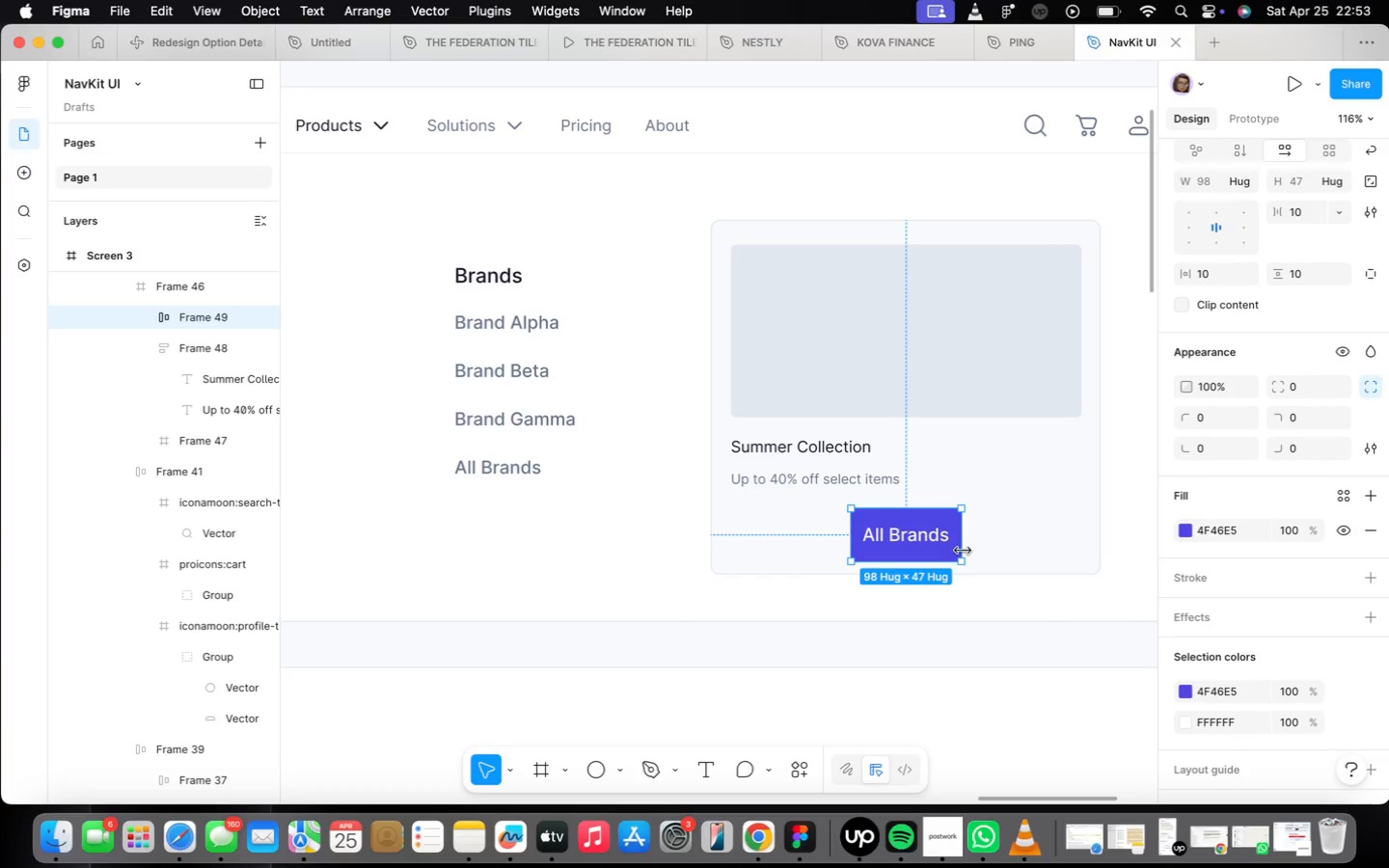 
left_click_drag(start_coordinate=[961, 540], to_coordinate=[1068, 531])
 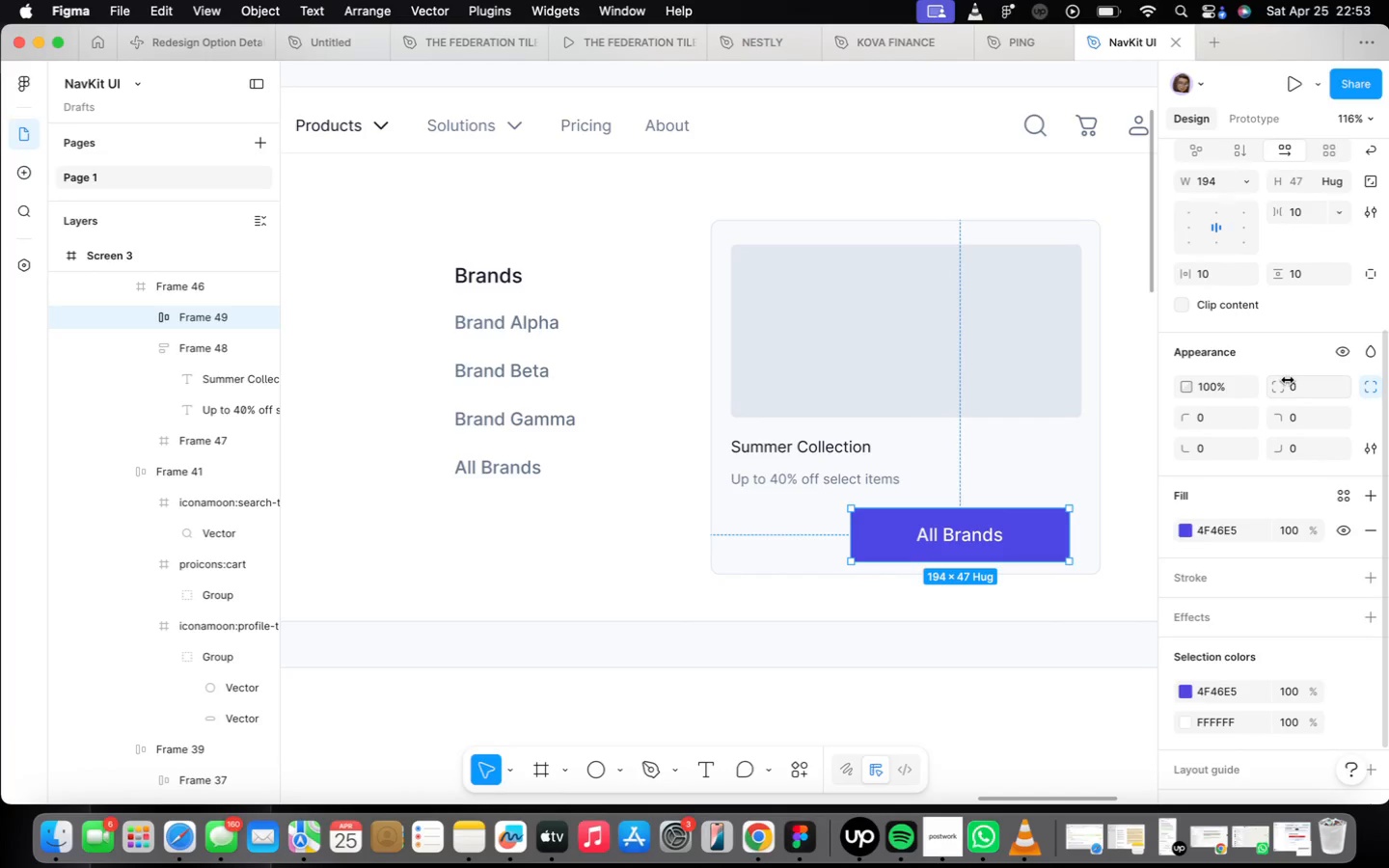 
left_click([1293, 384])
 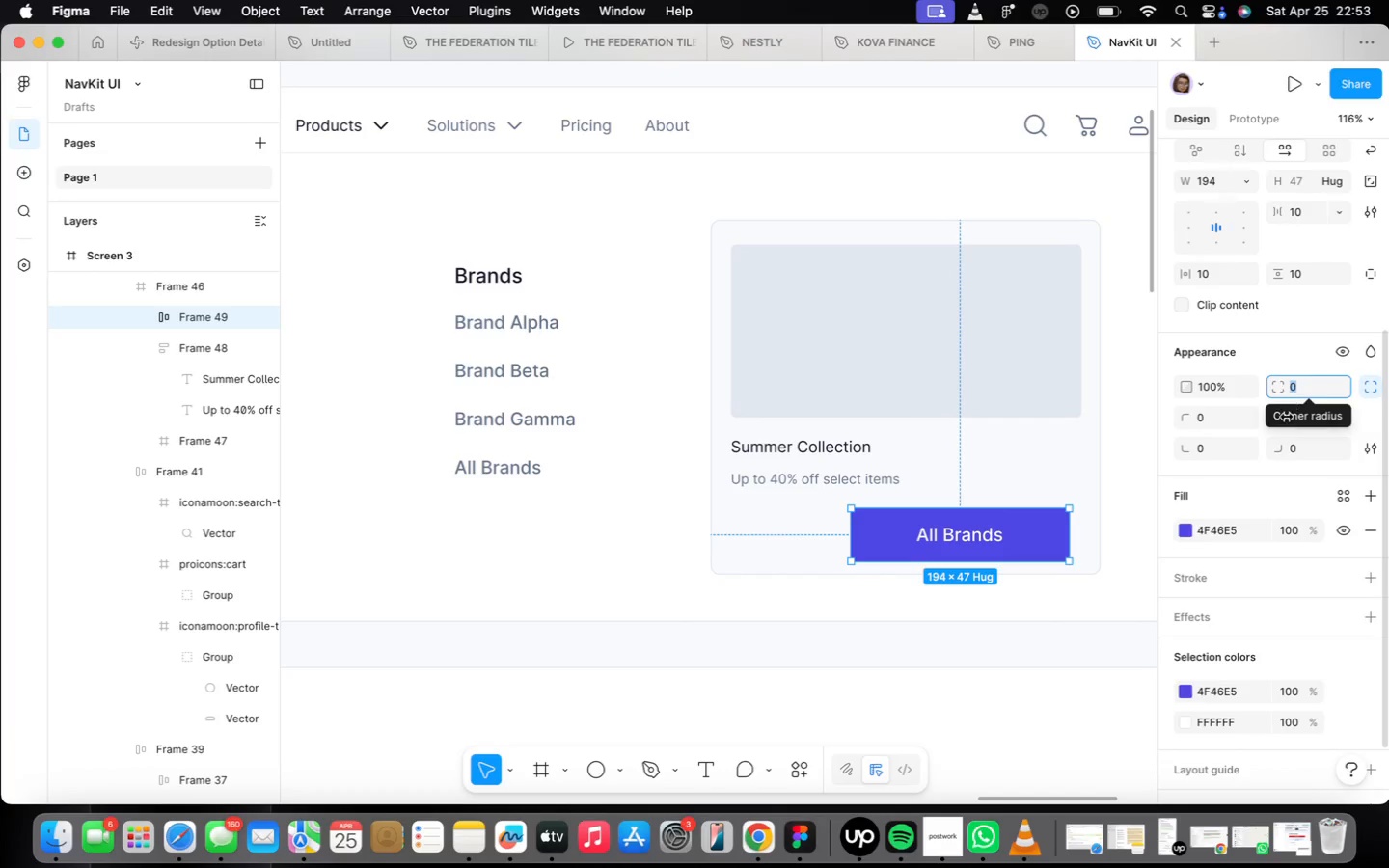 
key(8)
 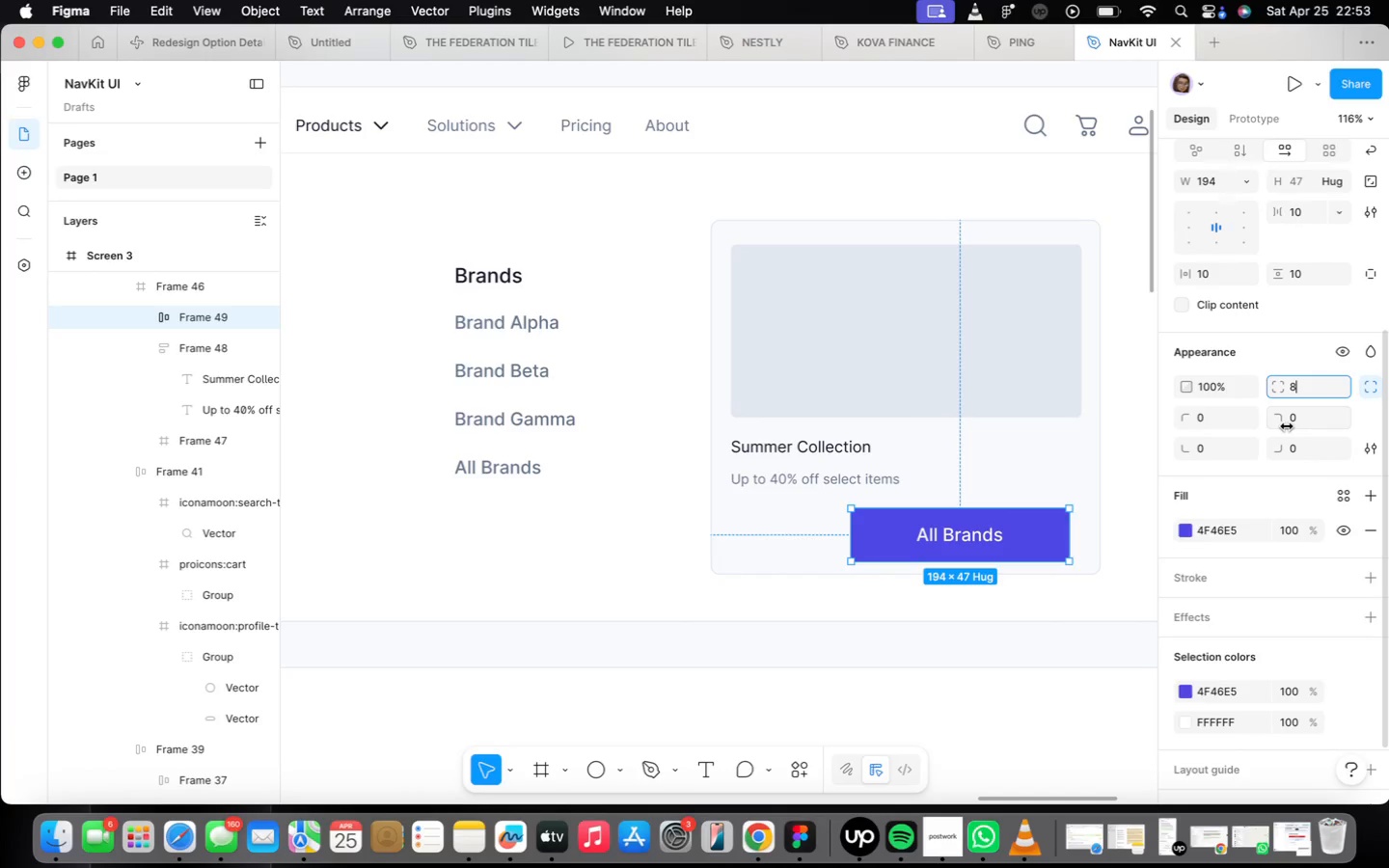 
key(Enter)
 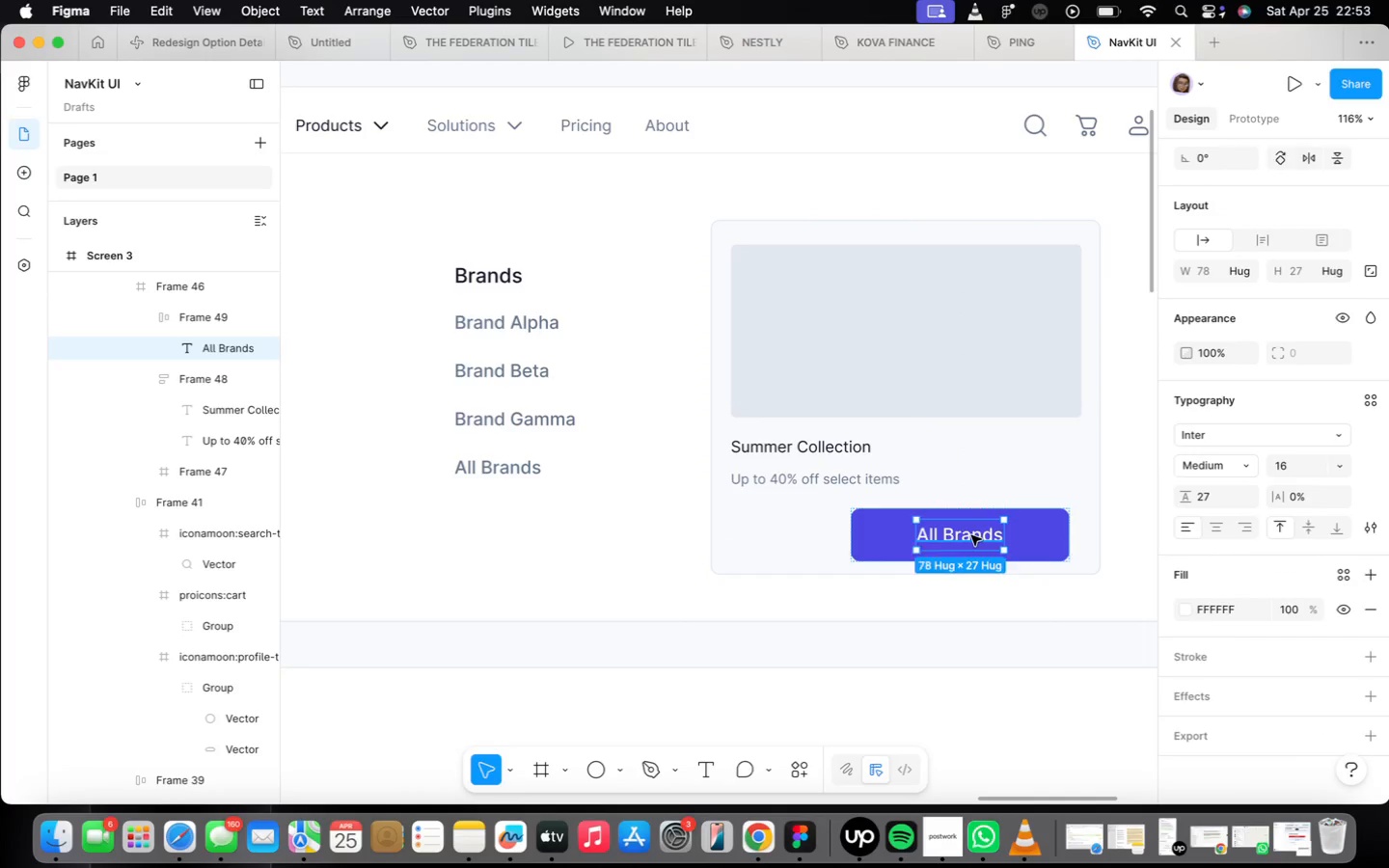 
key(CapsLock)
 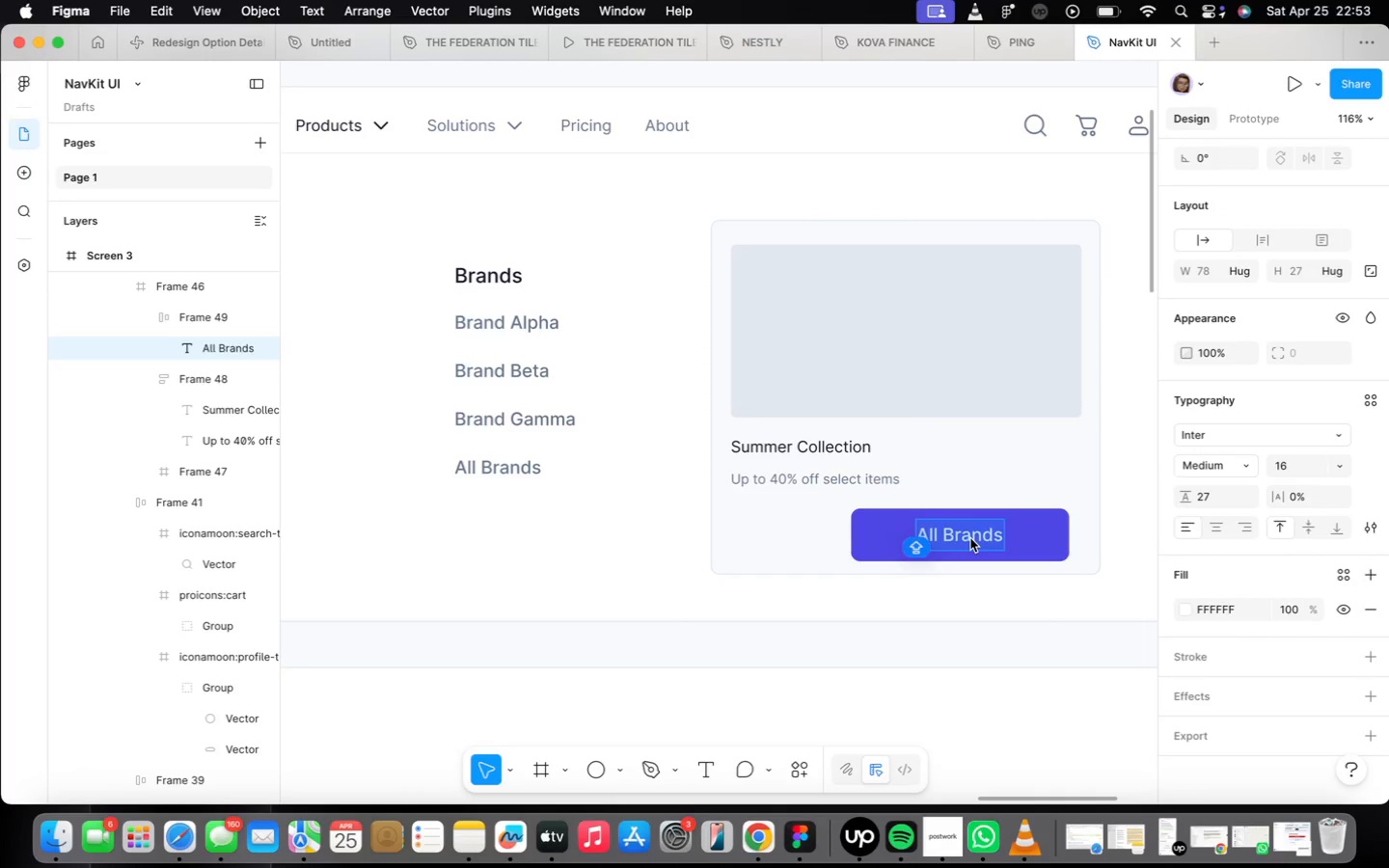 
key(S)
 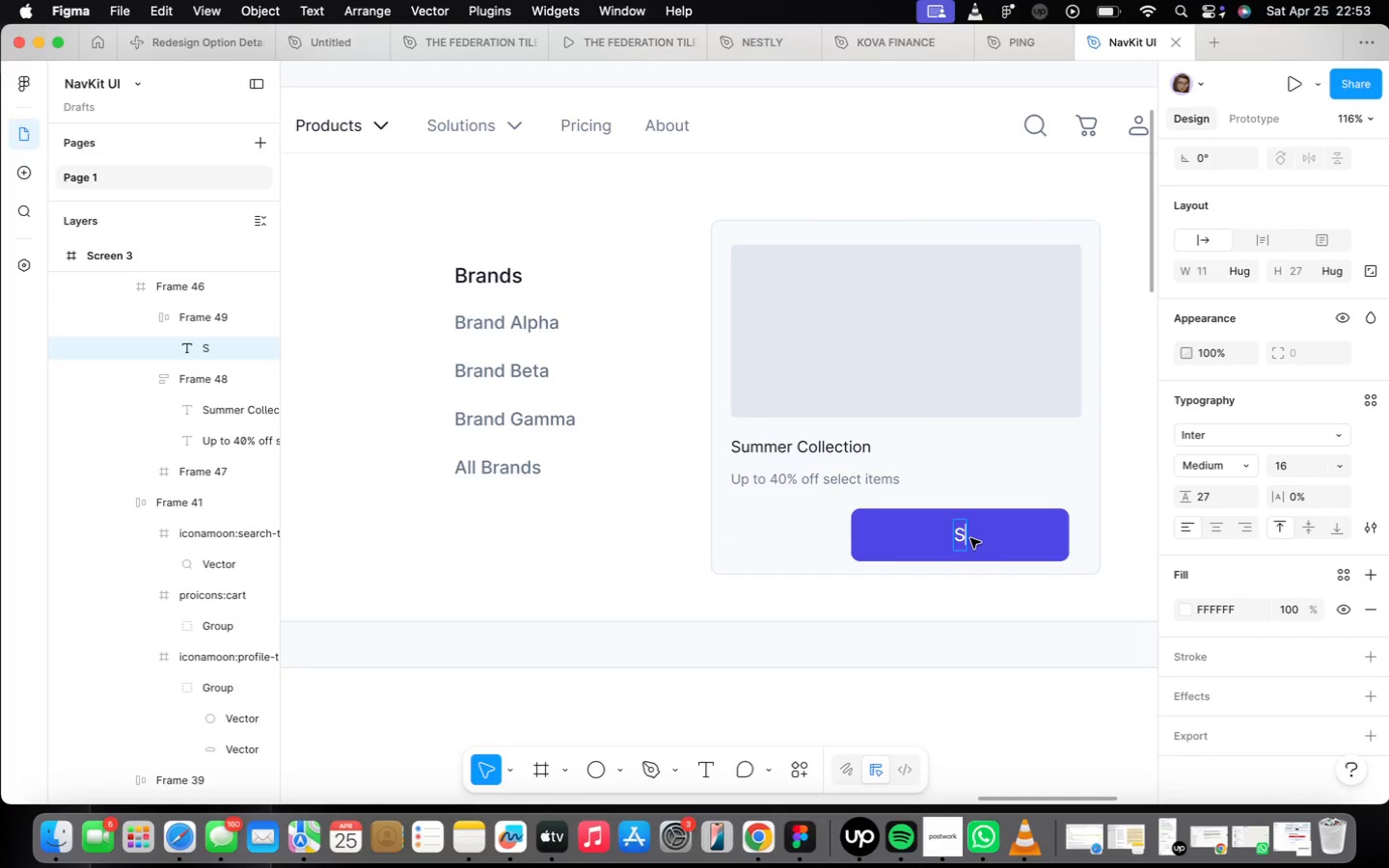 
key(CapsLock)
 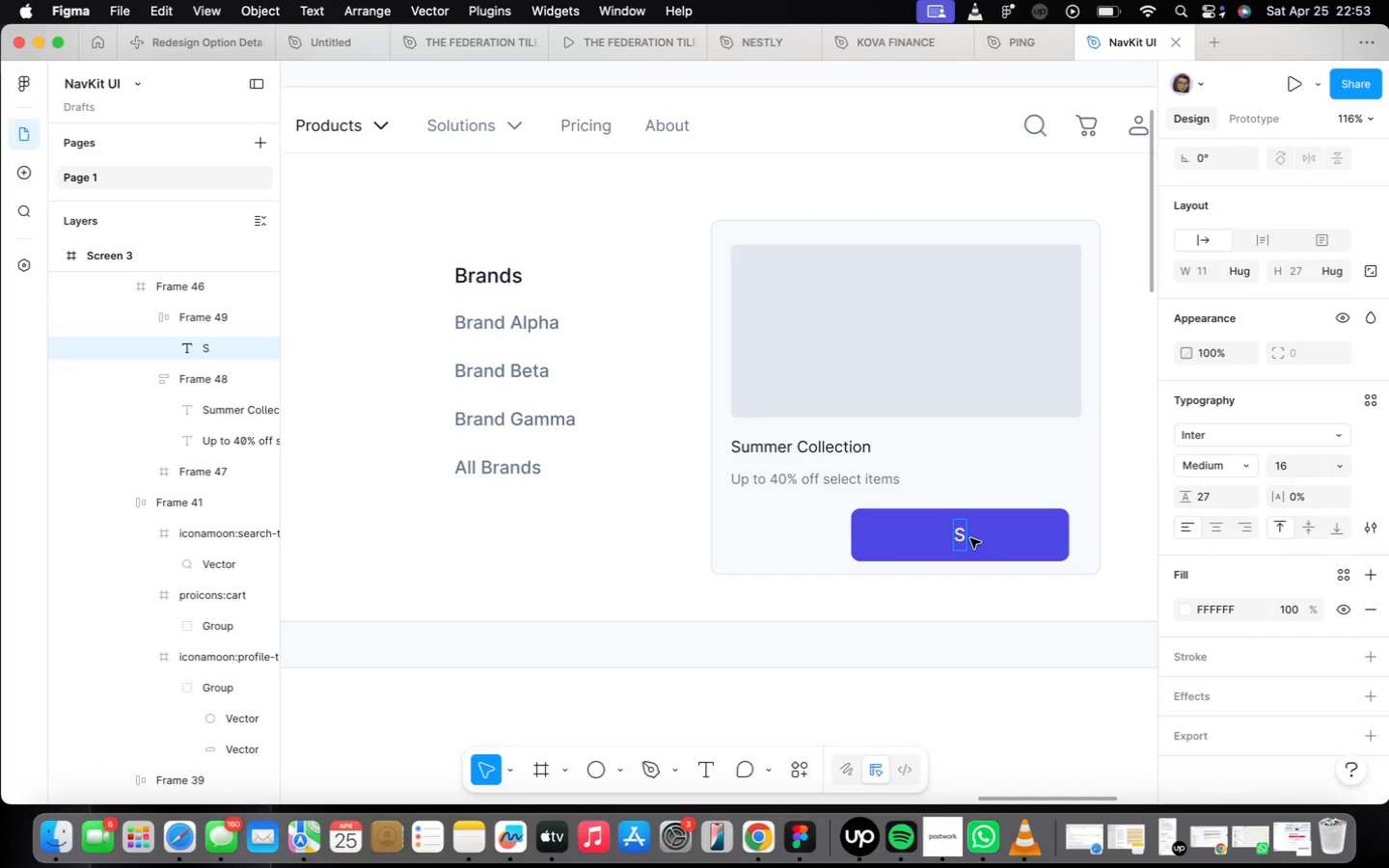 
key(H)
 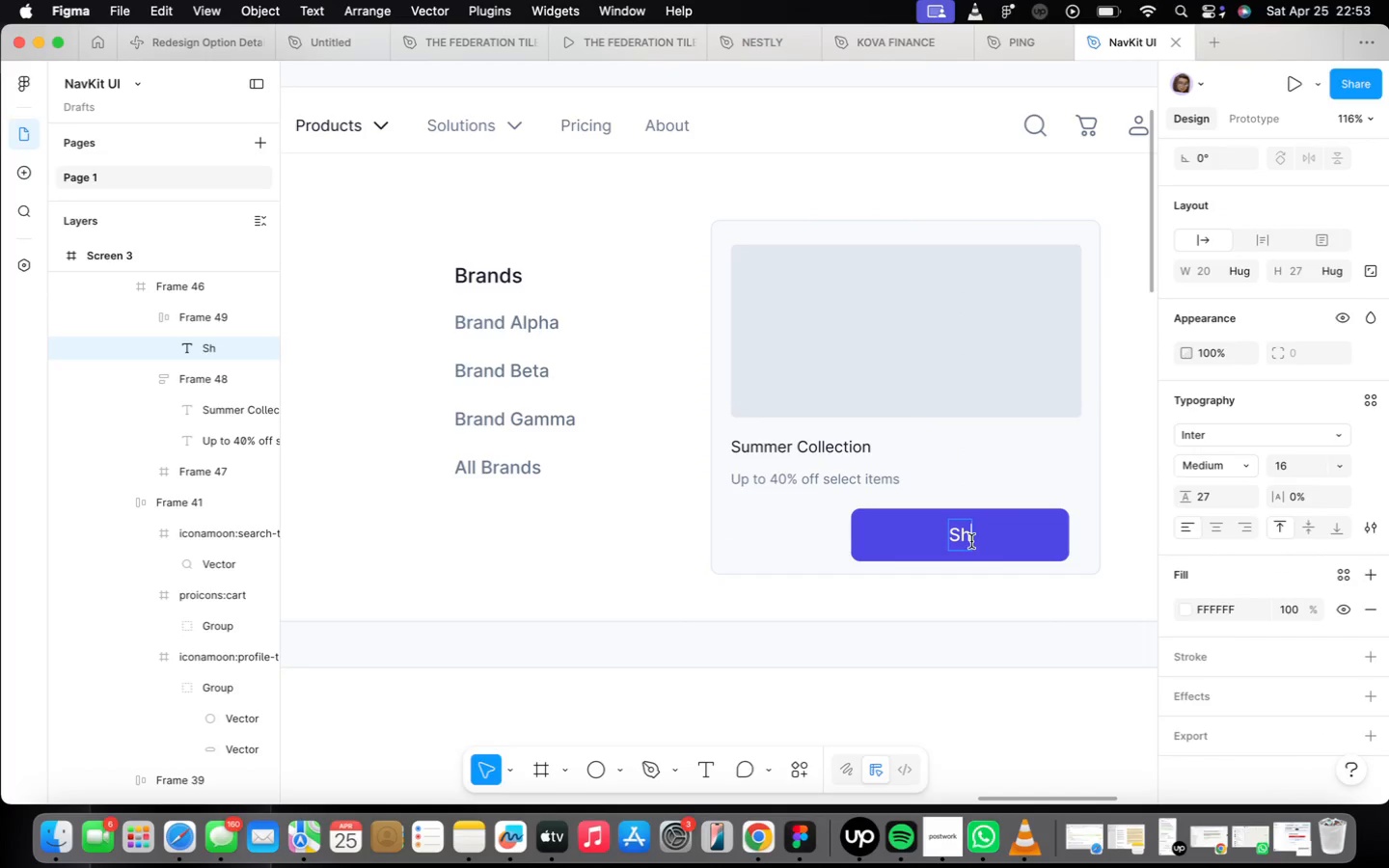 
type(op Now)
 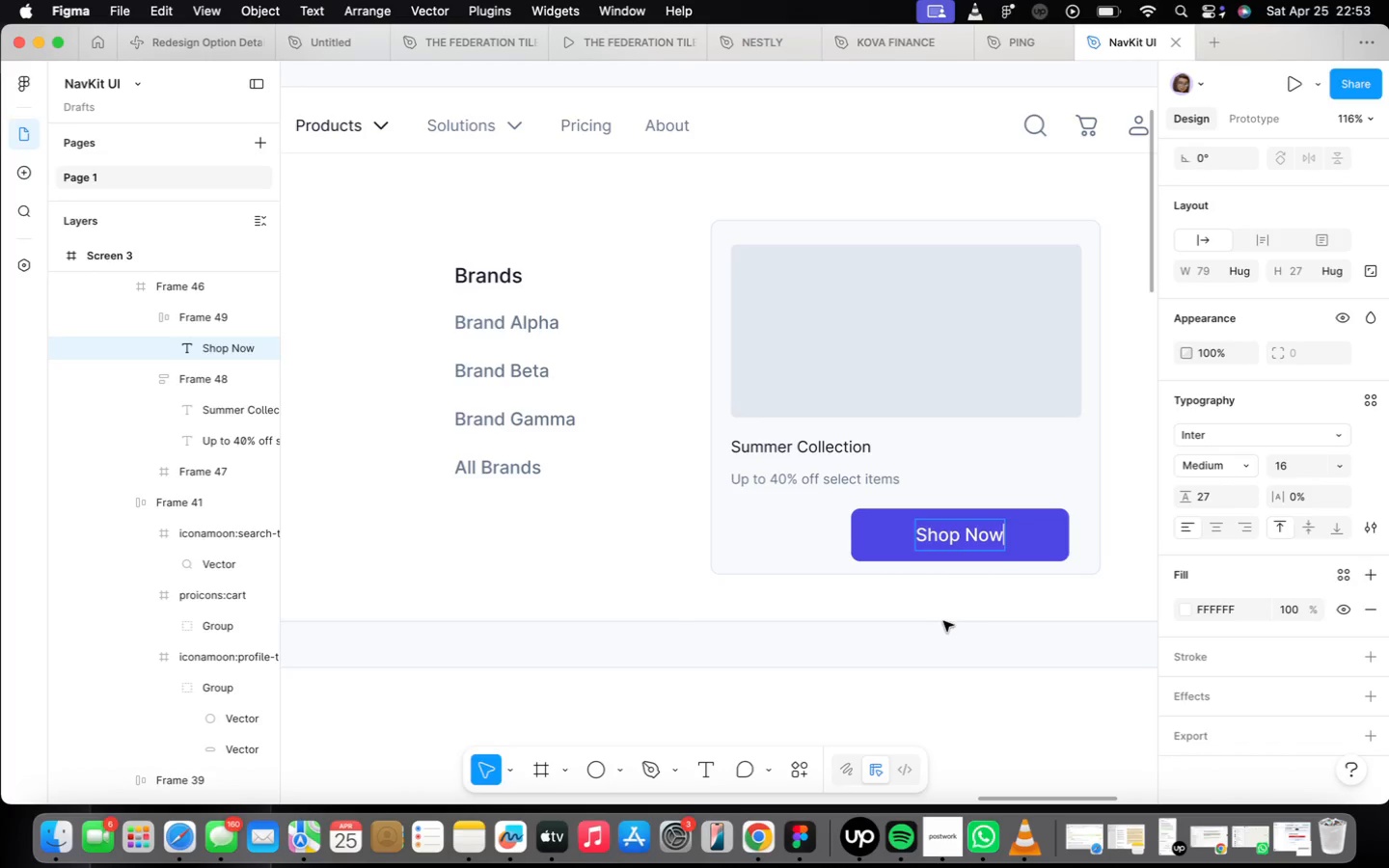 
left_click([941, 631])
 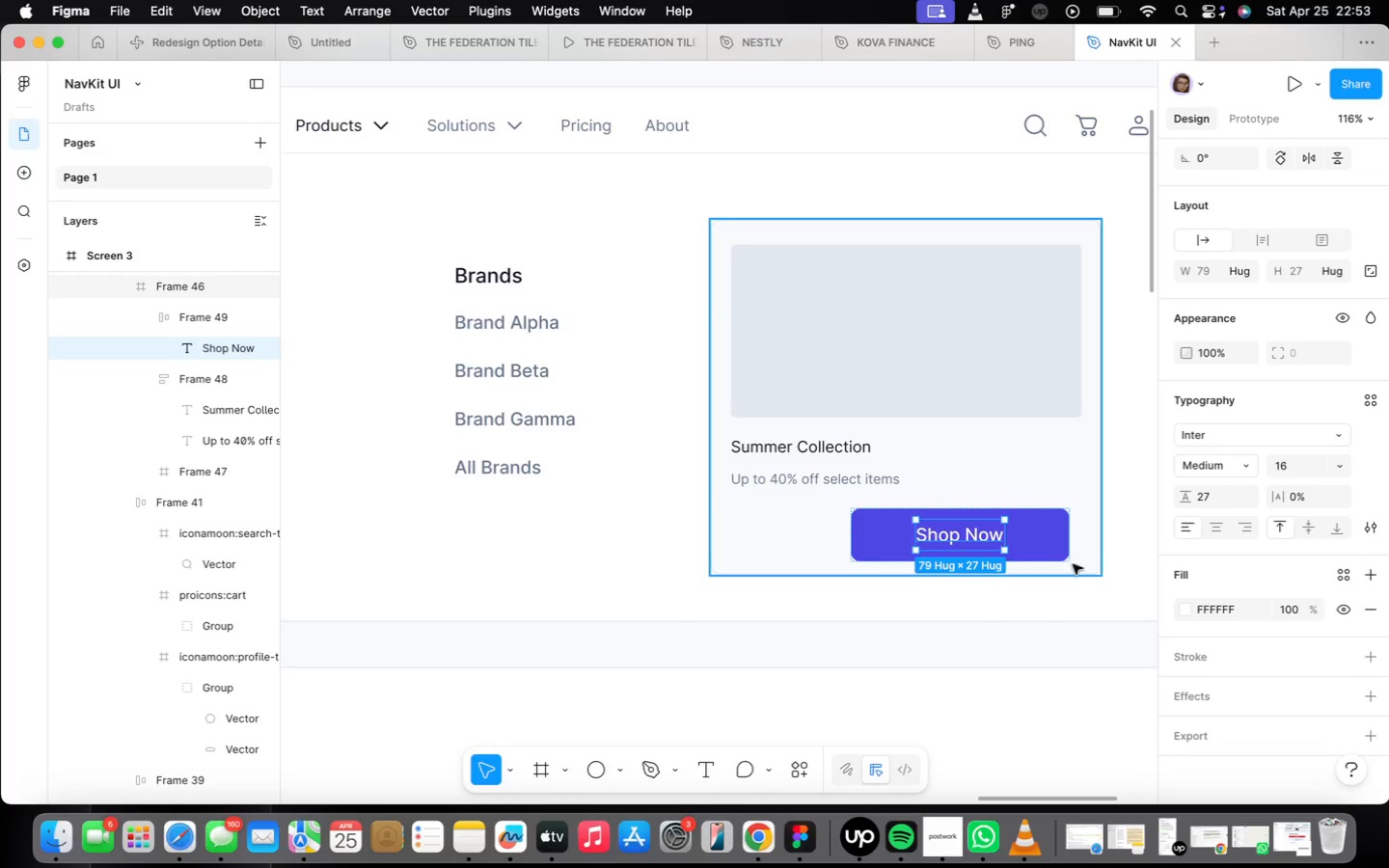 
left_click([1056, 556])
 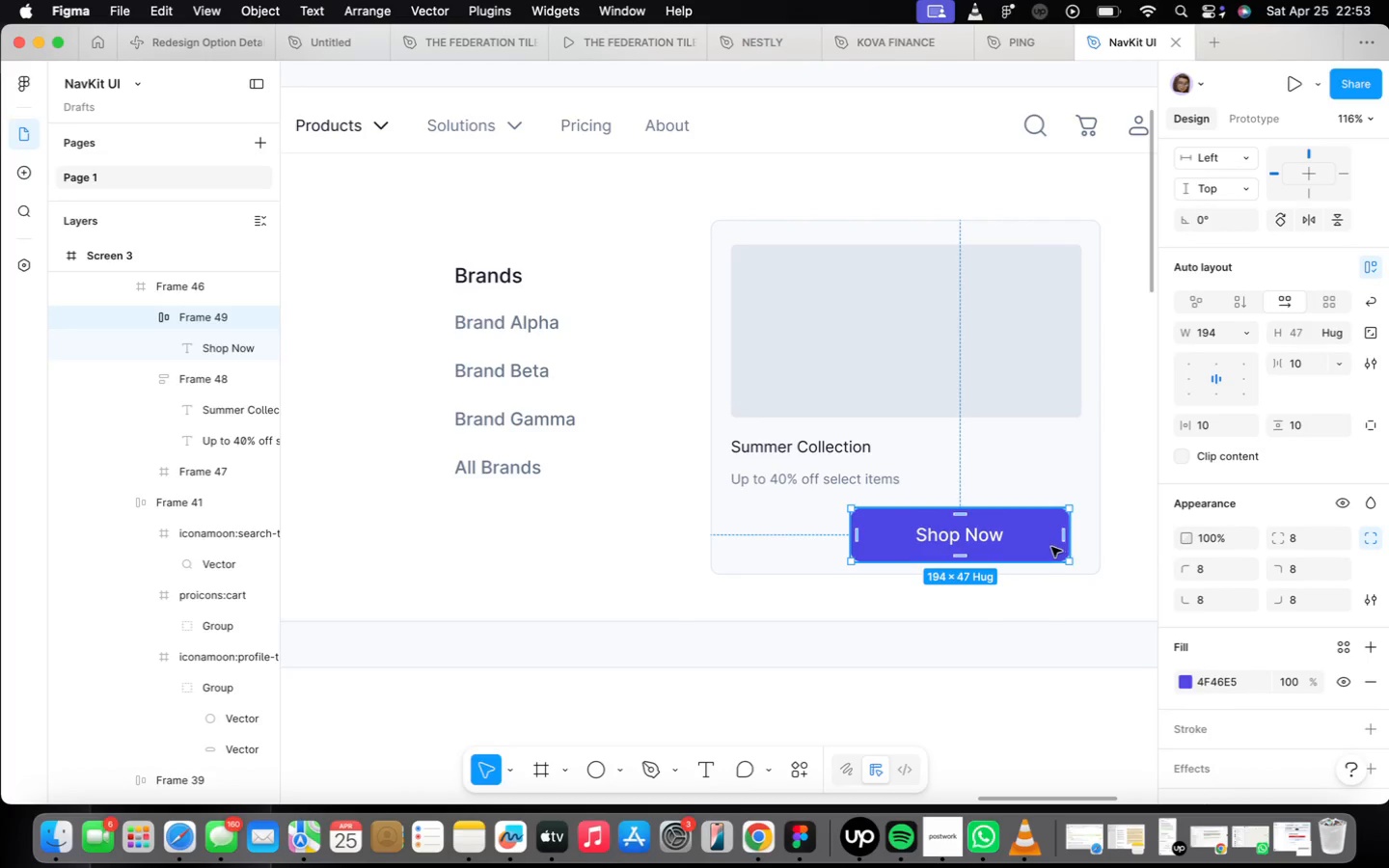 
left_click_drag(start_coordinate=[1050, 547], to_coordinate=[999, 542])
 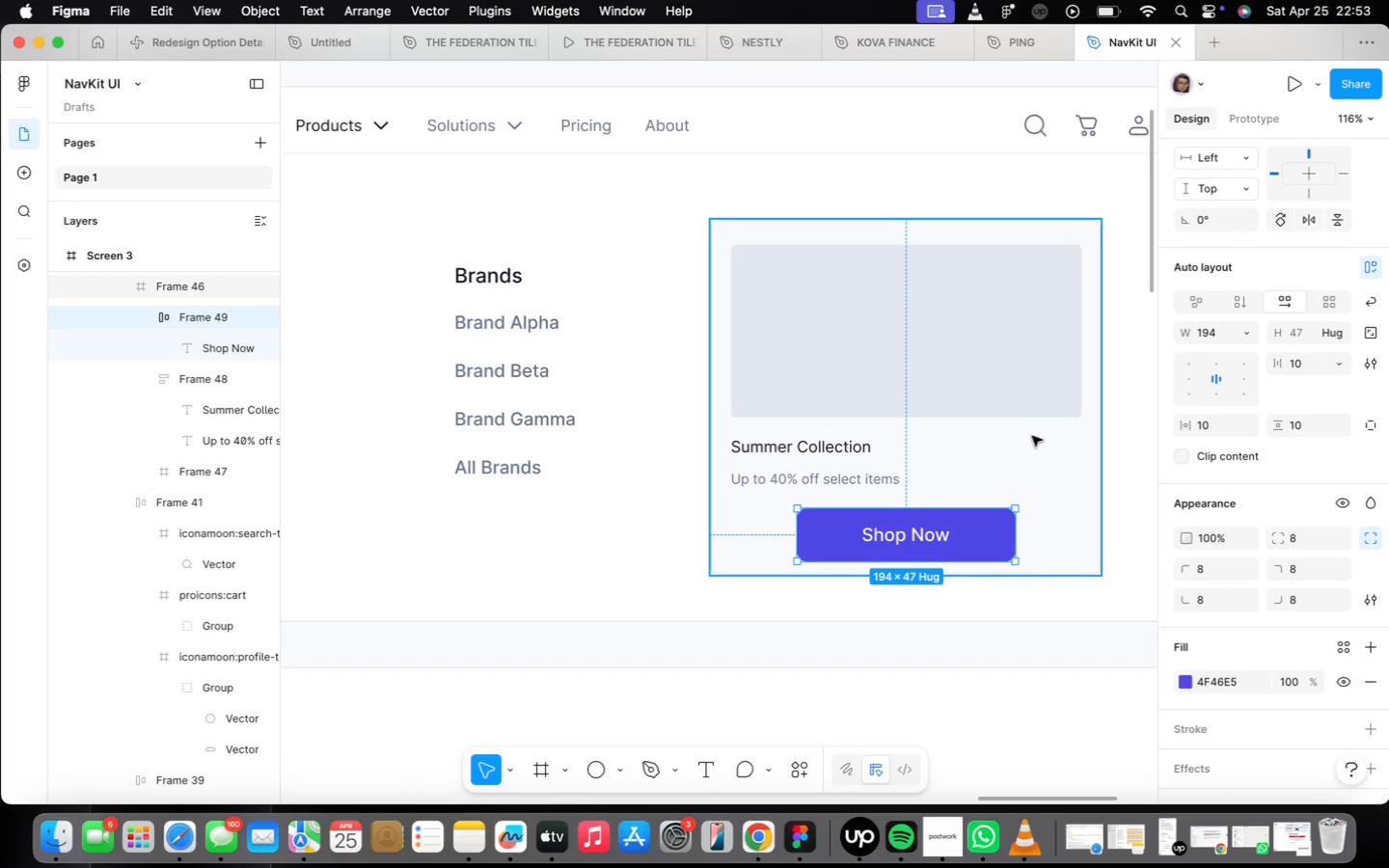 
left_click([1070, 482])
 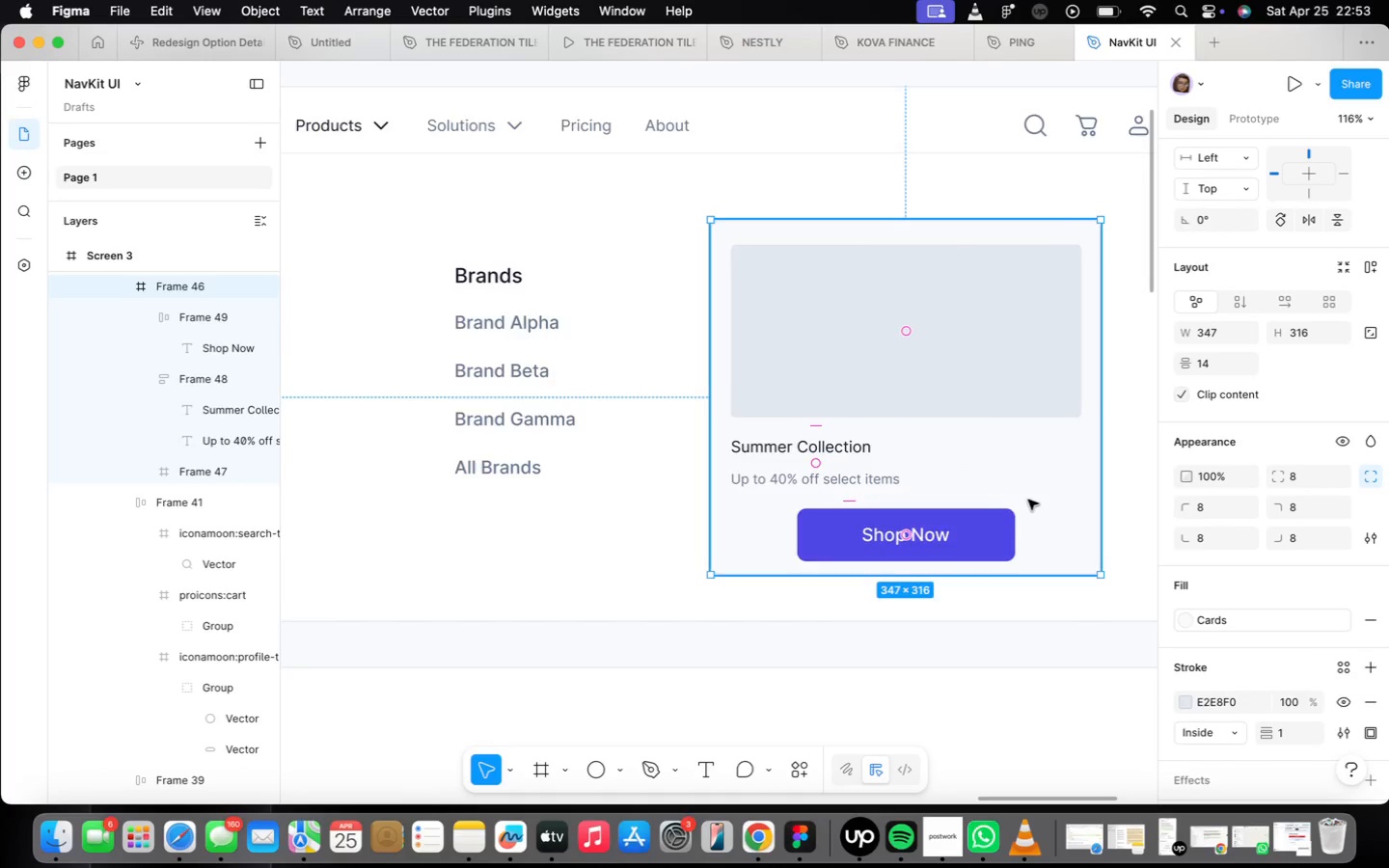 
scroll: coordinate [1028, 499], scroll_direction: down, amount: 13.0
 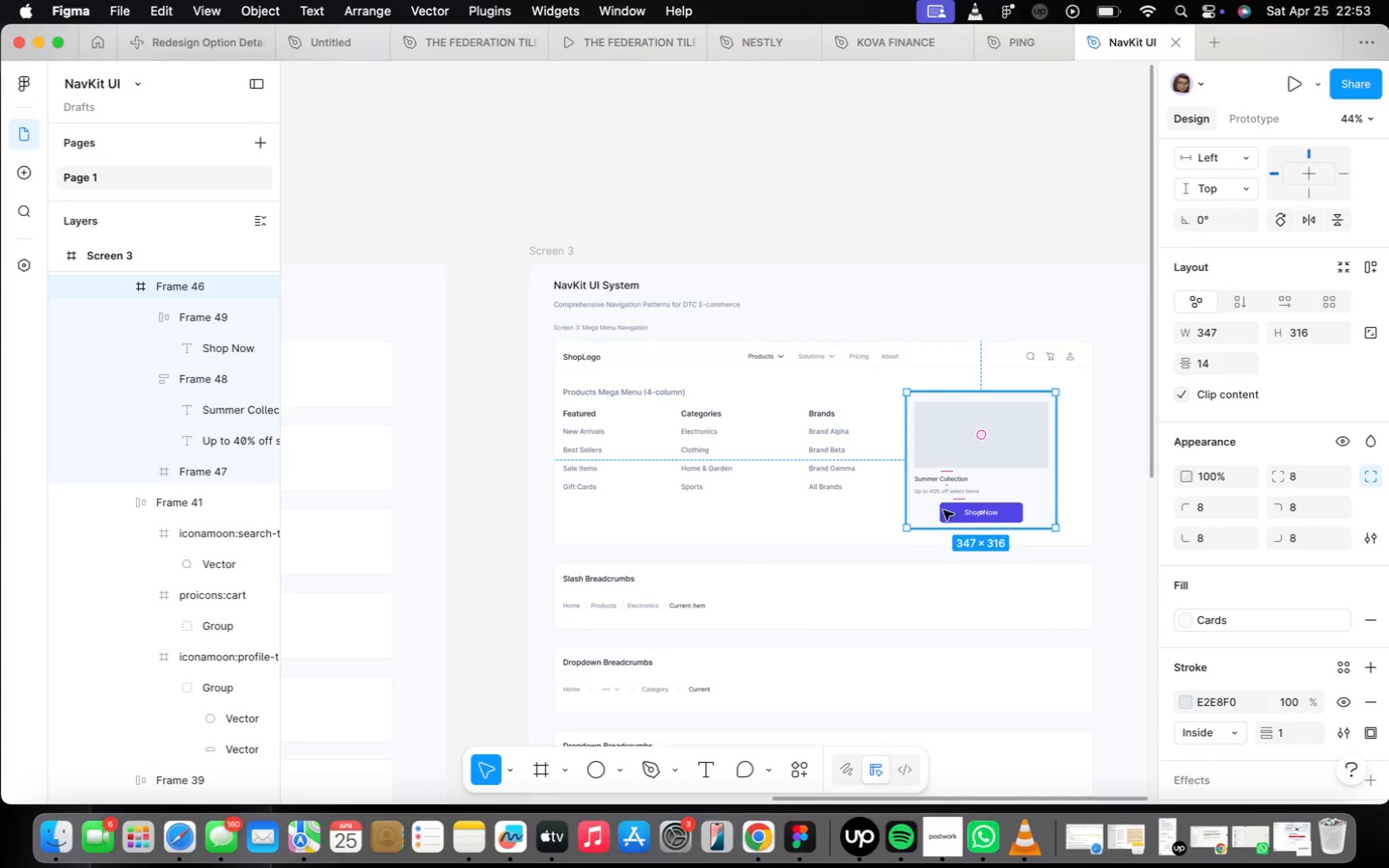 
scroll: coordinate [995, 521], scroll_direction: up, amount: 25.0
 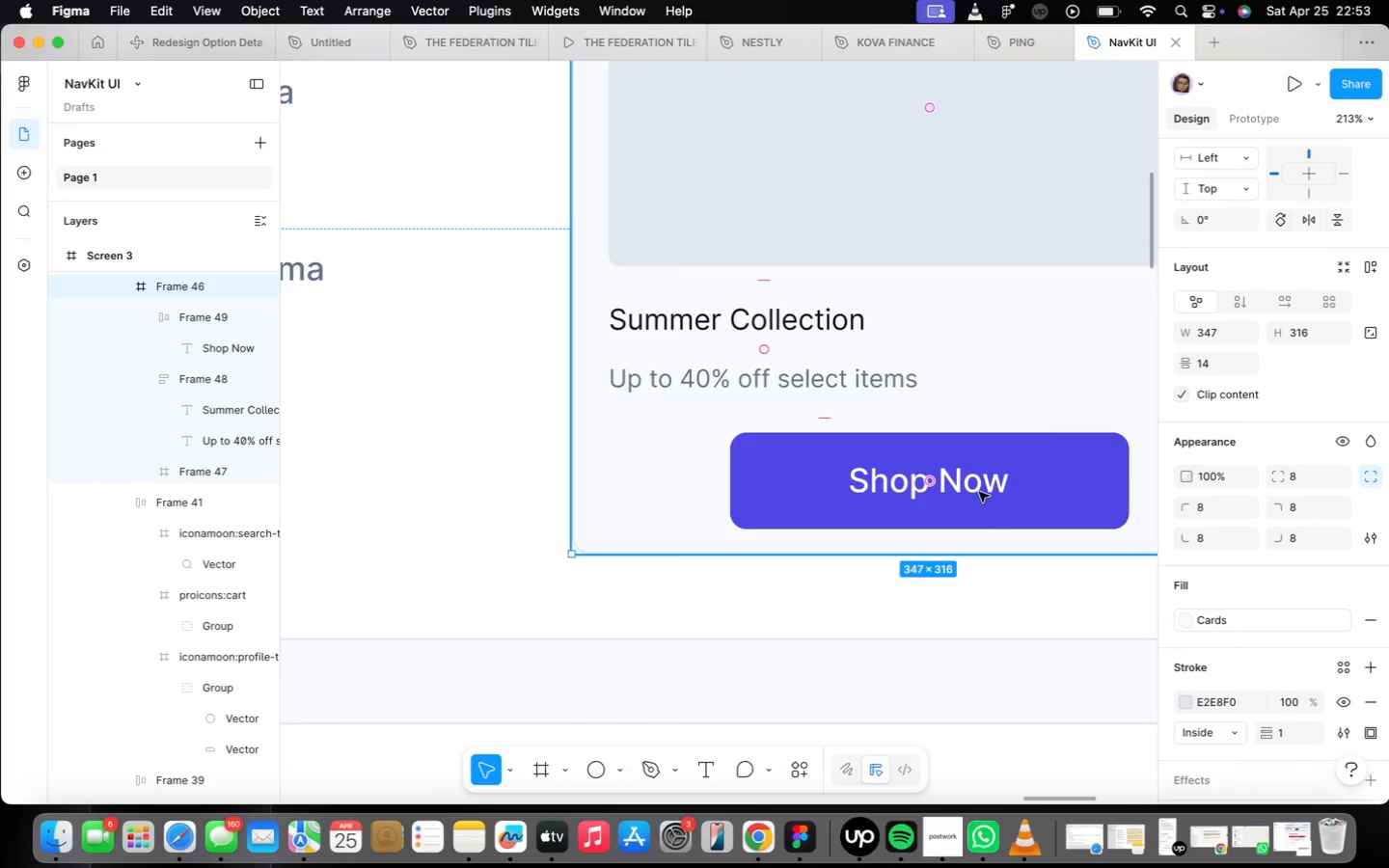 
double_click([979, 491])
 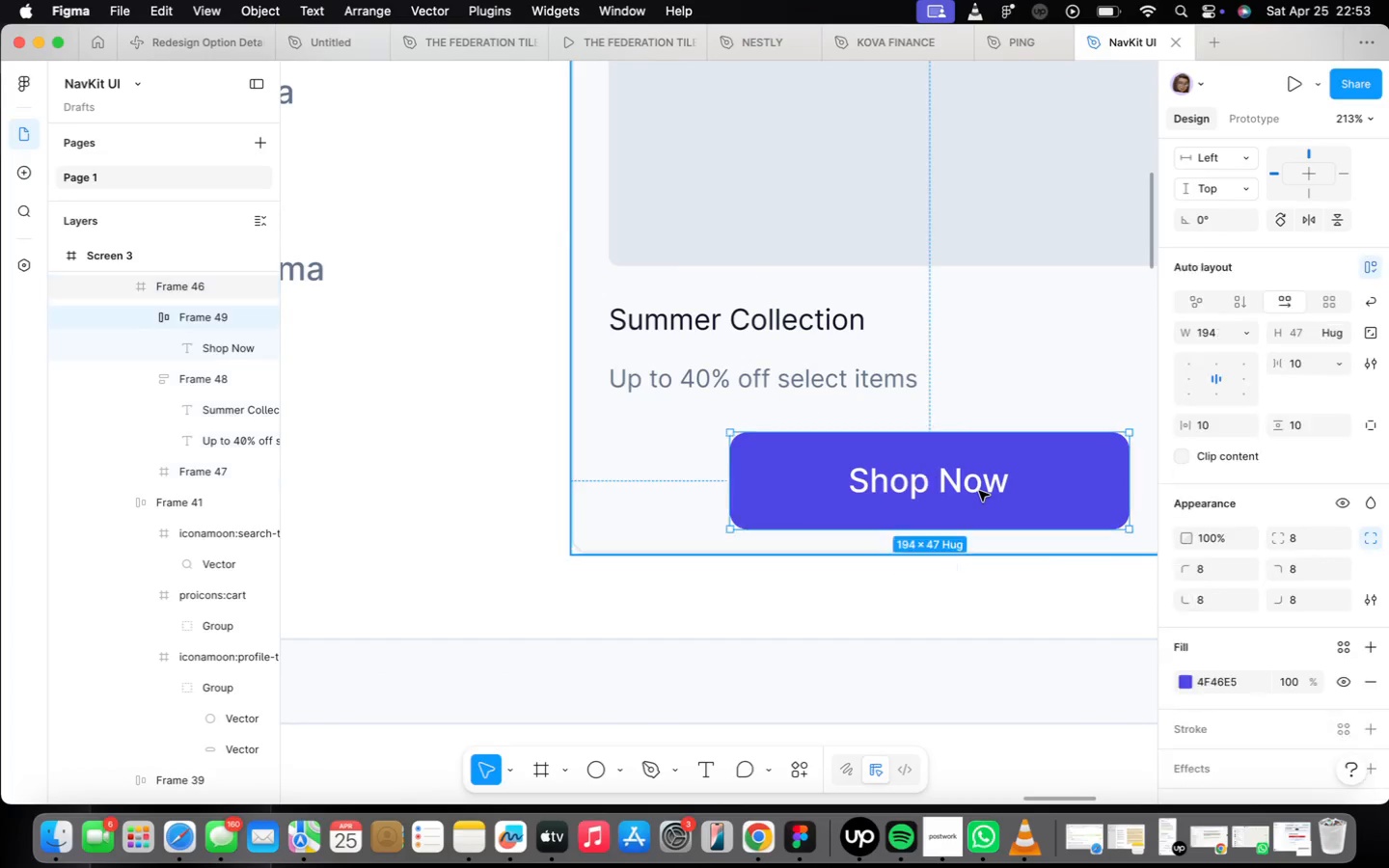 
triple_click([979, 491])
 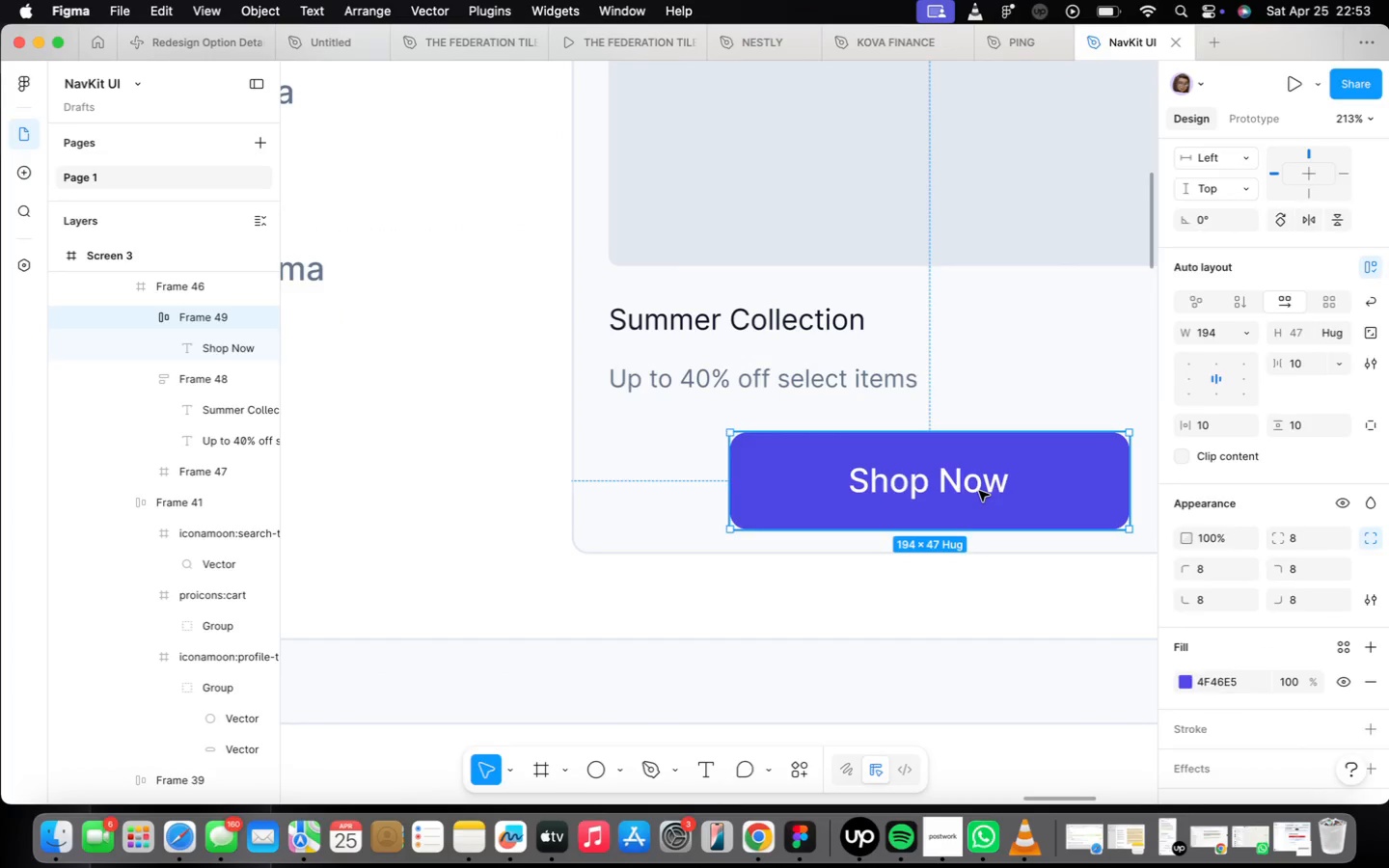 
triple_click([979, 491])
 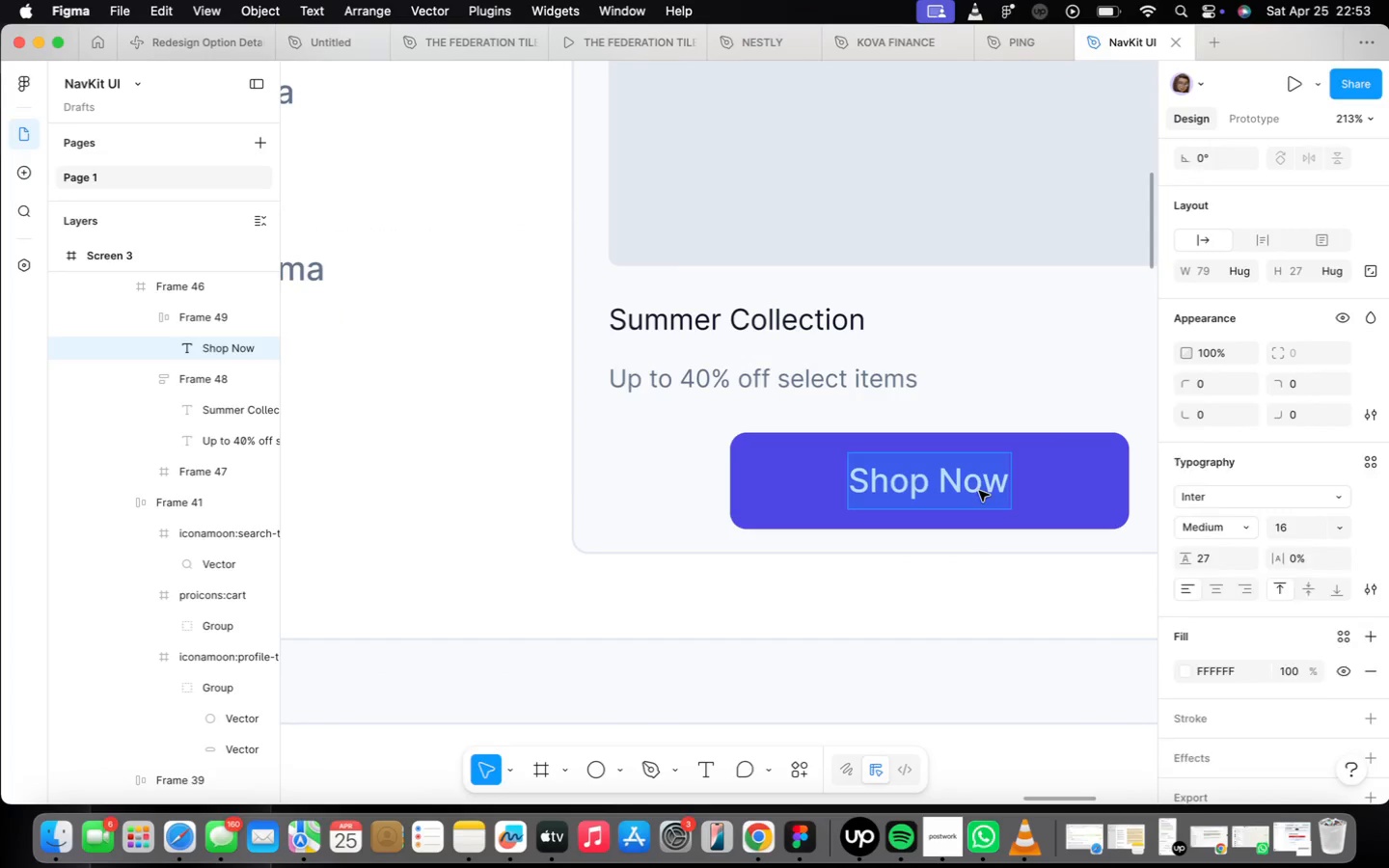 
triple_click([979, 491])
 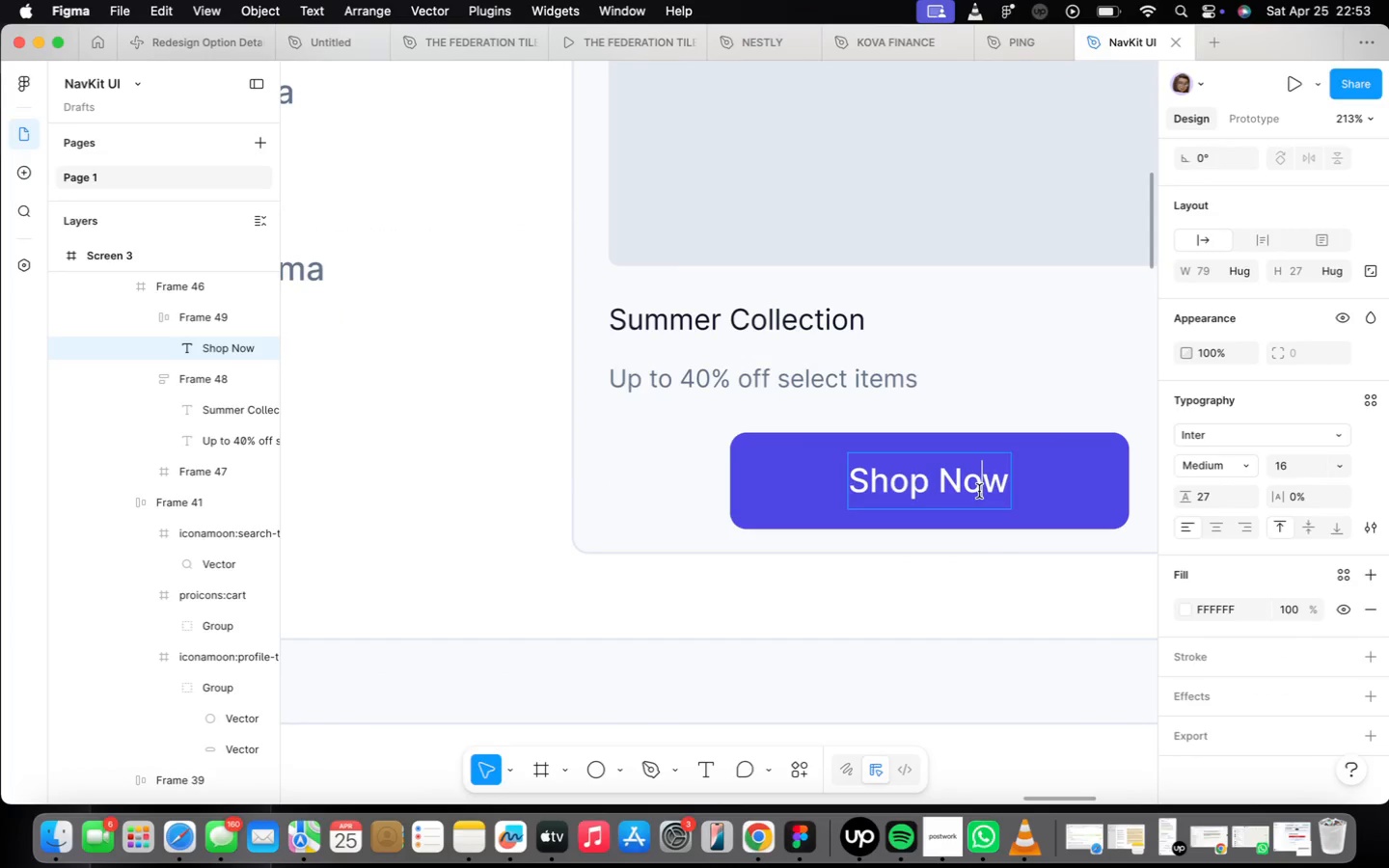 
triple_click([979, 491])
 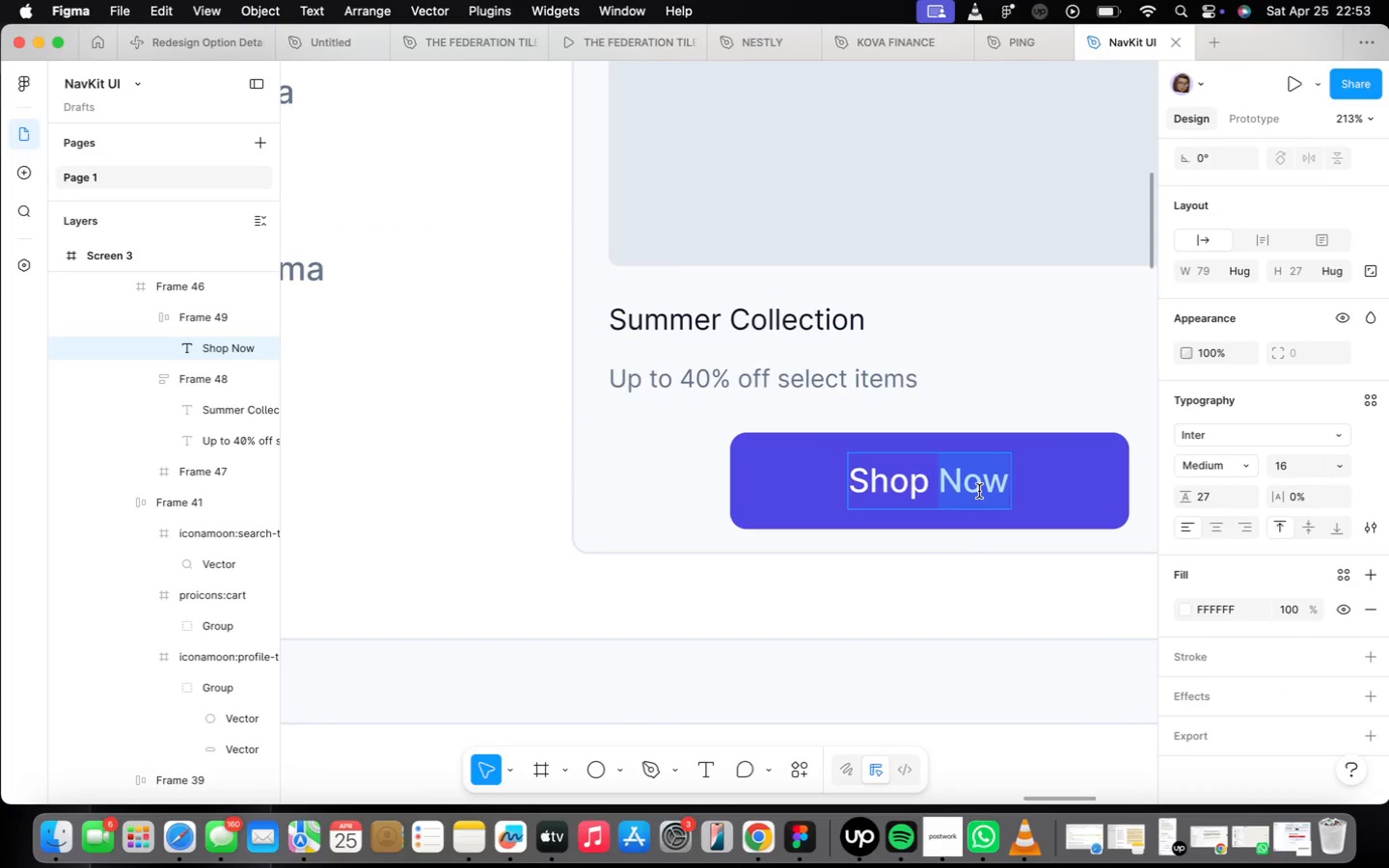 
triple_click([979, 491])
 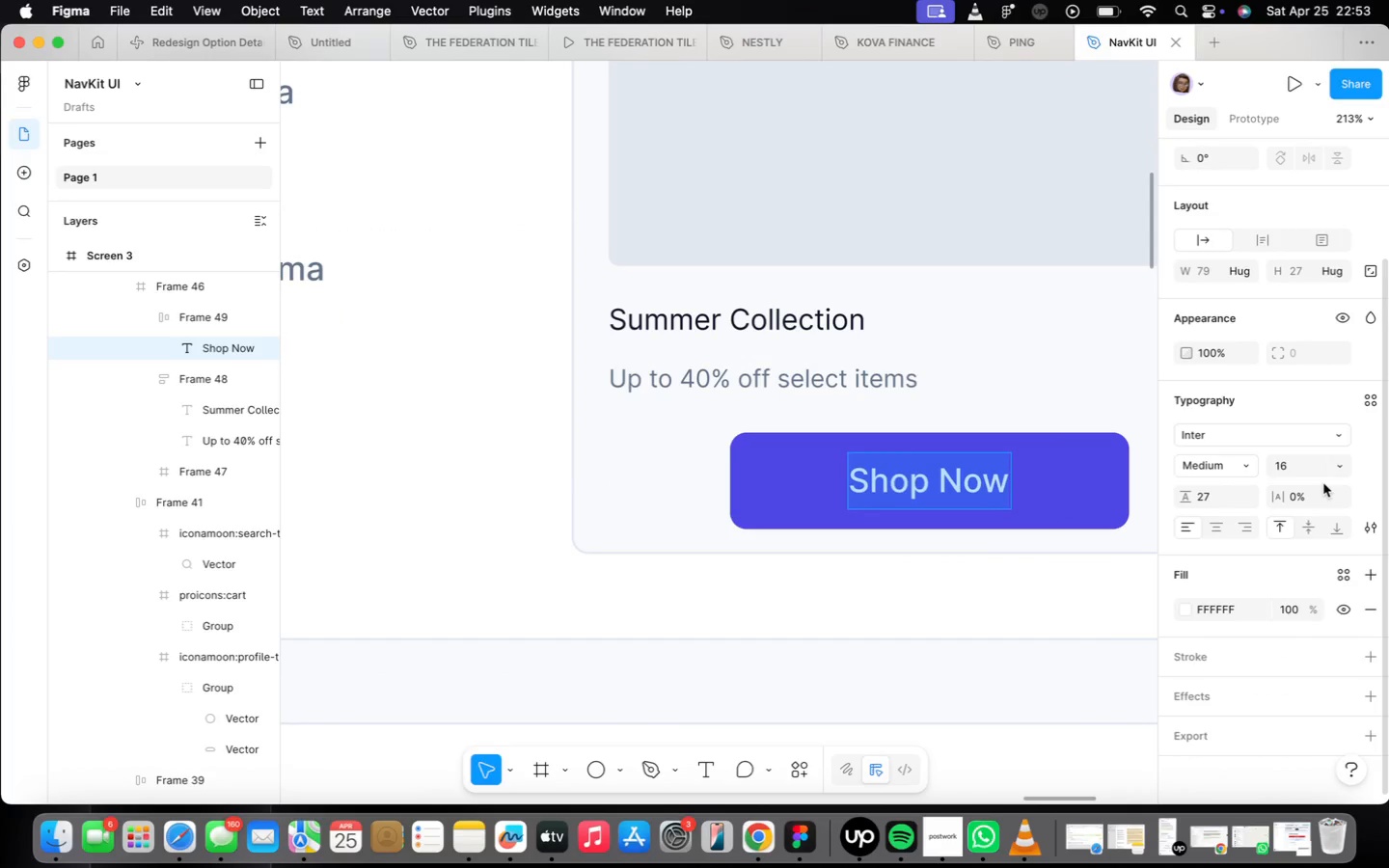 
left_click([1348, 466])
 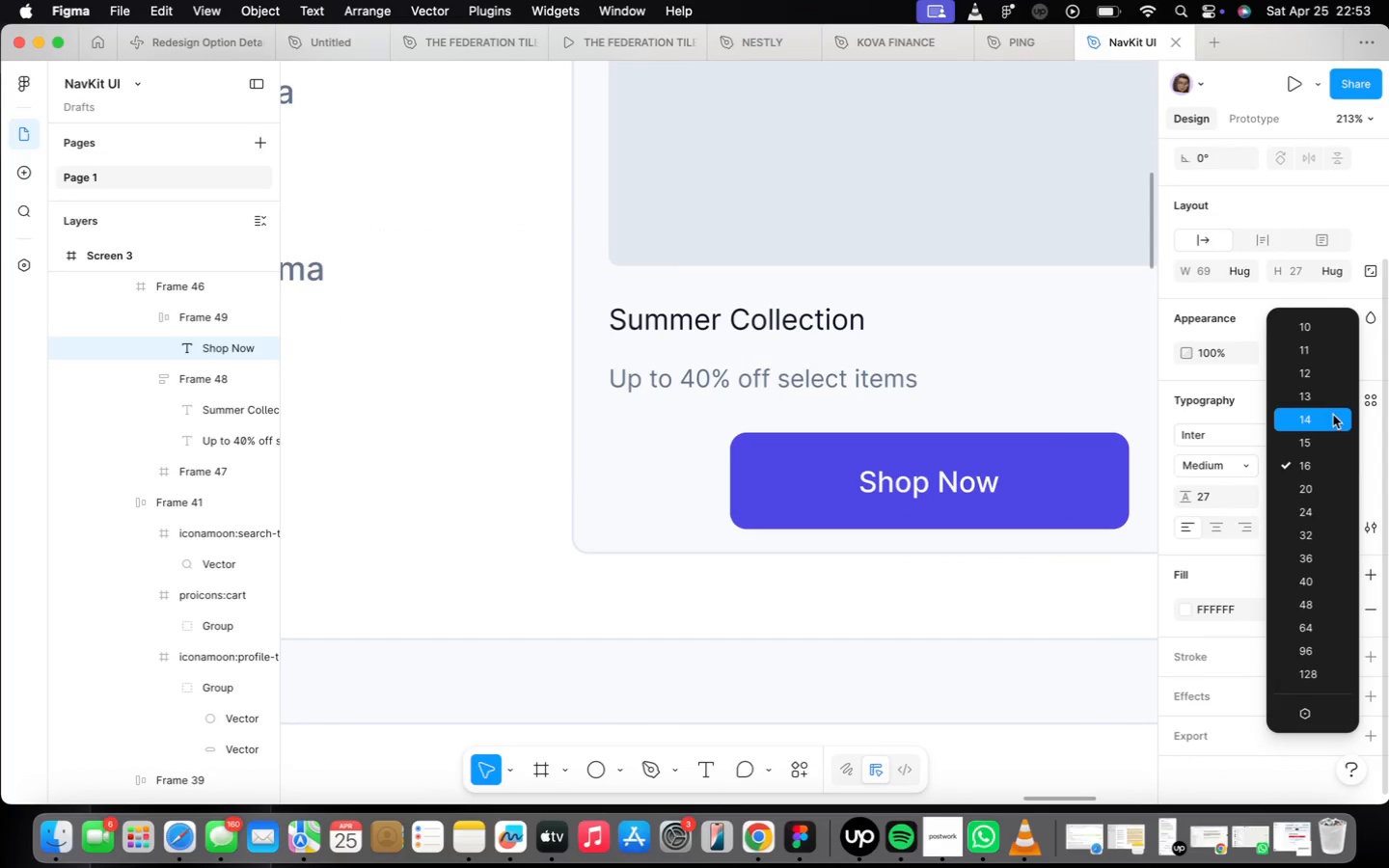 
left_click([1333, 415])
 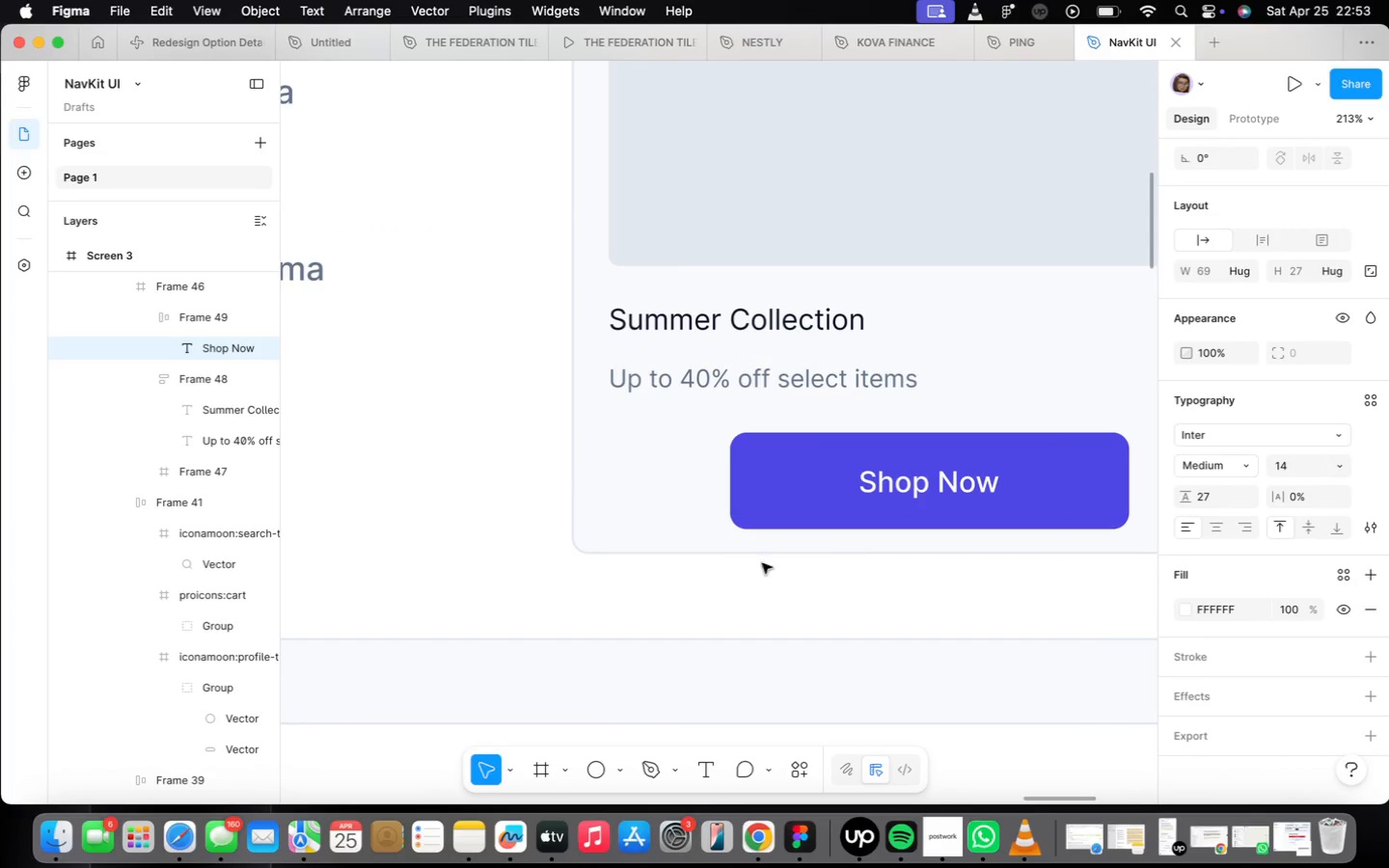 
left_click([711, 563])
 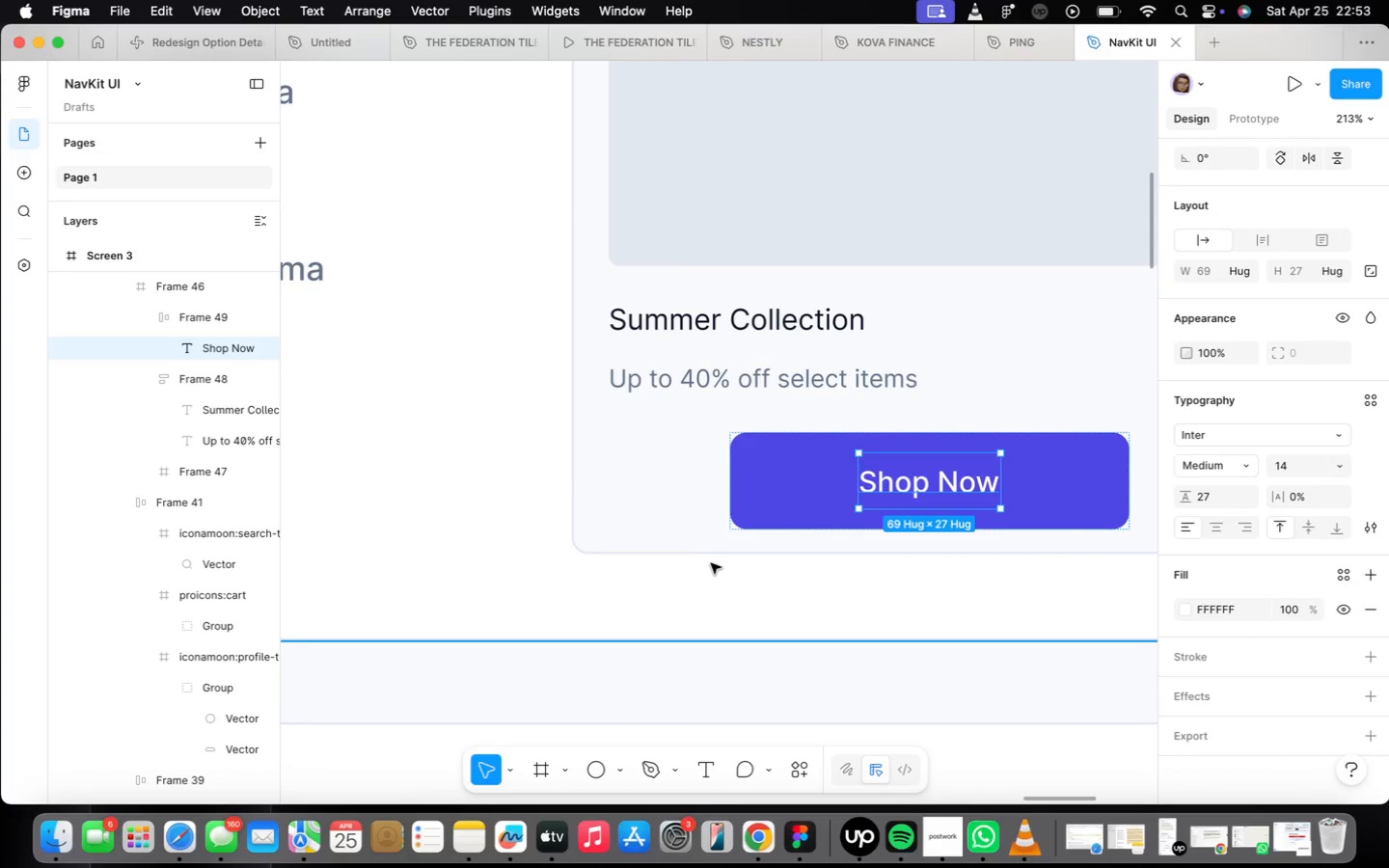 
left_click([710, 564])
 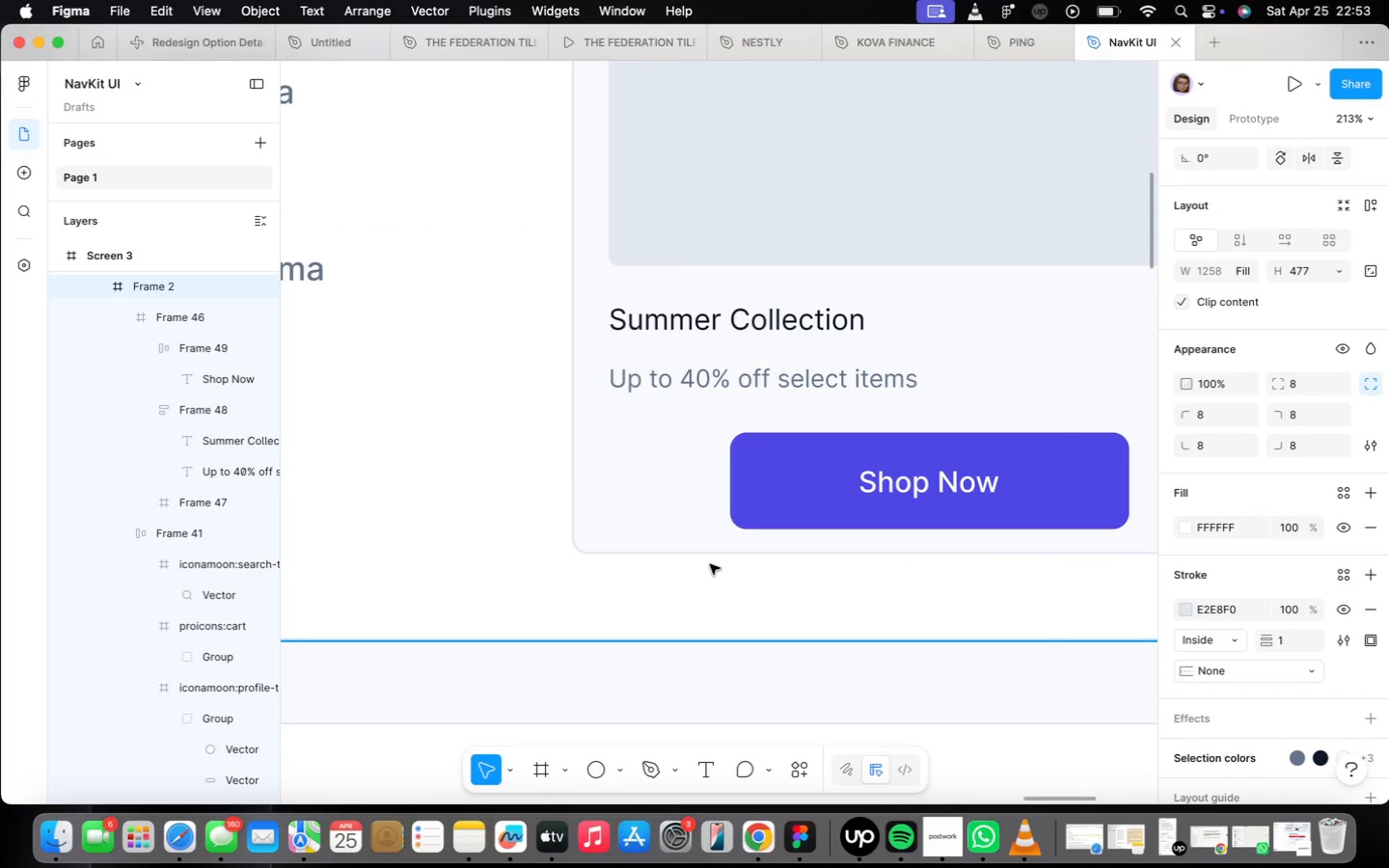 
scroll: coordinate [709, 562], scroll_direction: down, amount: 10.0
 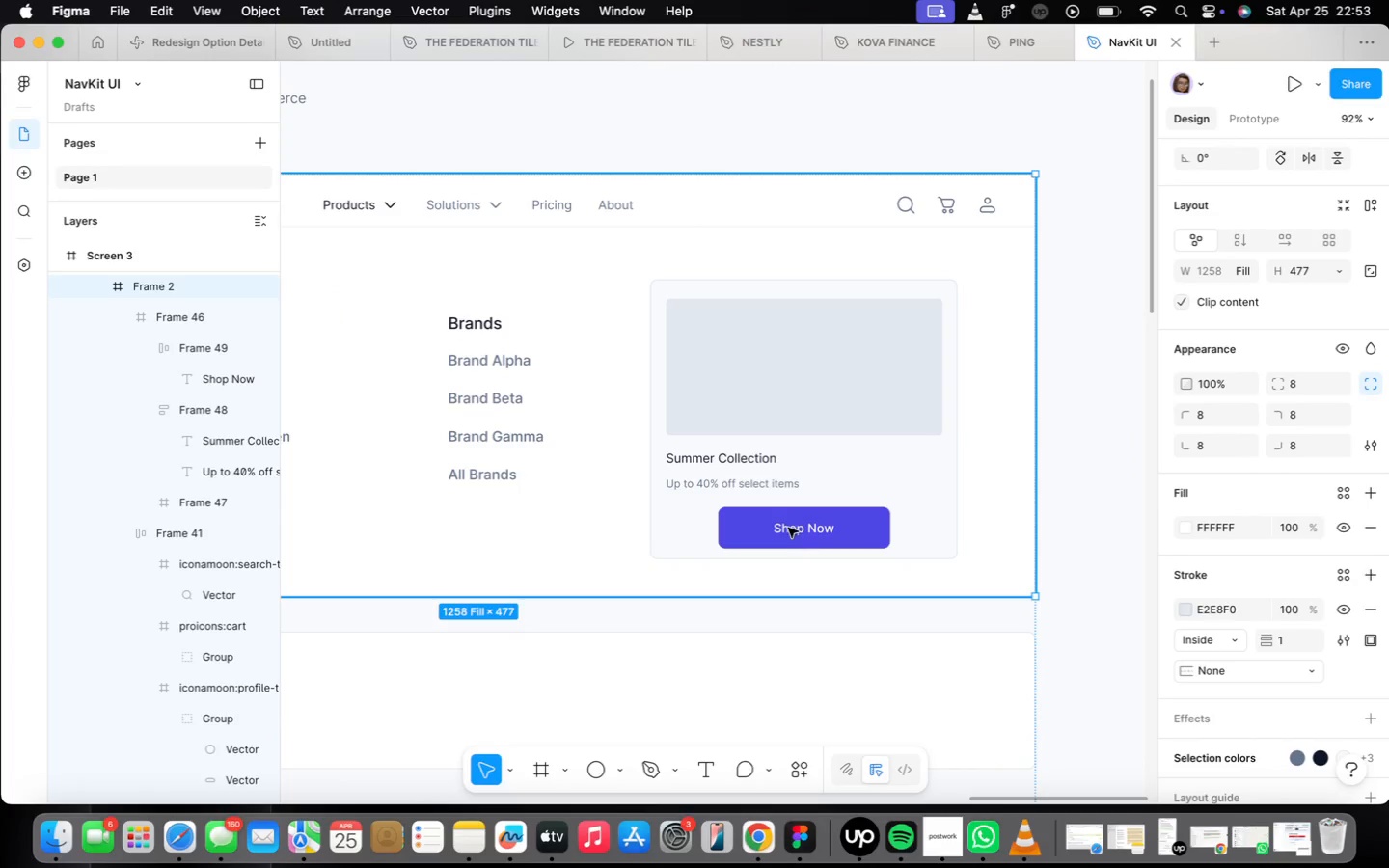 
double_click([788, 528])
 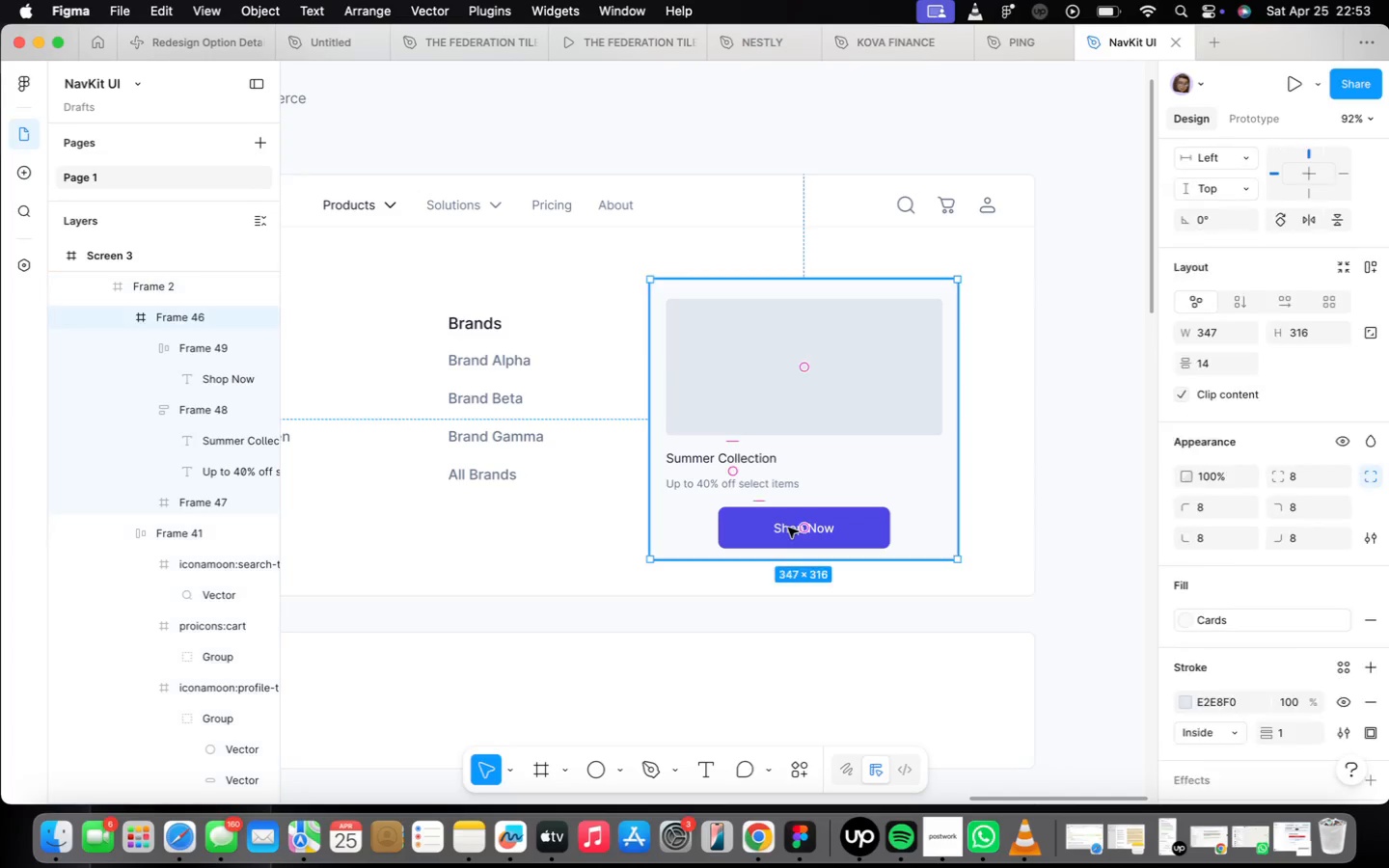 
triple_click([788, 528])
 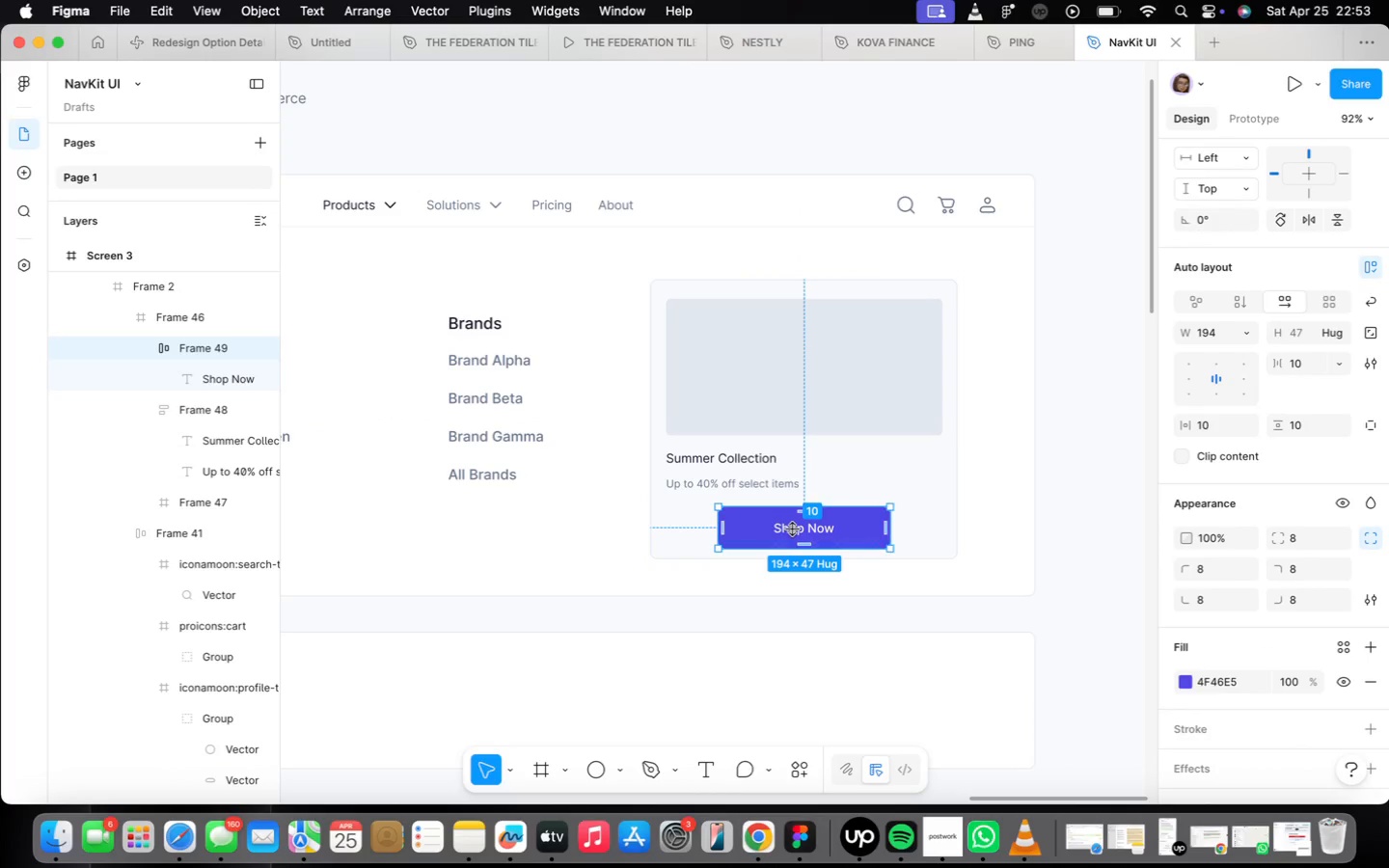 
scroll: coordinate [823, 588], scroll_direction: up, amount: 7.0
 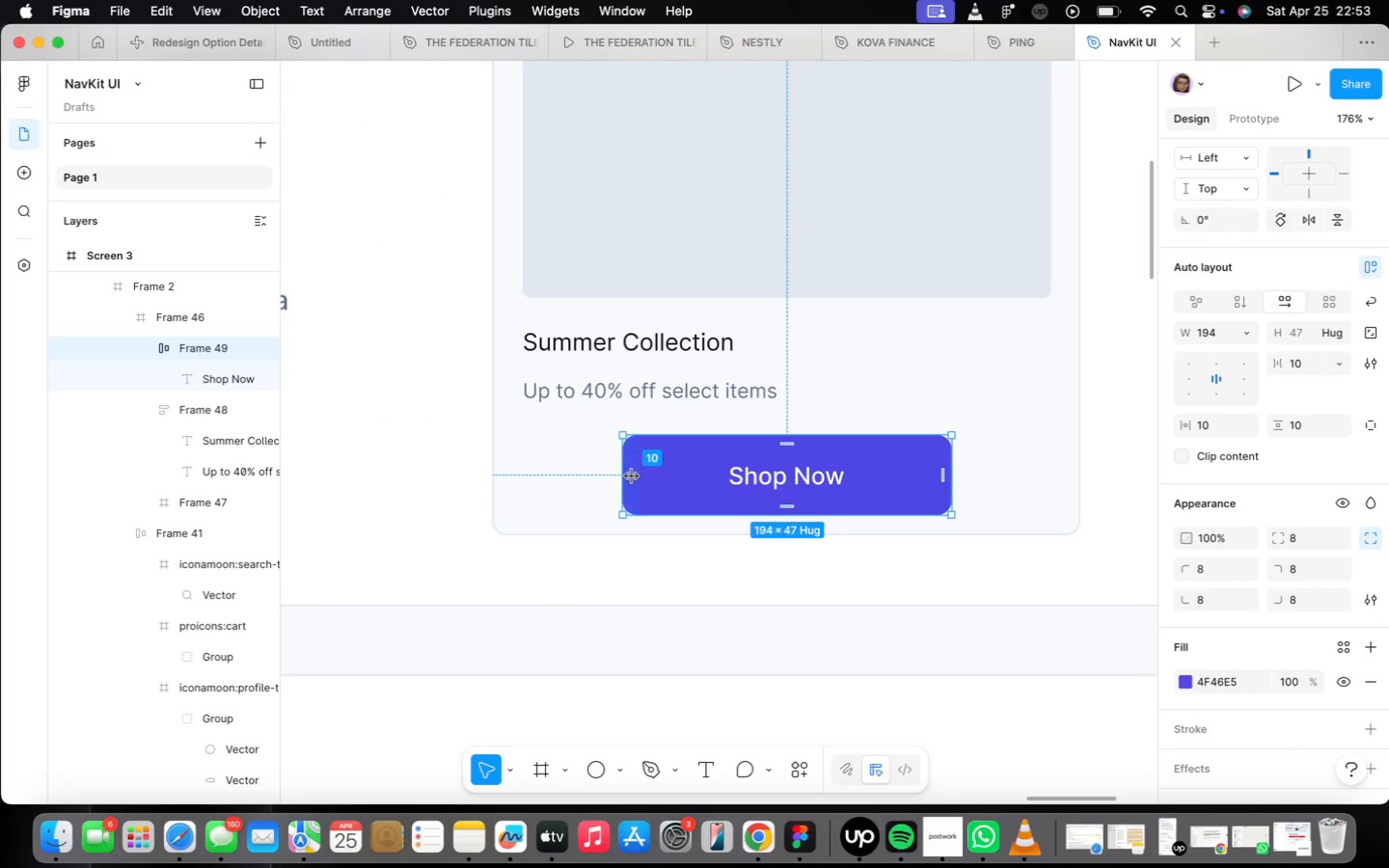 
left_click_drag(start_coordinate=[628, 450], to_coordinate=[519, 424])
 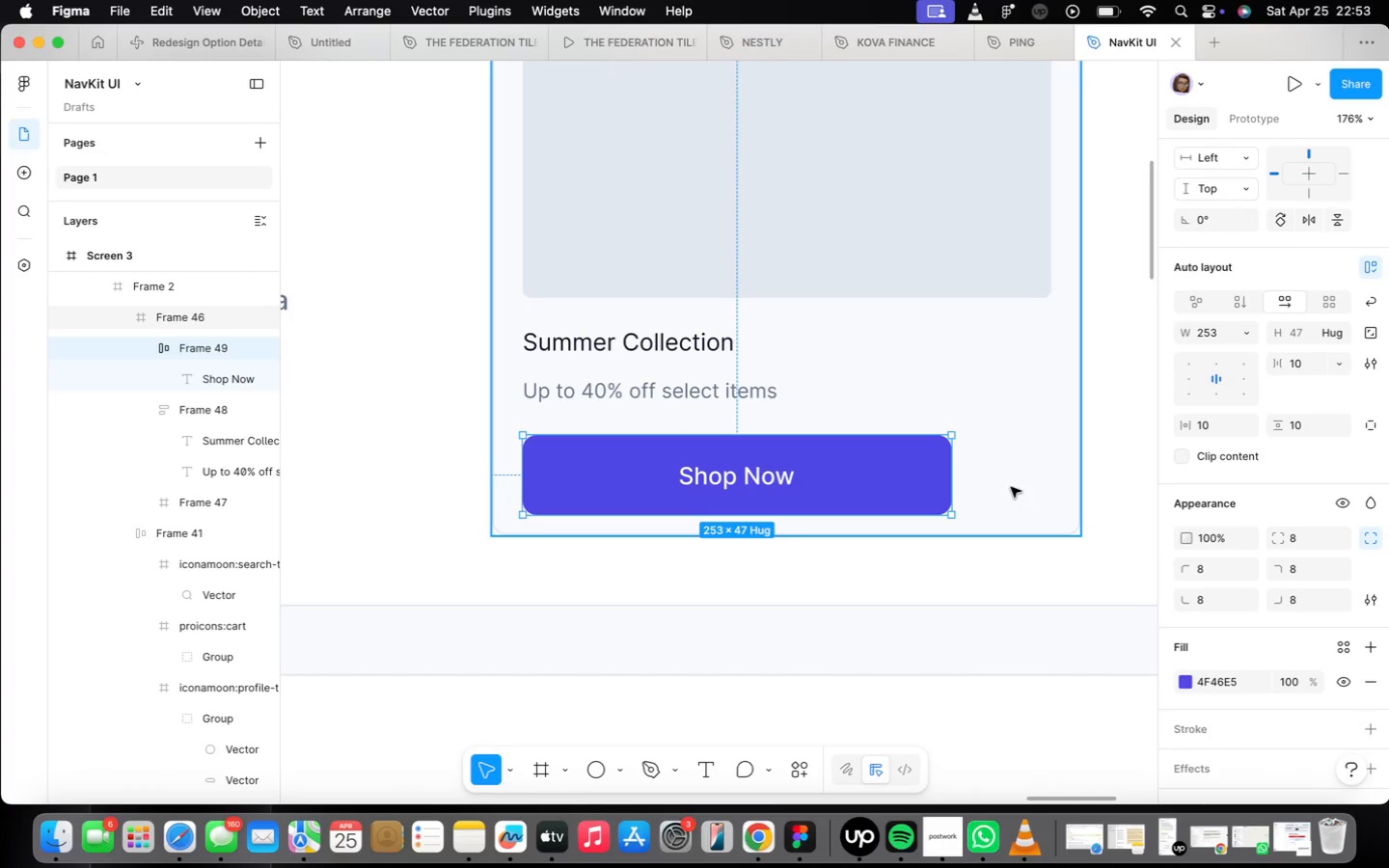 
wait(5.25)
 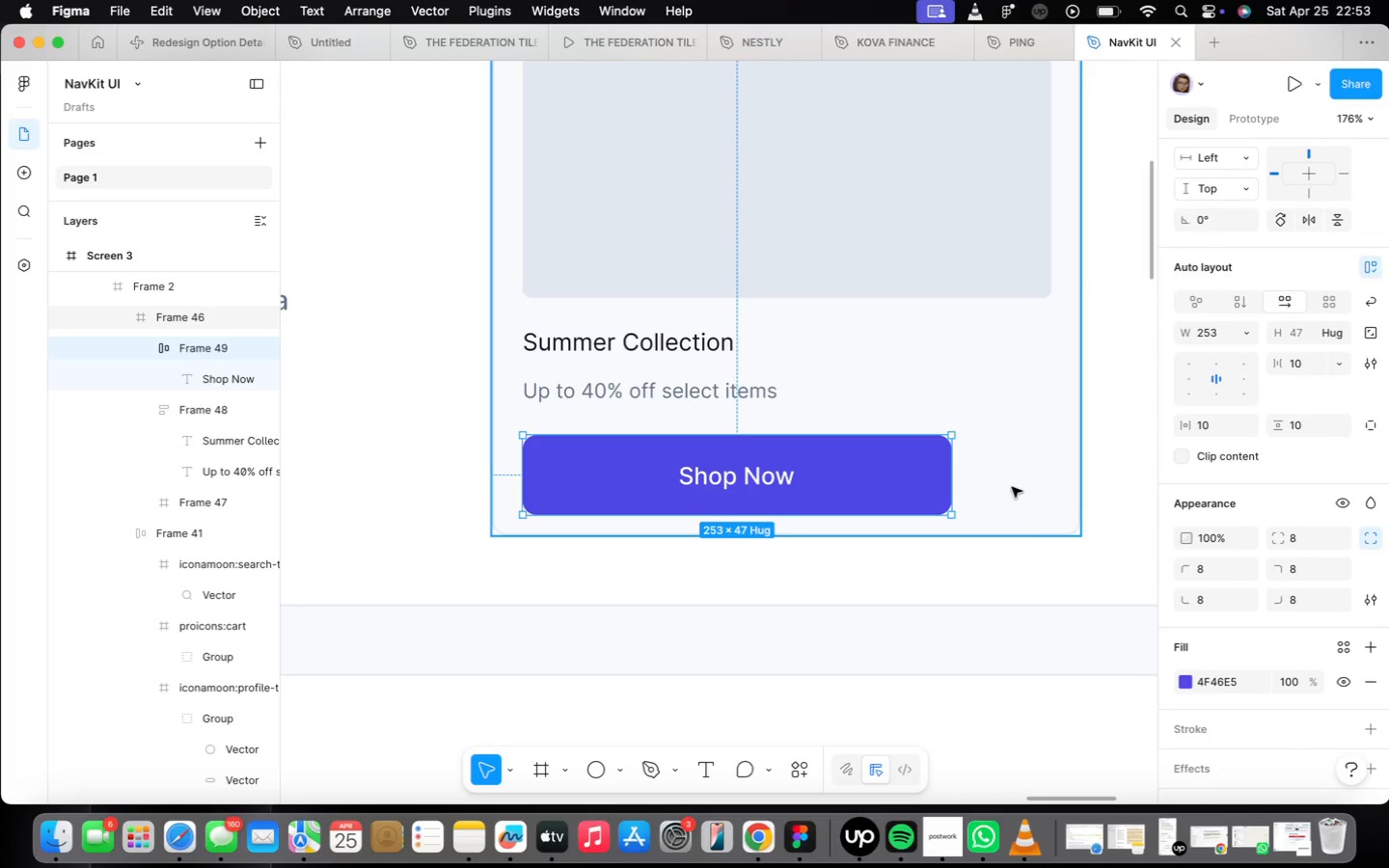 
left_click_drag(start_coordinate=[953, 474], to_coordinate=[1050, 493])
 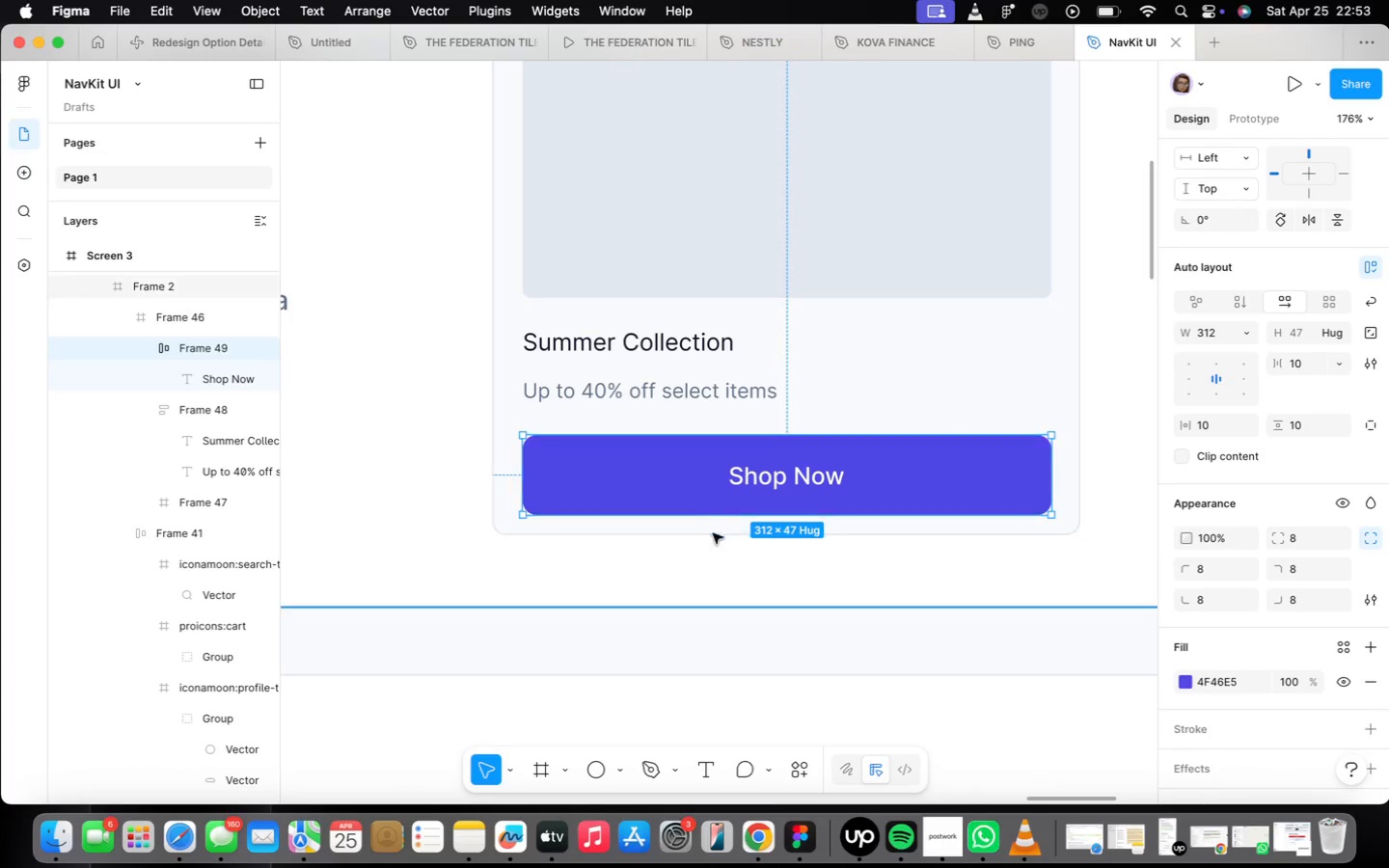 
scroll: coordinate [712, 508], scroll_direction: down, amount: 7.0
 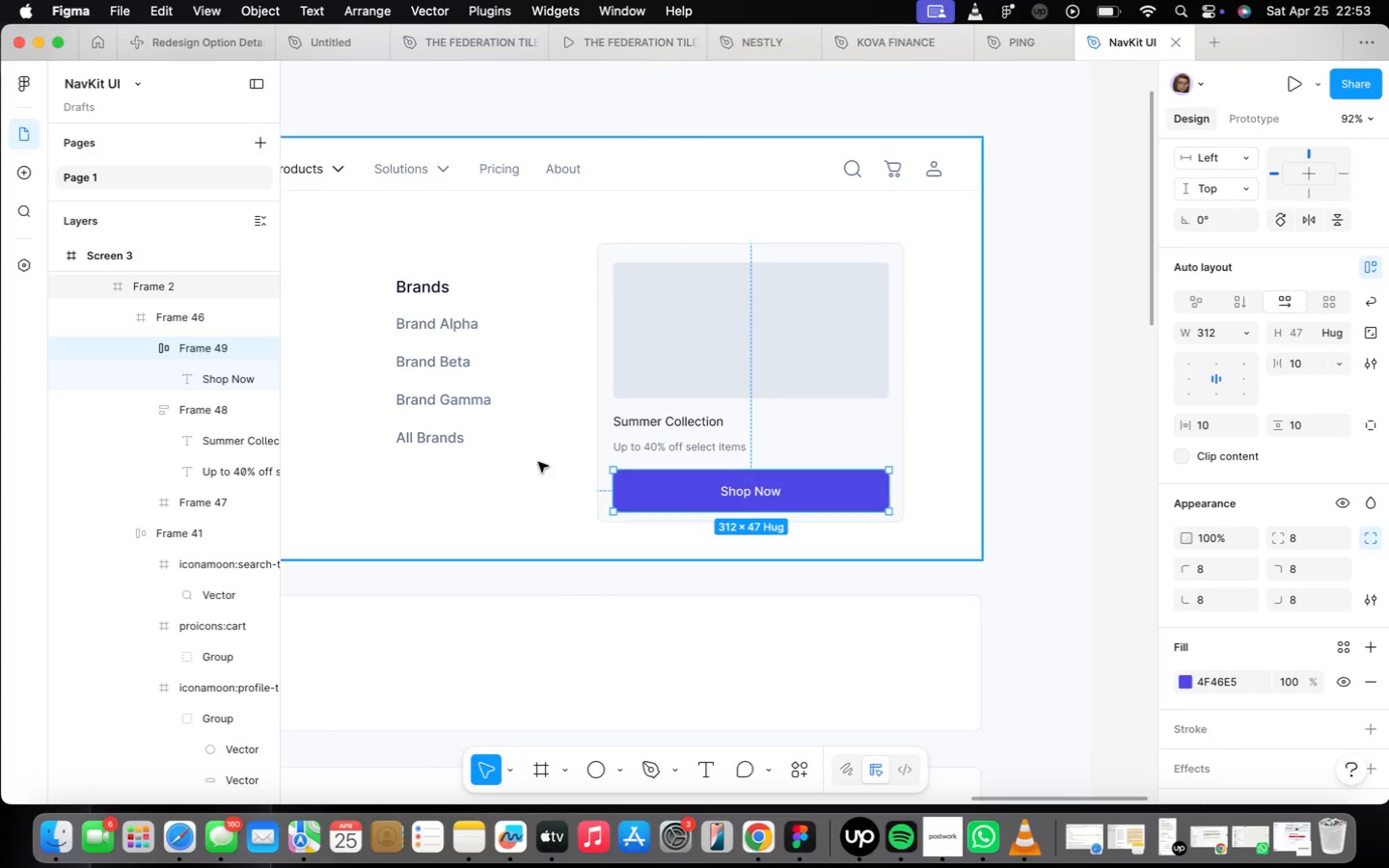 
left_click([672, 444])
 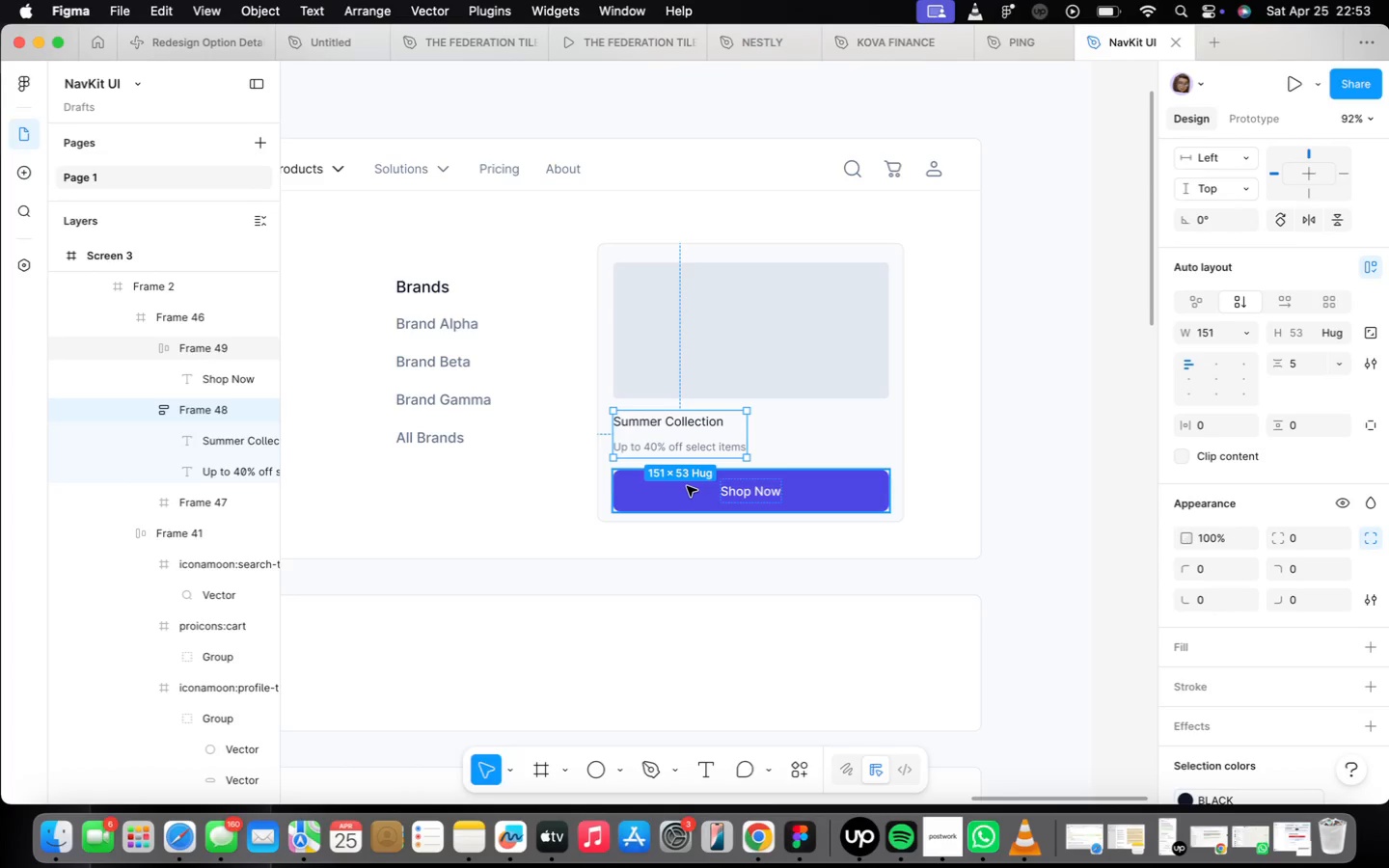 
hold_key(key=ShiftLeft, duration=0.52)
left_click([687, 485])
 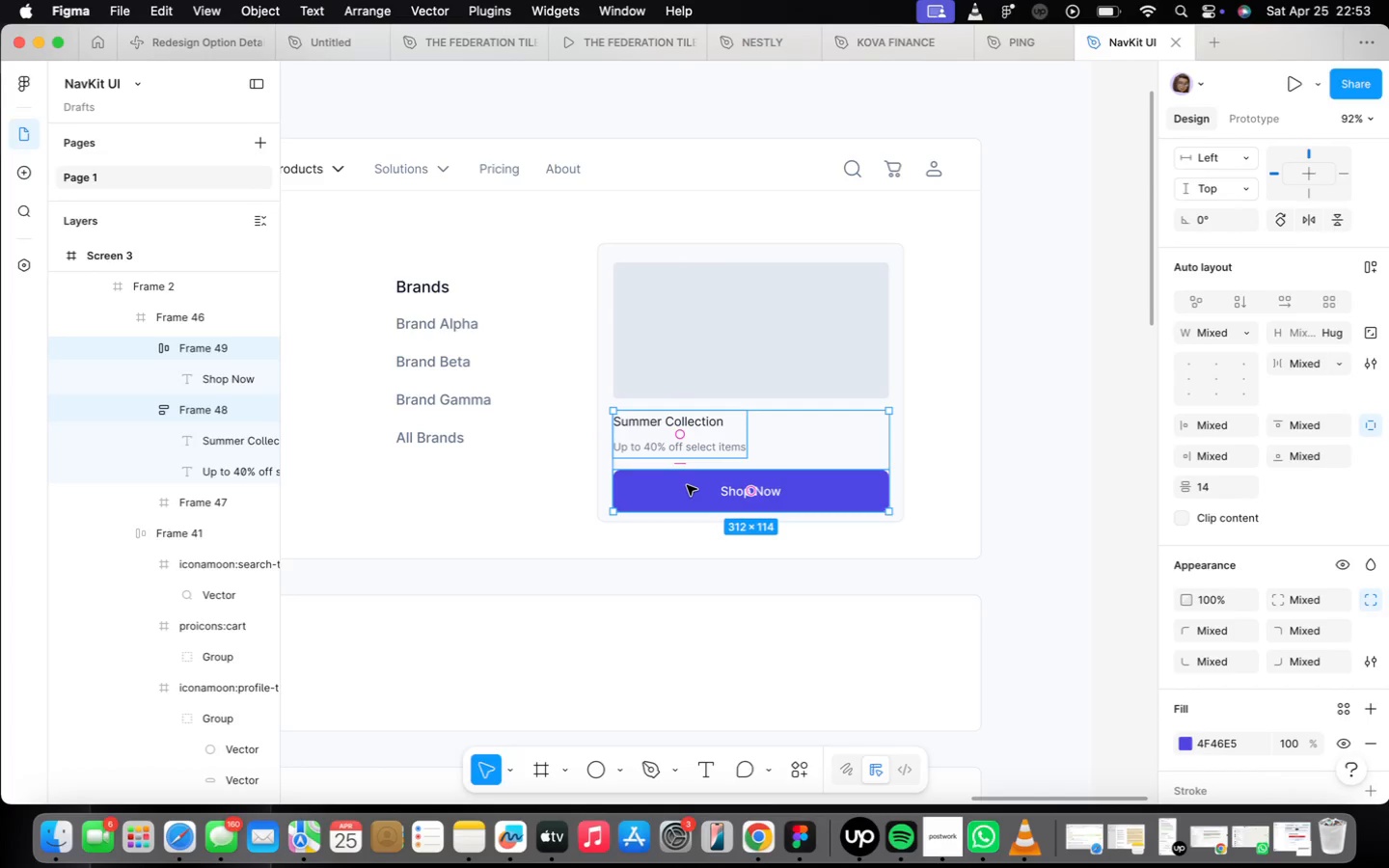 
key(Shift+A)
 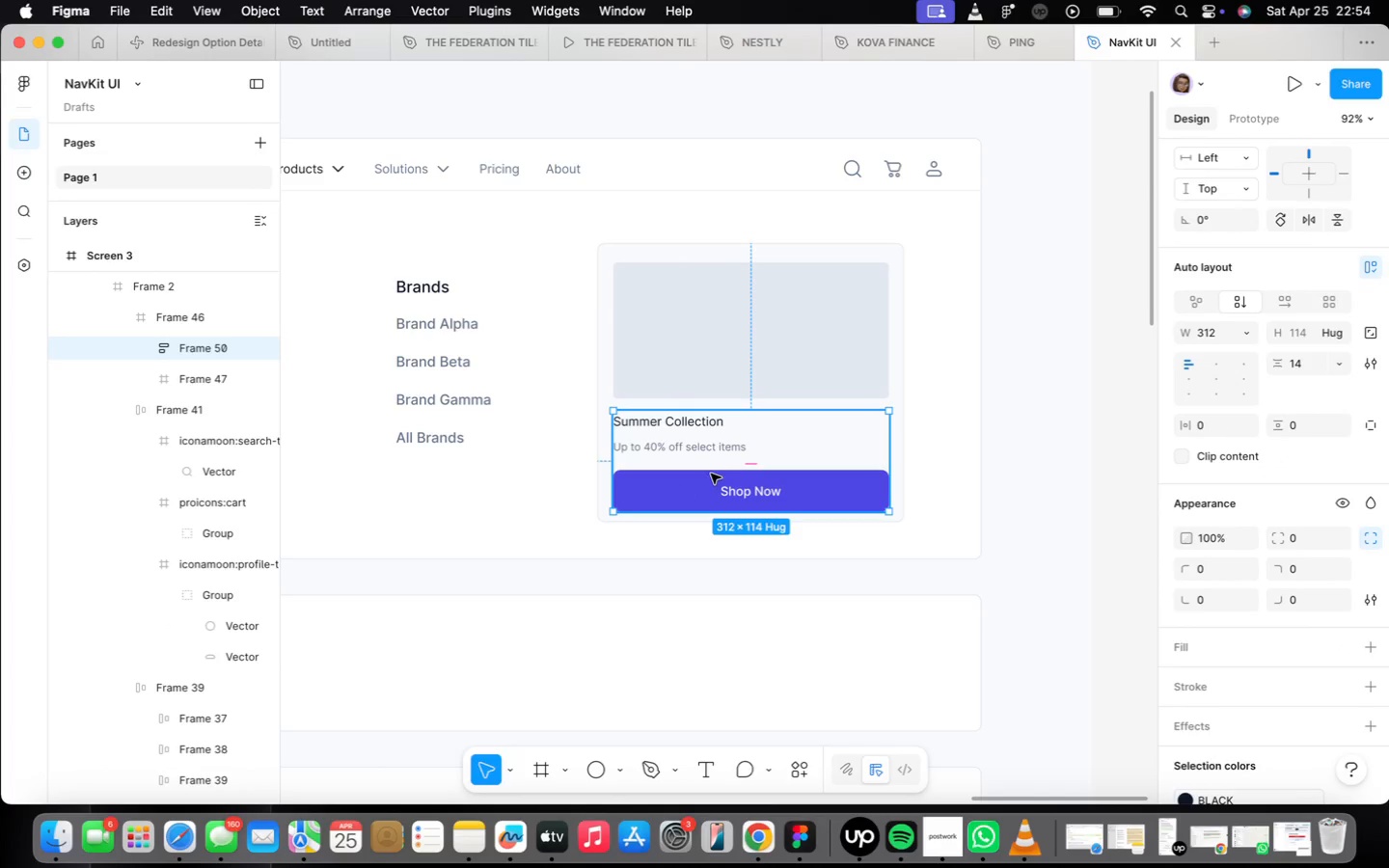 
scroll: coordinate [714, 475], scroll_direction: up, amount: 5.0
 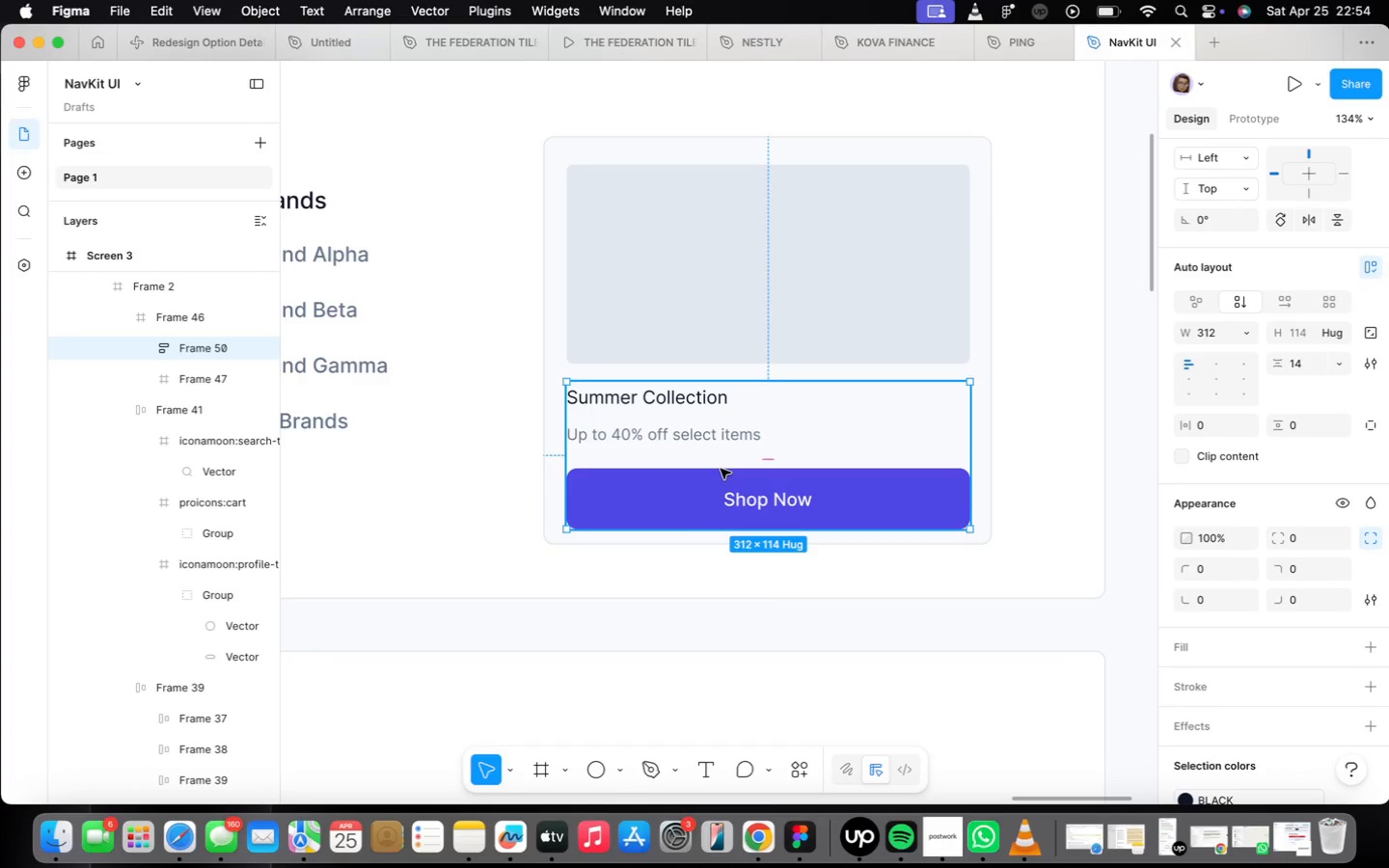 
key(ArrowUp)
 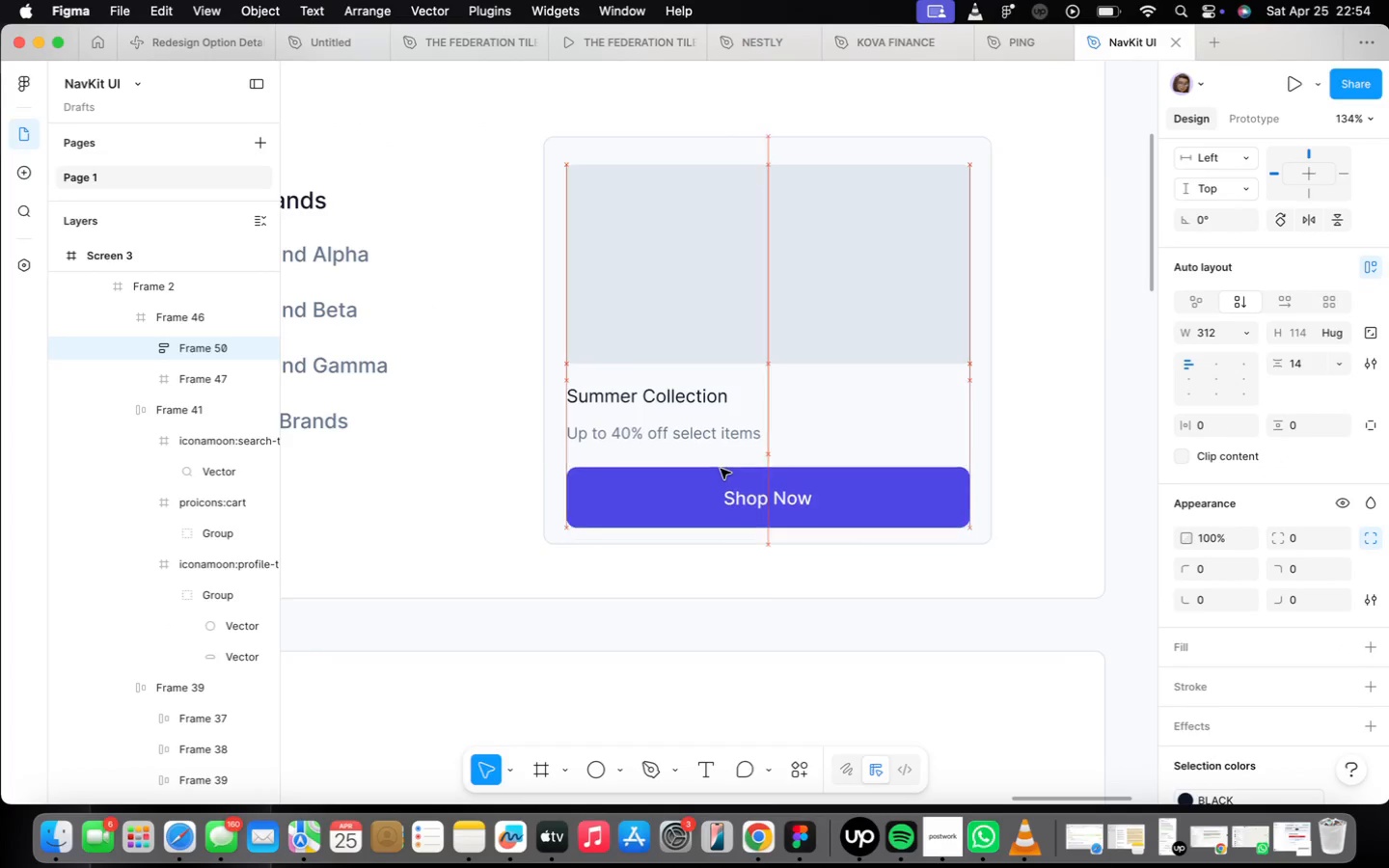 
key(ArrowUp)
 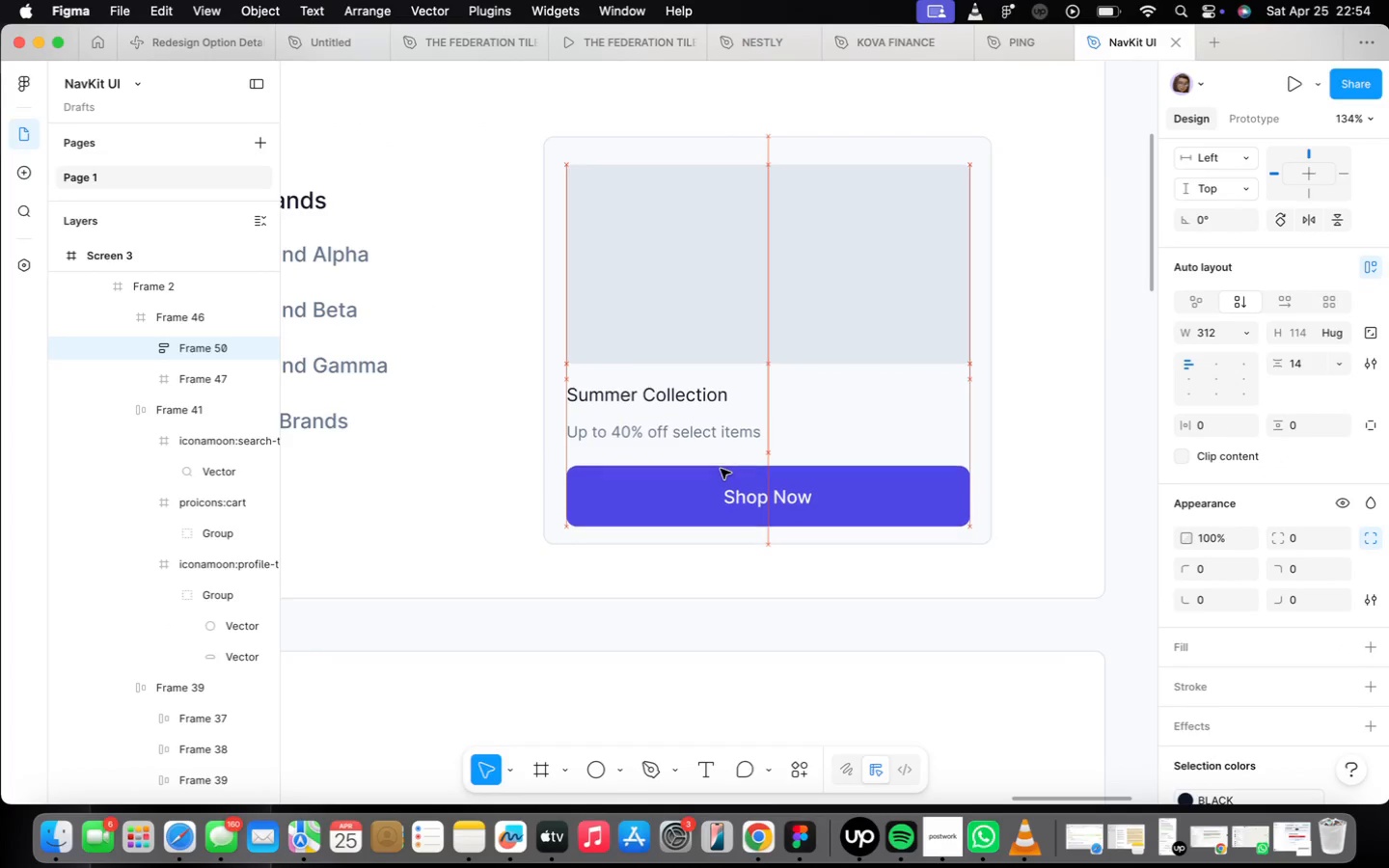 
key(ArrowUp)
 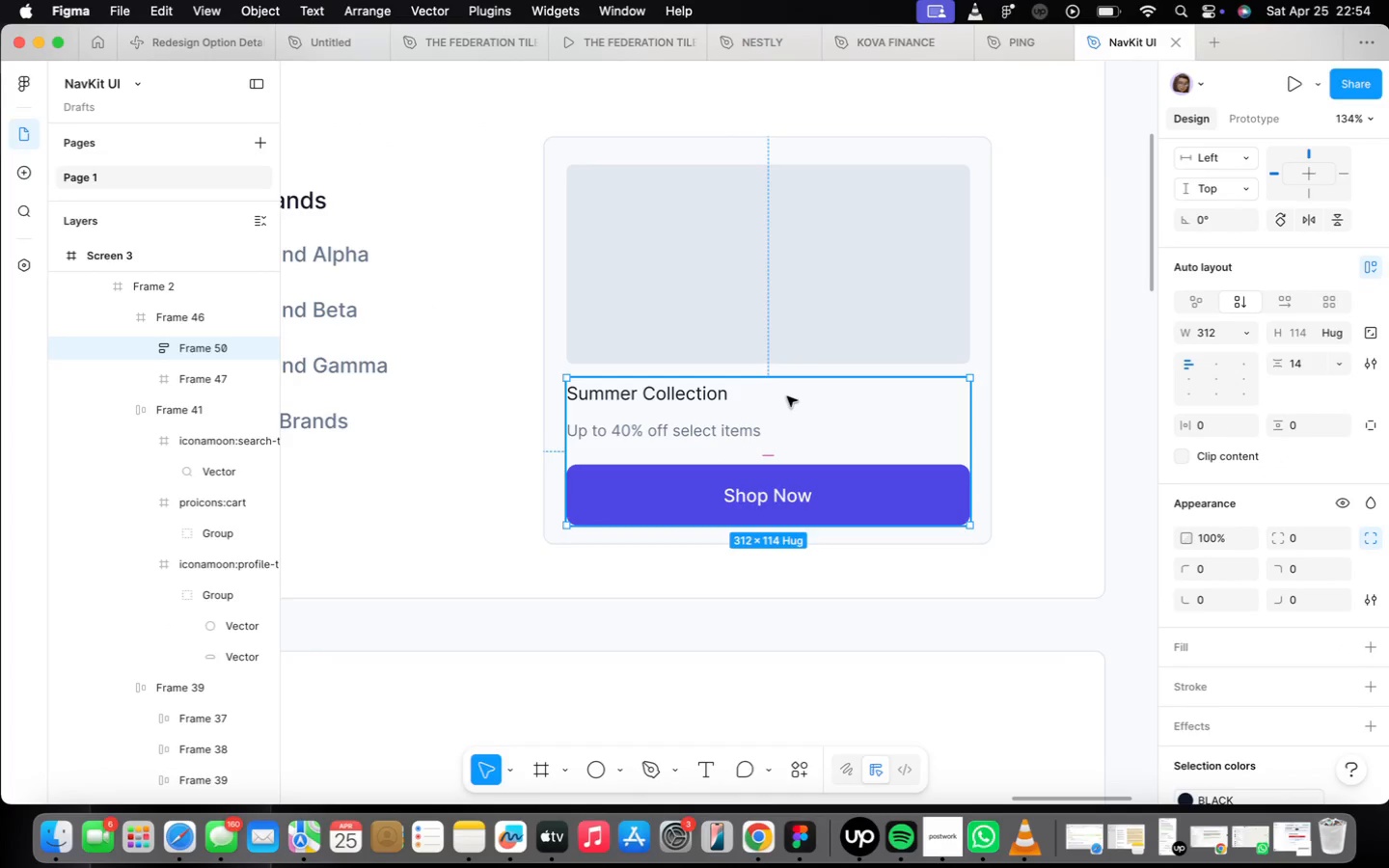 
hold_key(key=OptionLeft, duration=0.66)
 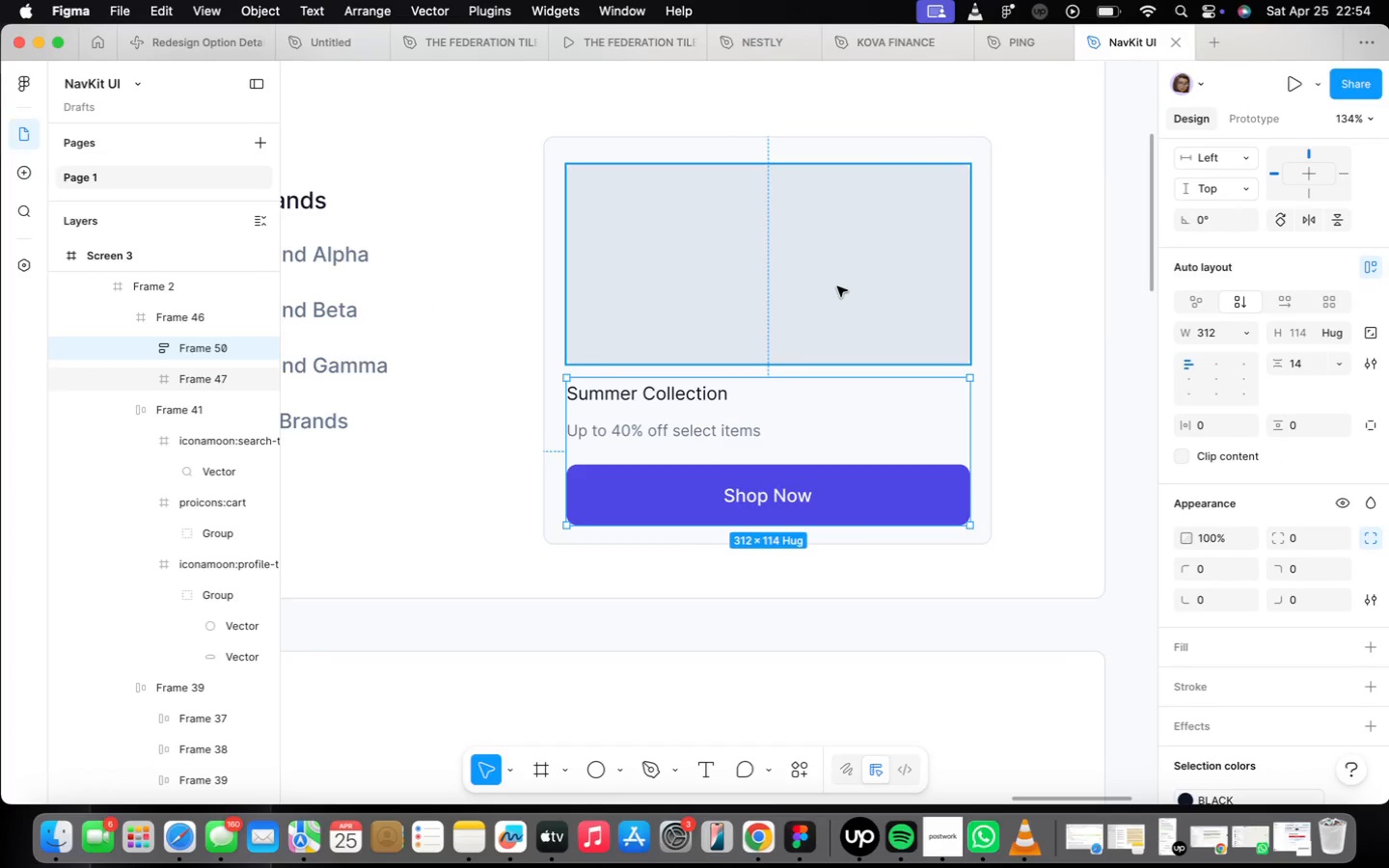 
left_click([834, 284])
 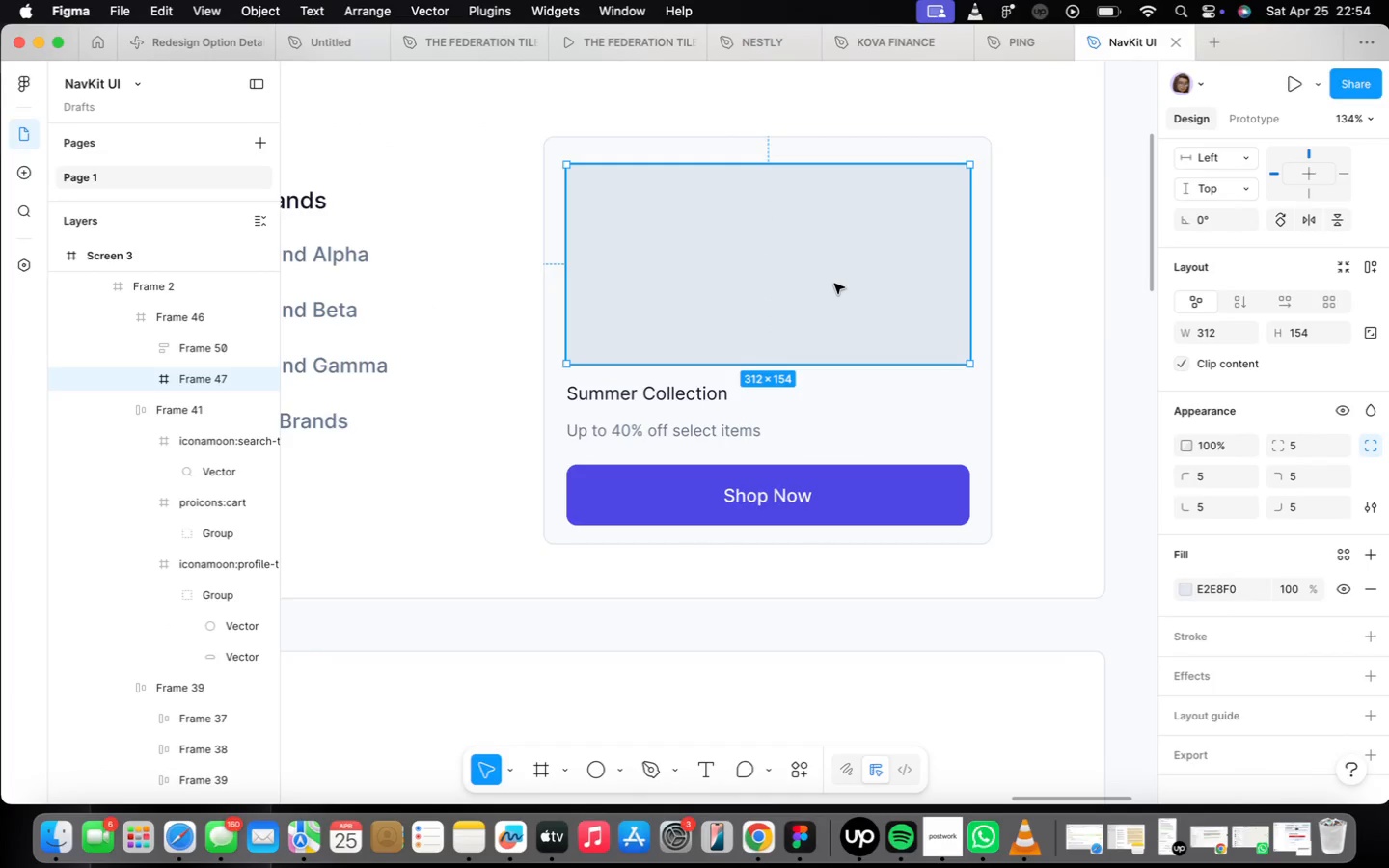 
key(ArrowUp)
 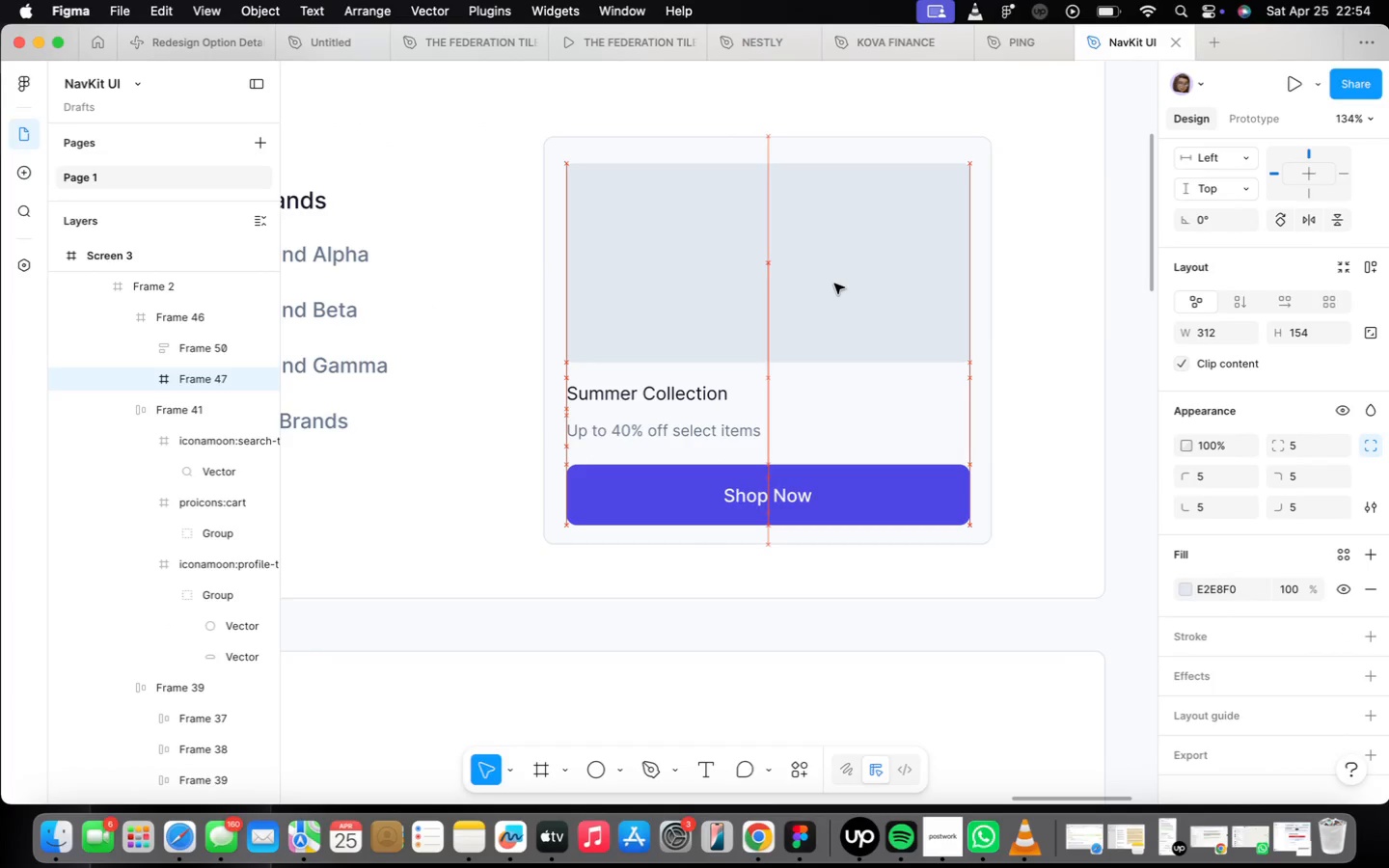 
key(ArrowUp)
 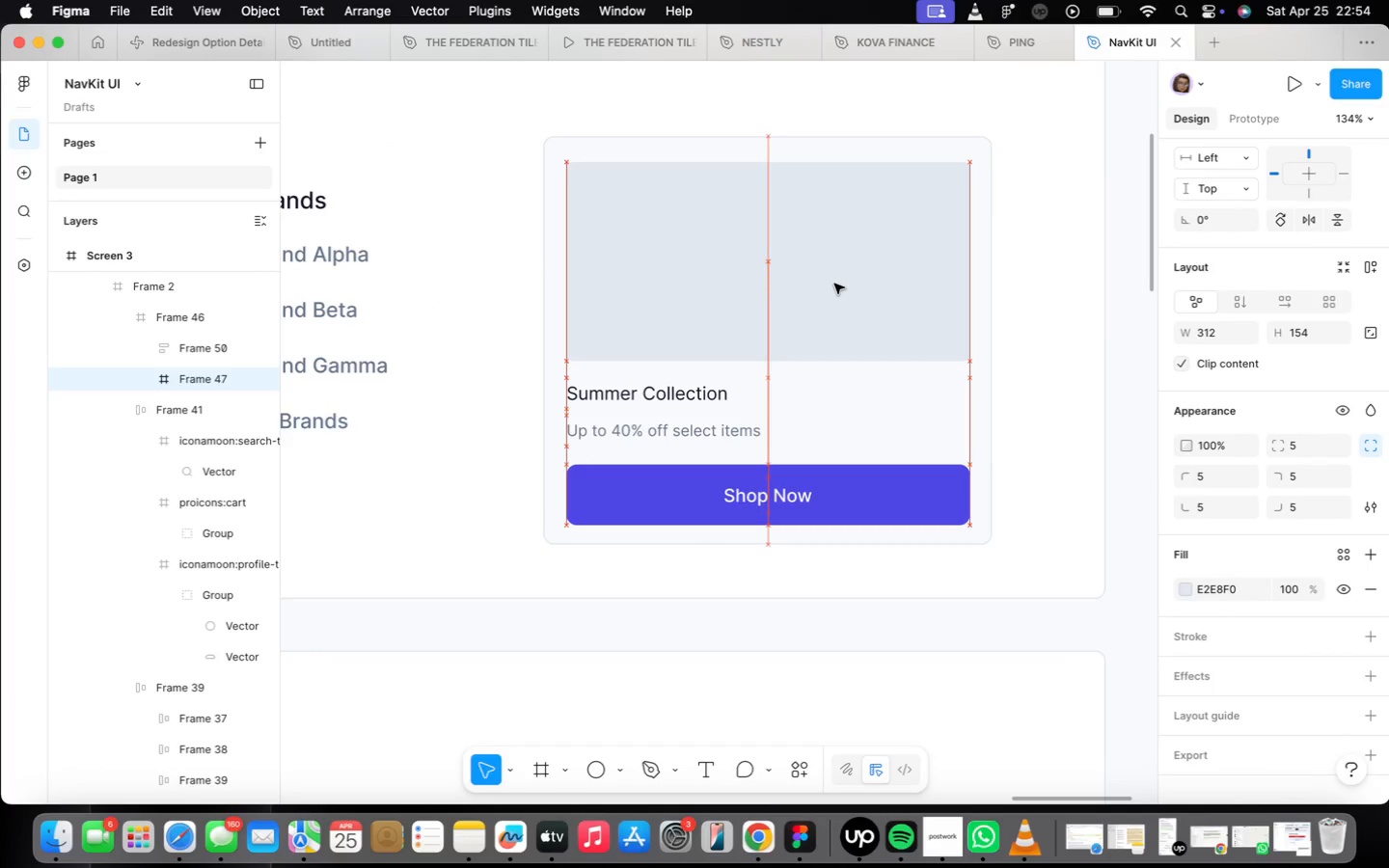 
key(ArrowUp)
 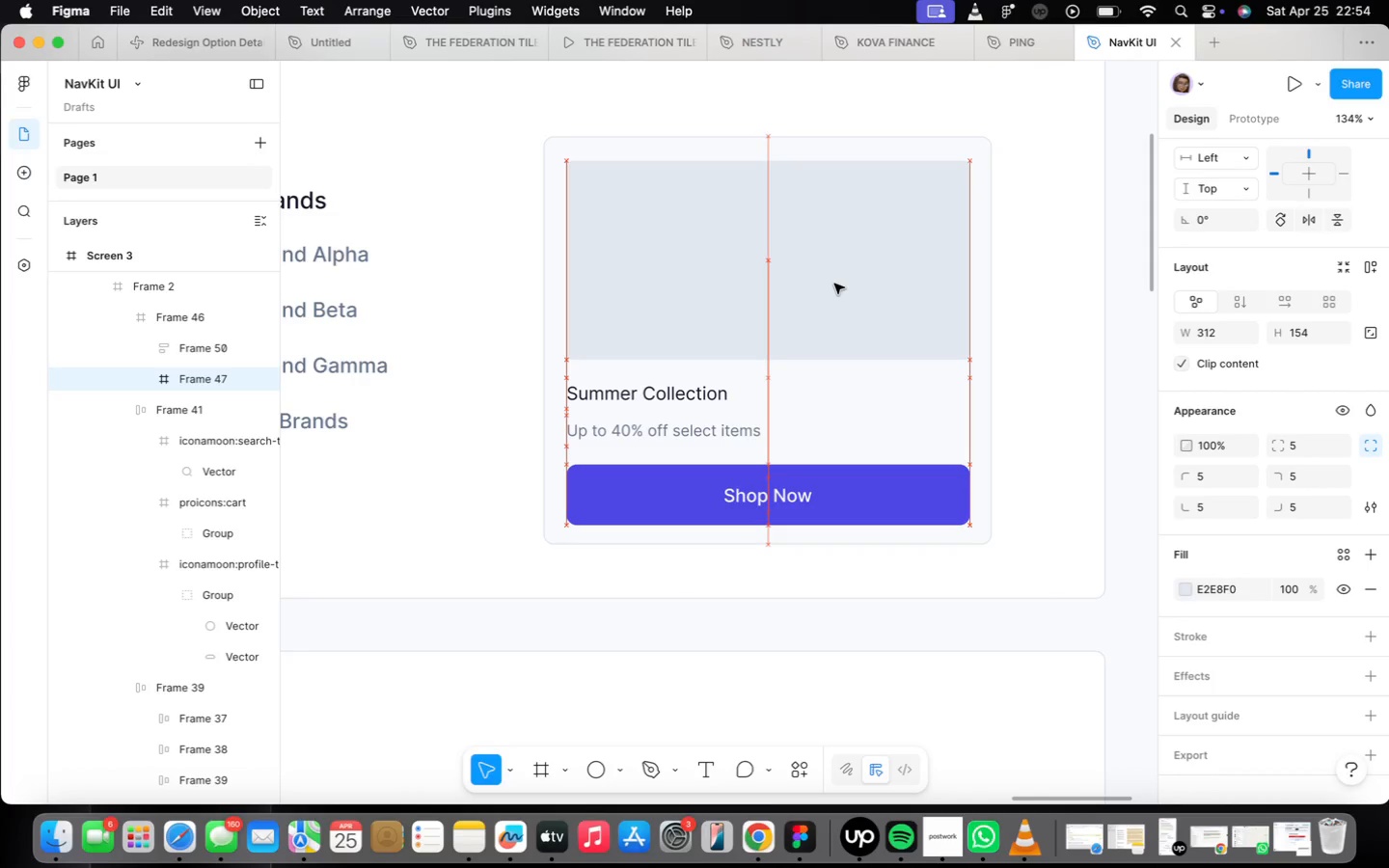 
key(ArrowUp)
 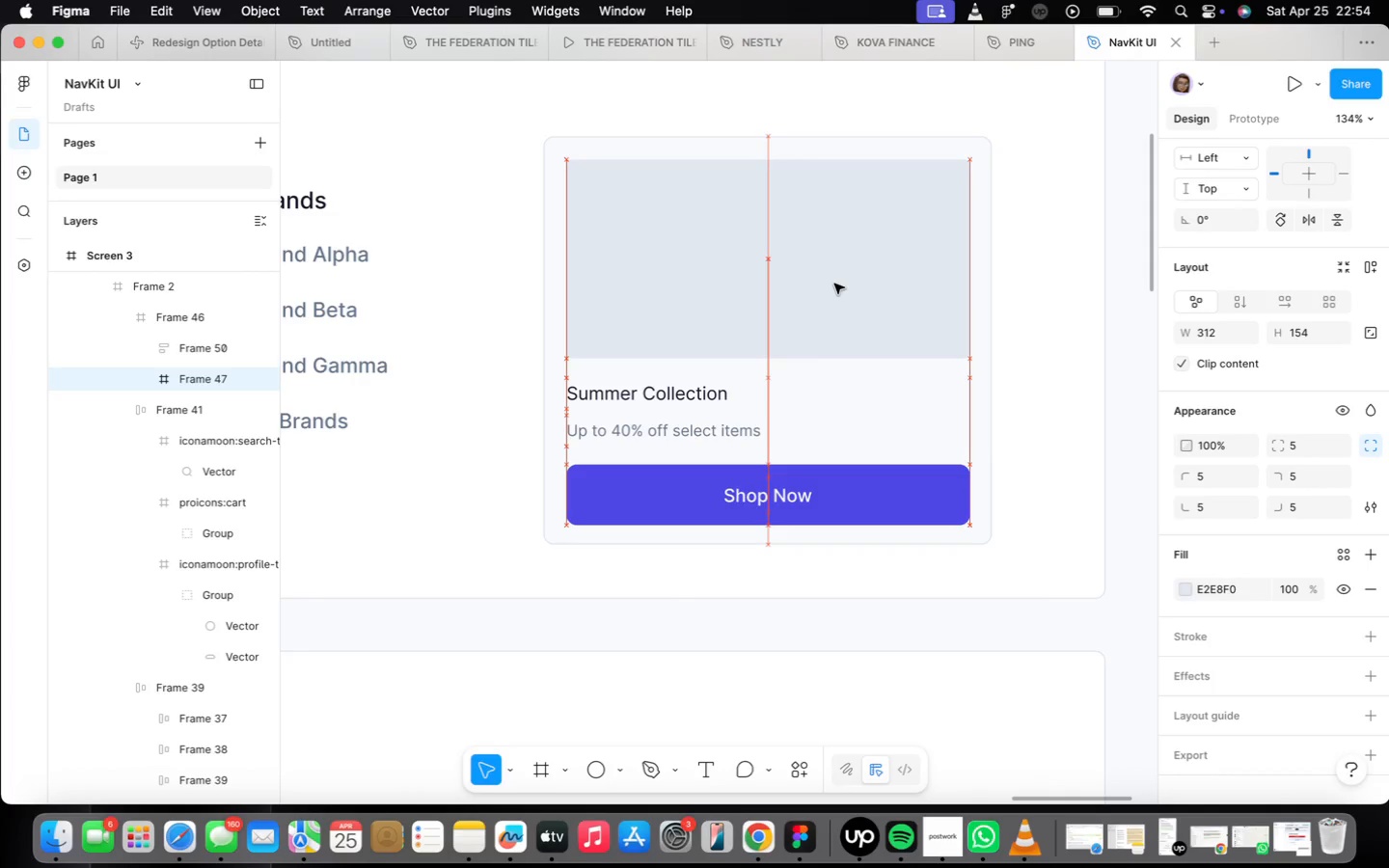 
key(ArrowUp)
 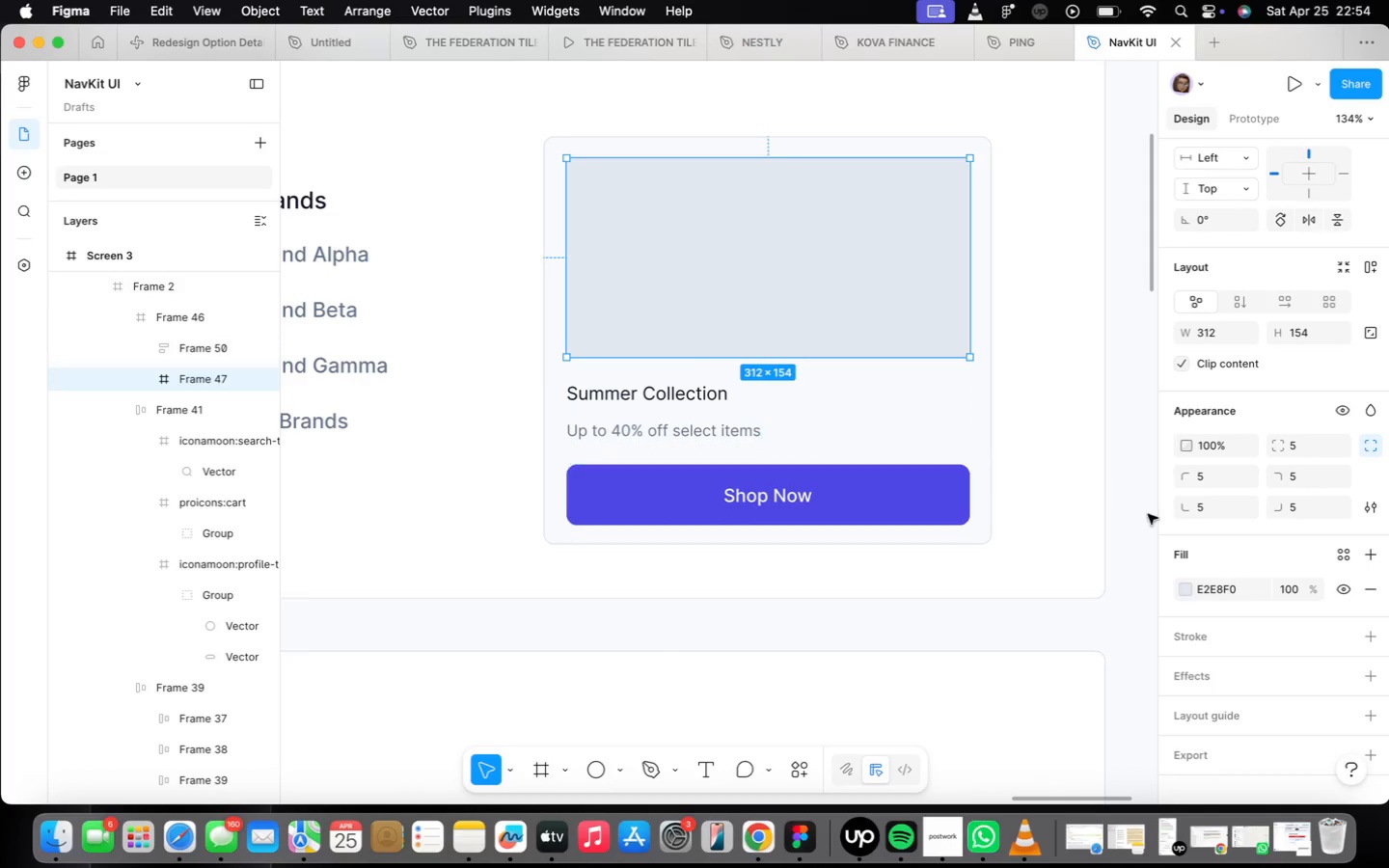 
left_click([1001, 466])
 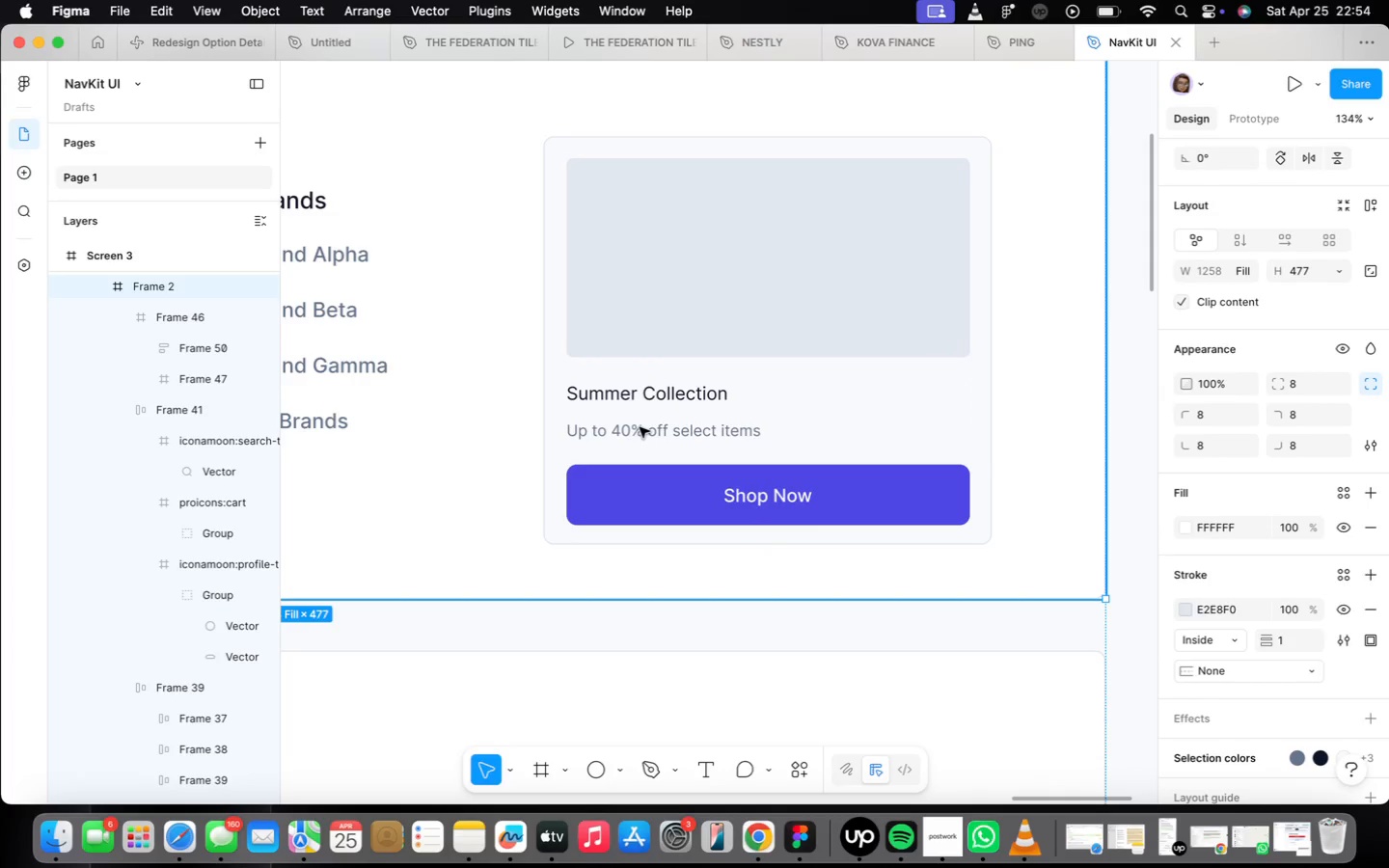 
double_click([640, 427])
 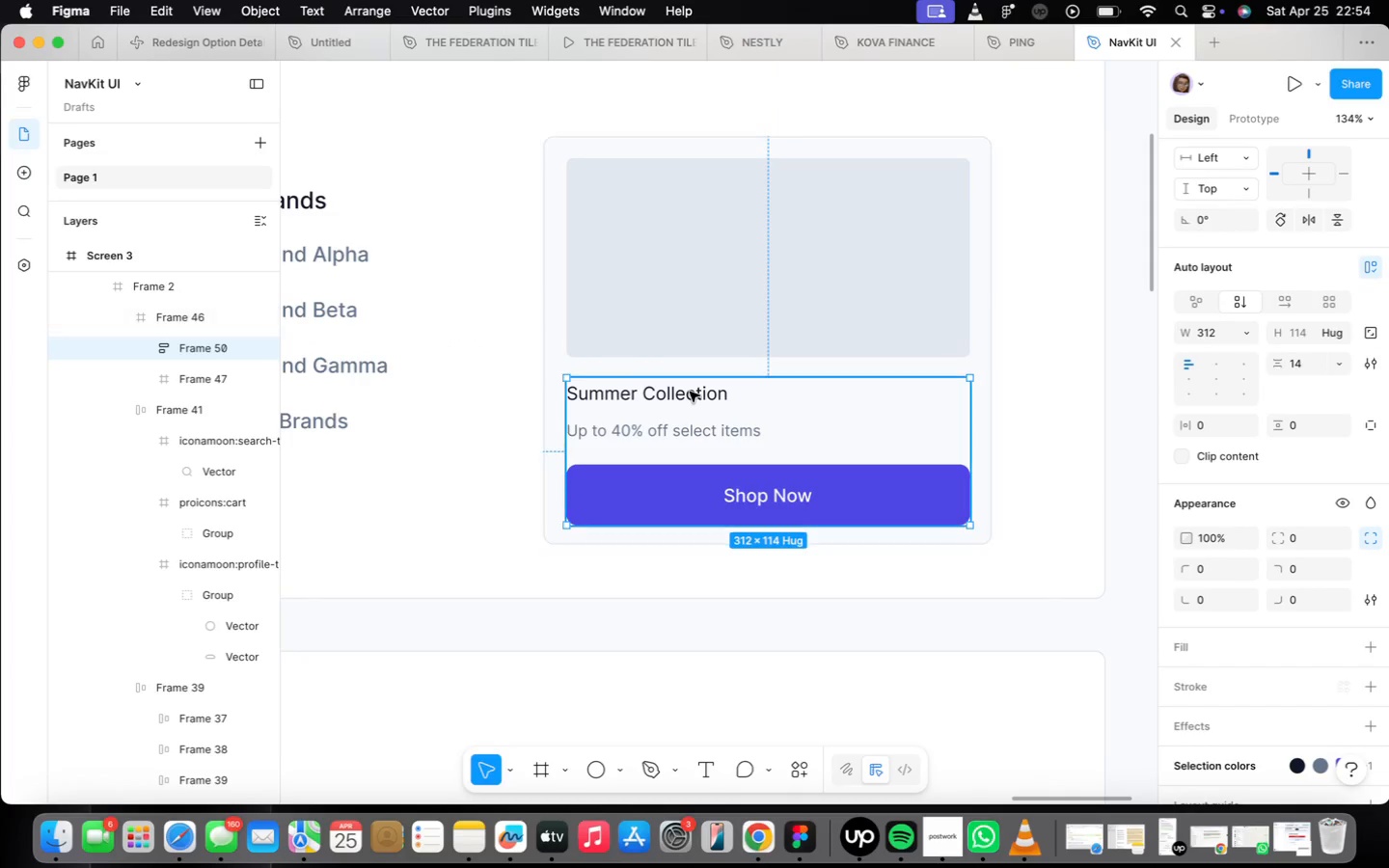 
scroll: coordinate [676, 436], scroll_direction: down, amount: 12.0
 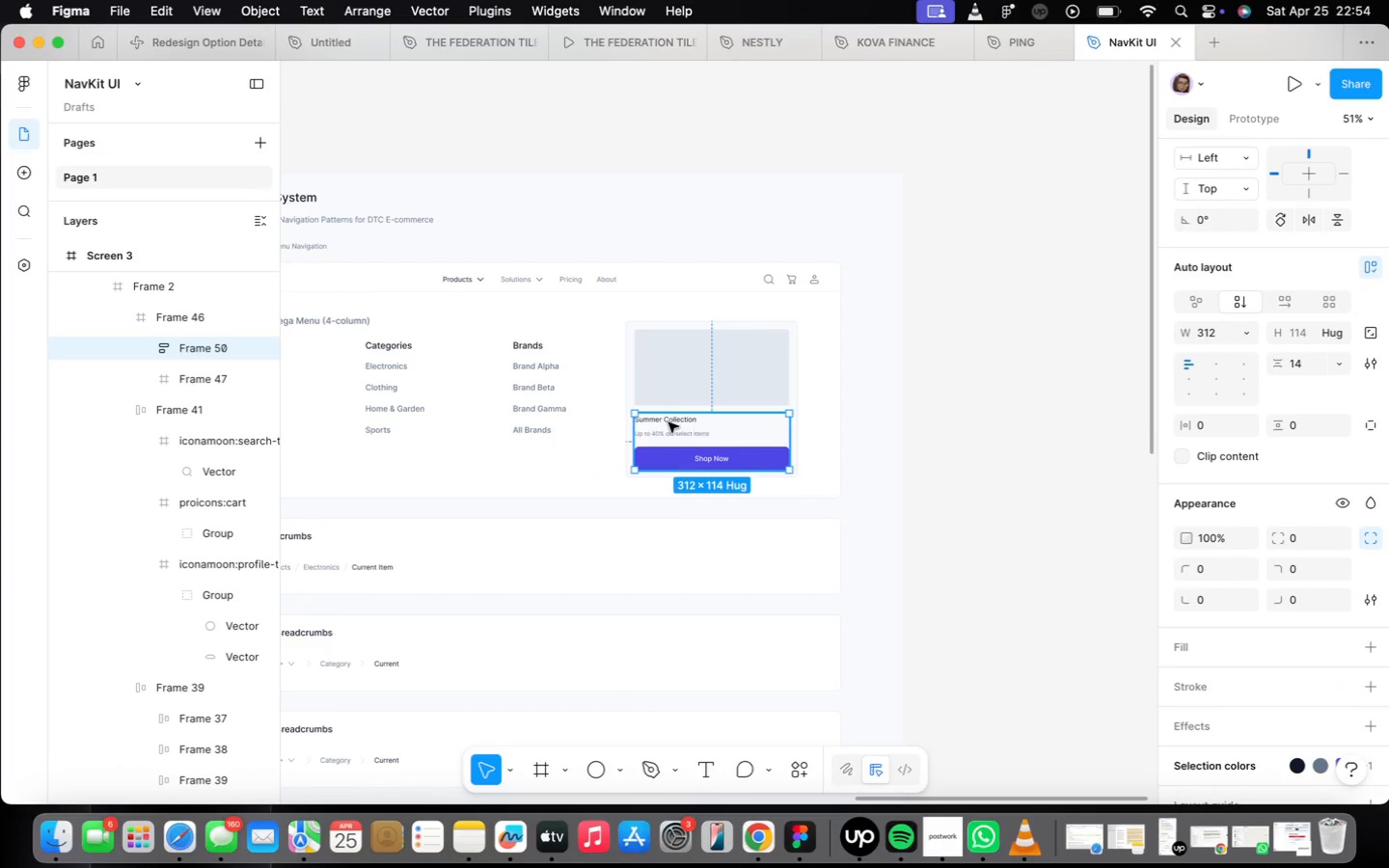 
scroll: coordinate [678, 446], scroll_direction: up, amount: 18.0
 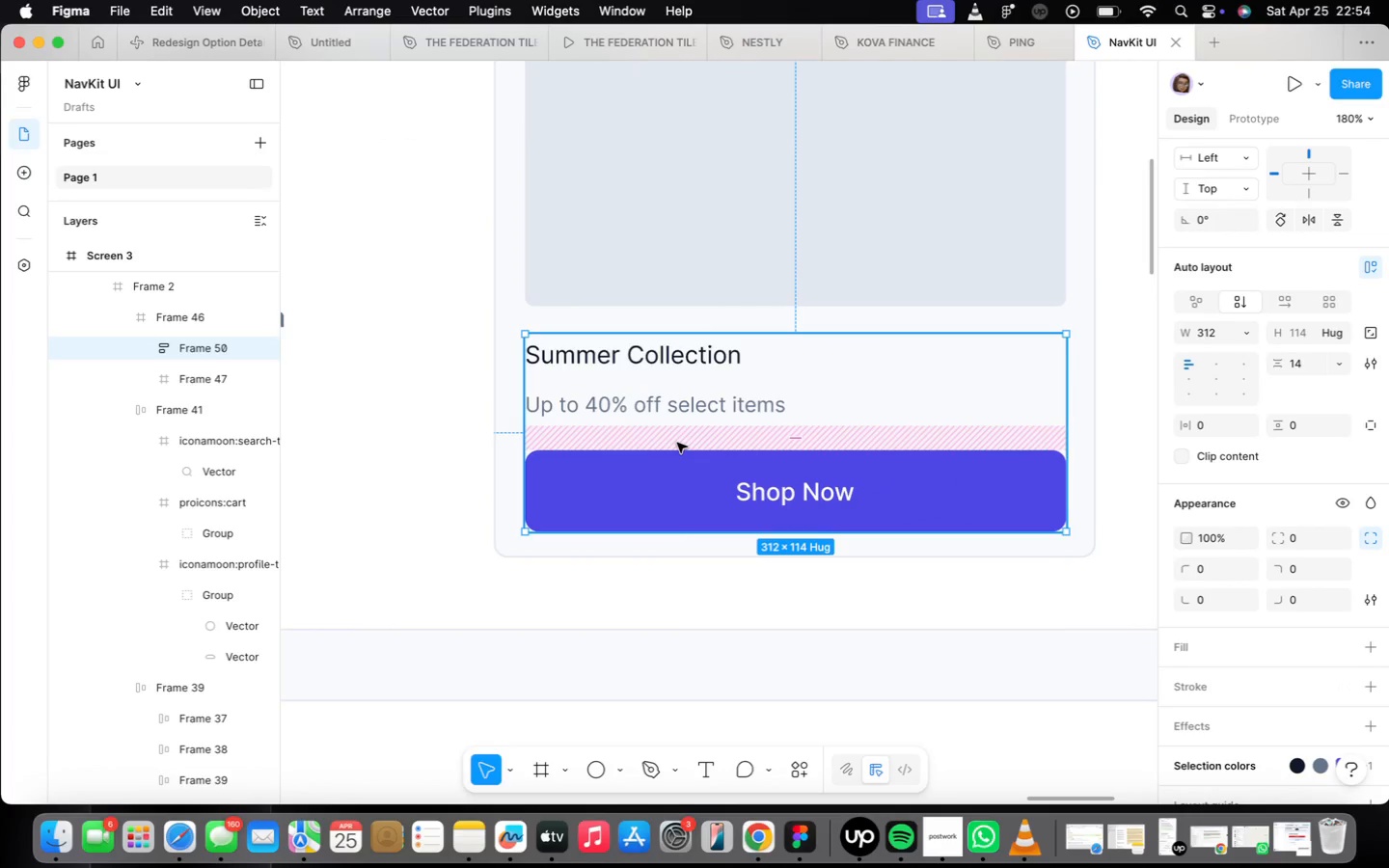 
key(ArrowUp)
 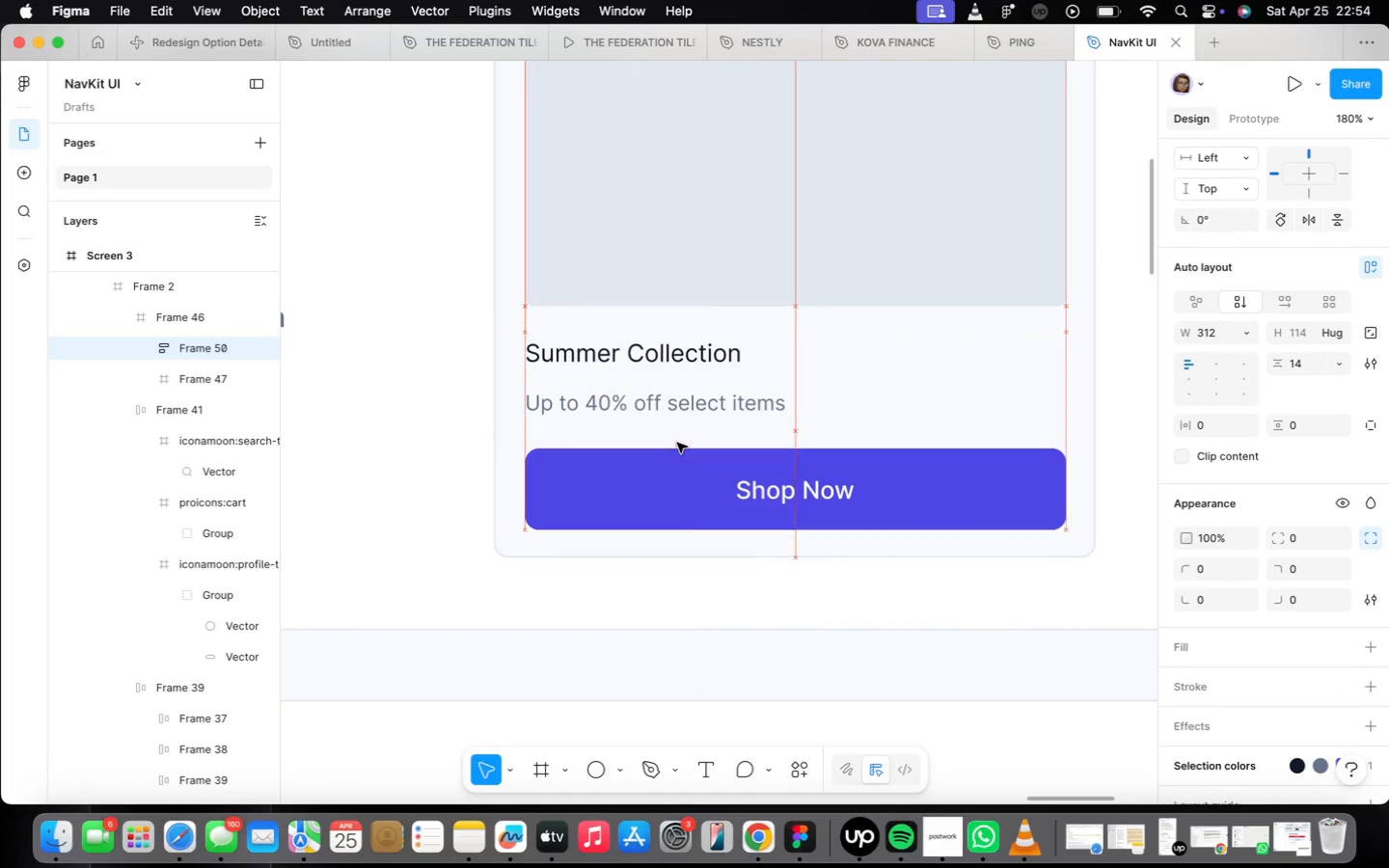 
key(ArrowUp)
 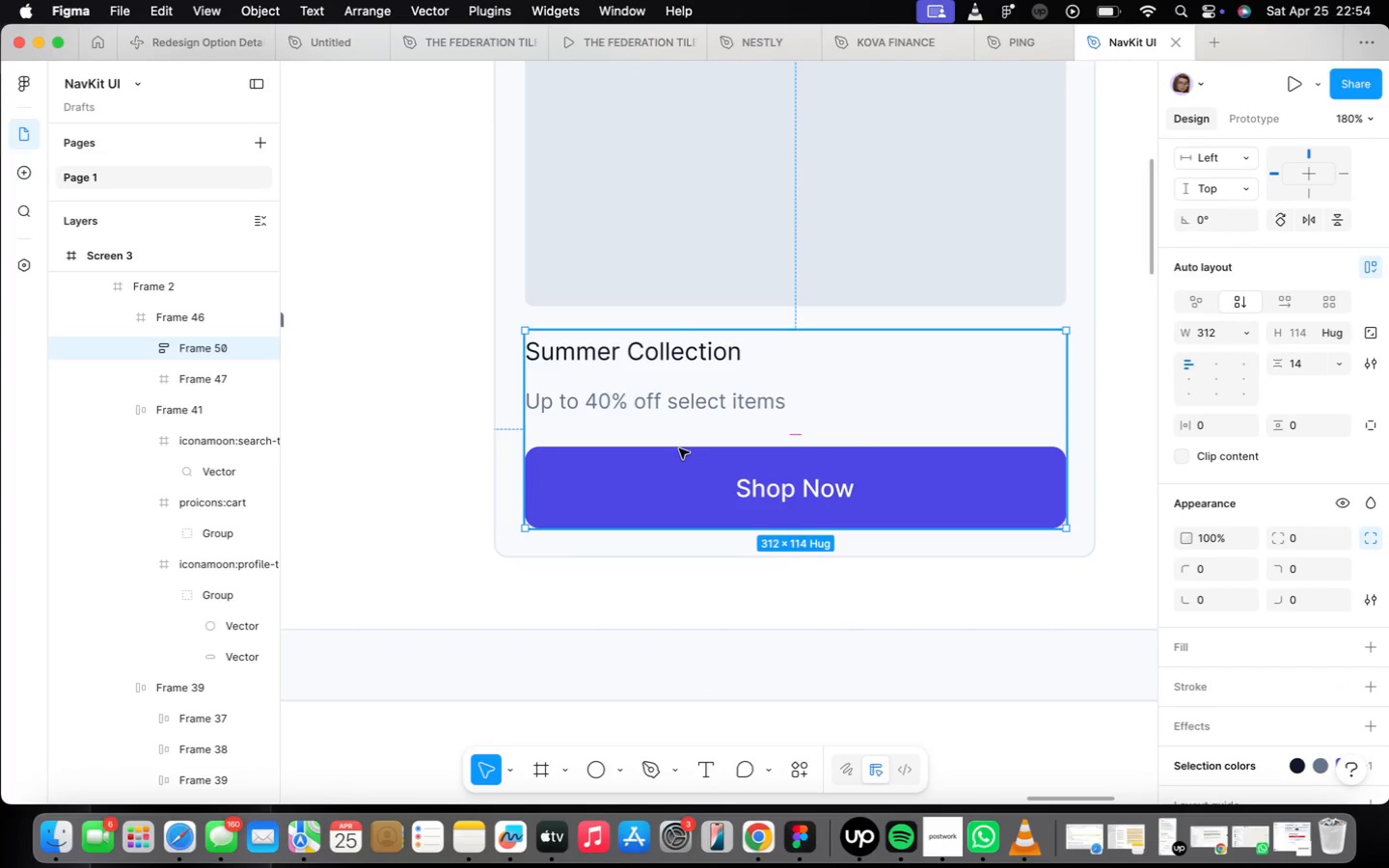 
scroll: coordinate [664, 558], scroll_direction: down, amount: 20.0
 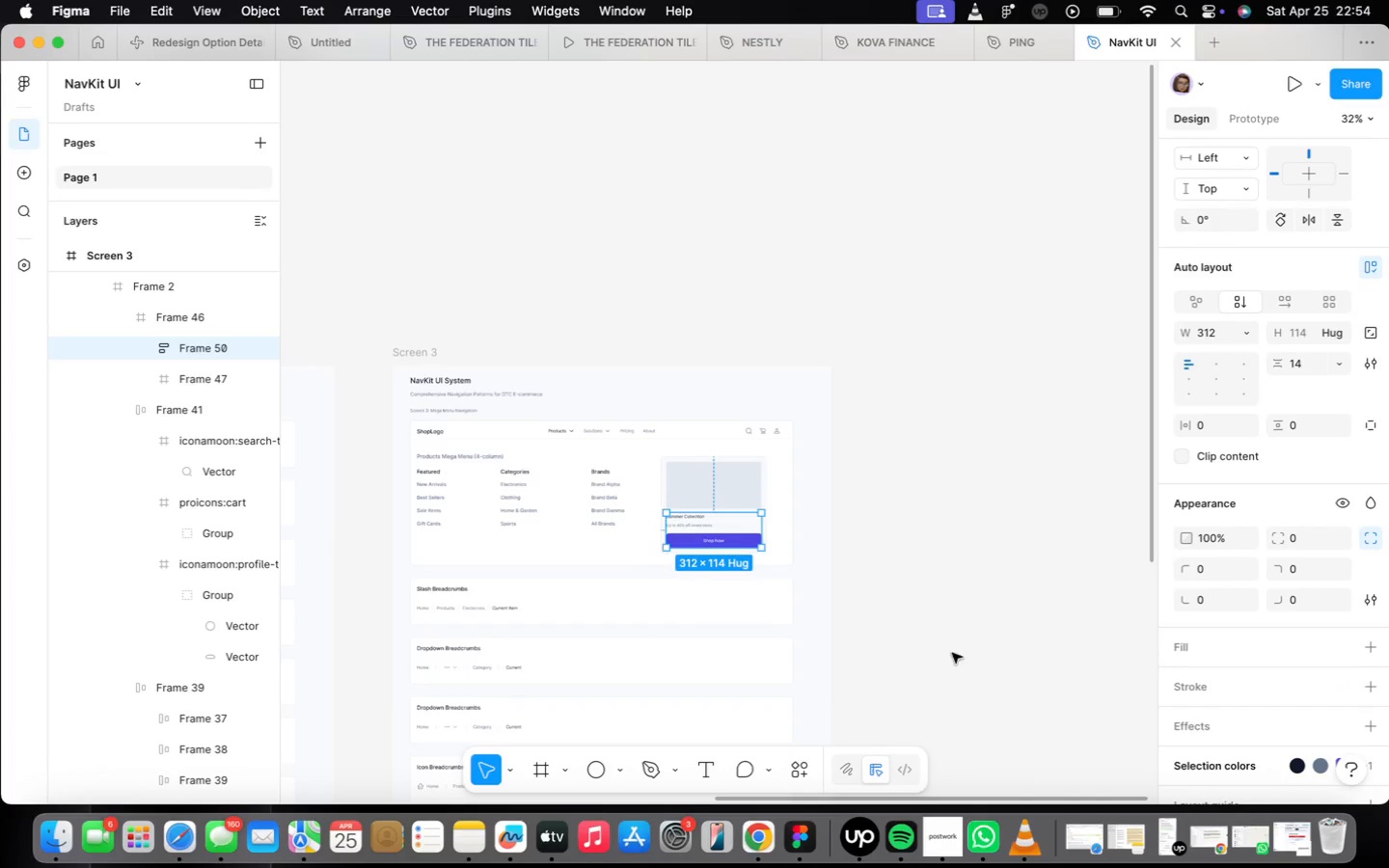 
left_click([1016, 661])
 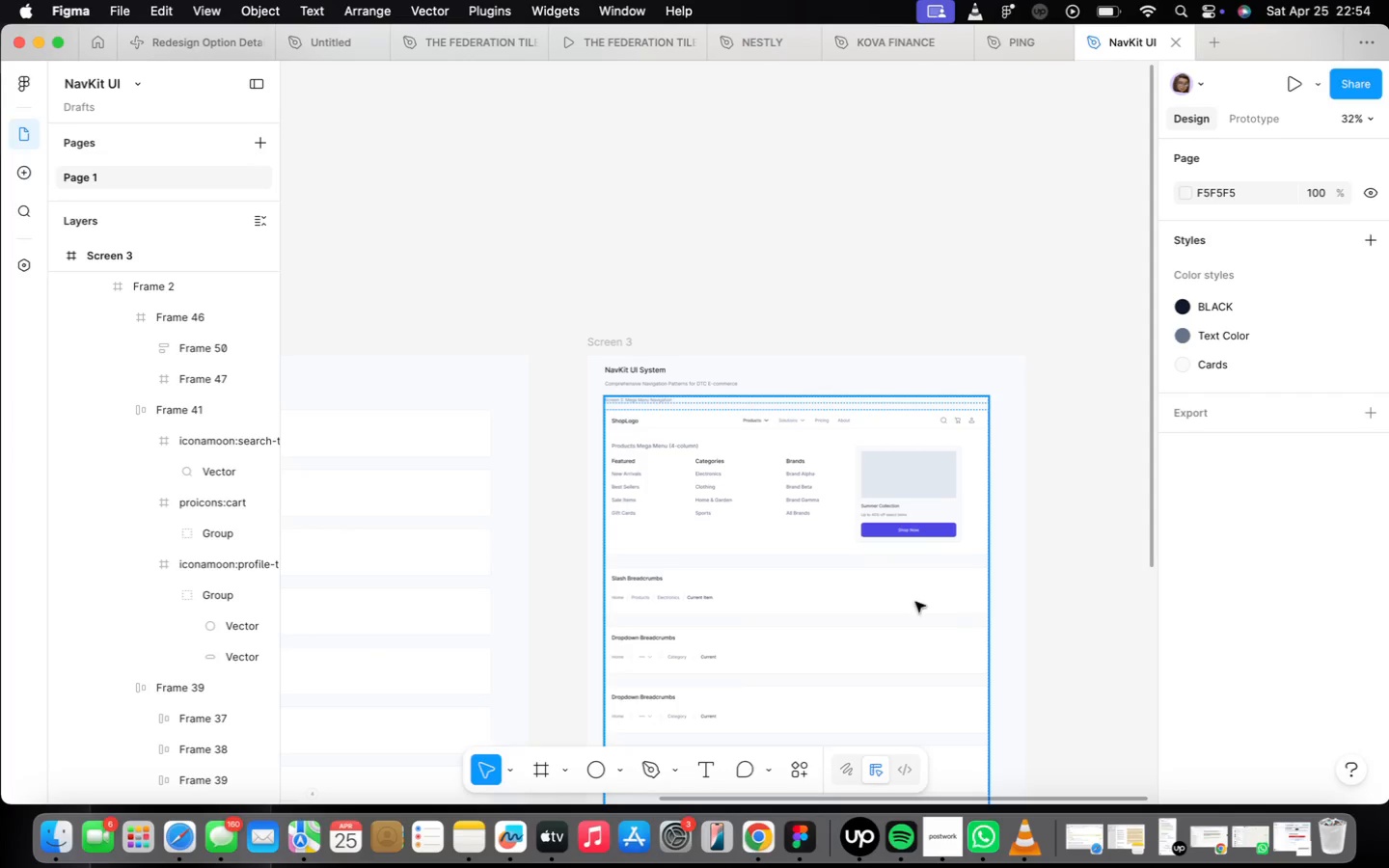 
scroll: coordinate [912, 494], scroll_direction: up, amount: 7.0
 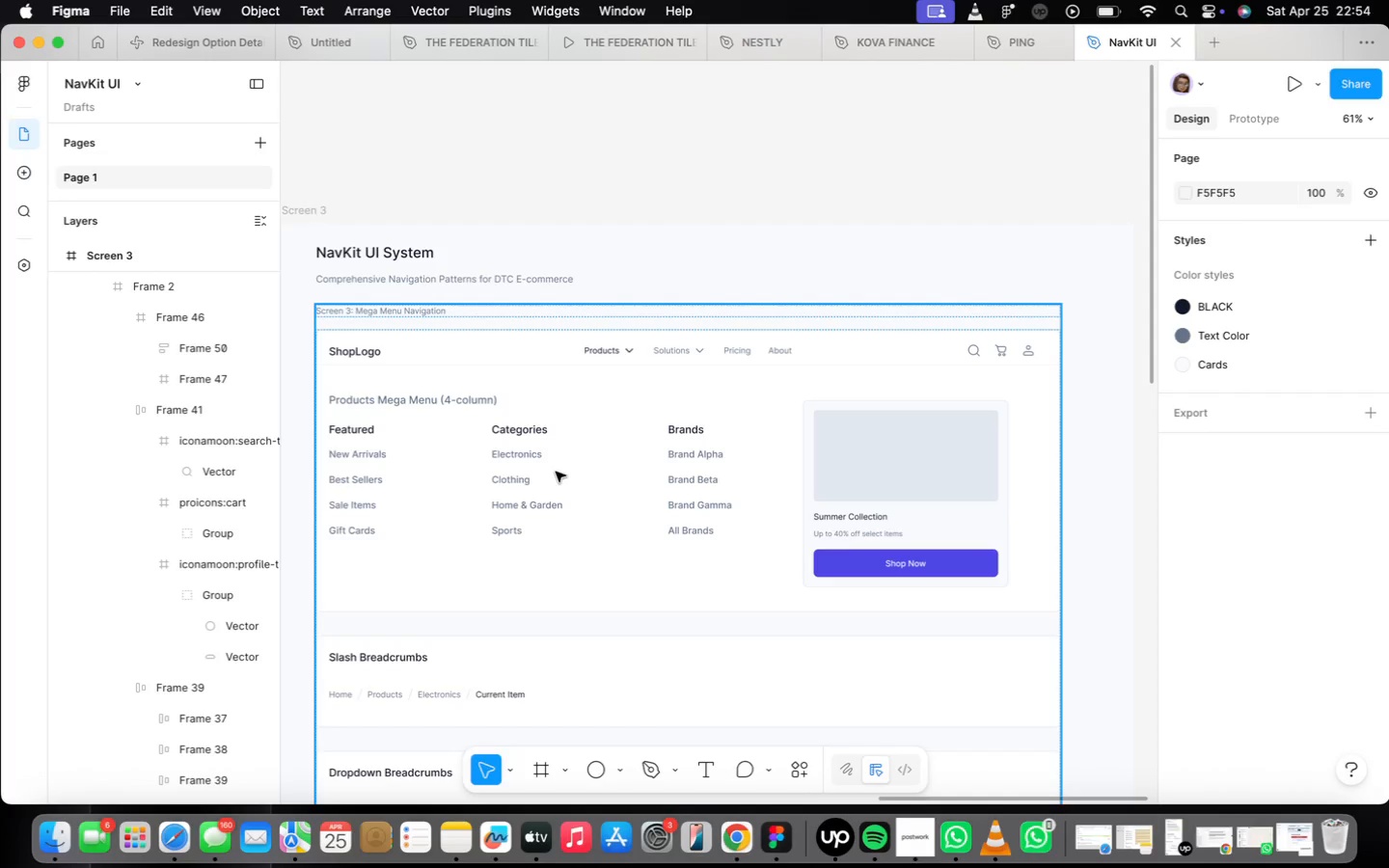 
wait(29.11)
 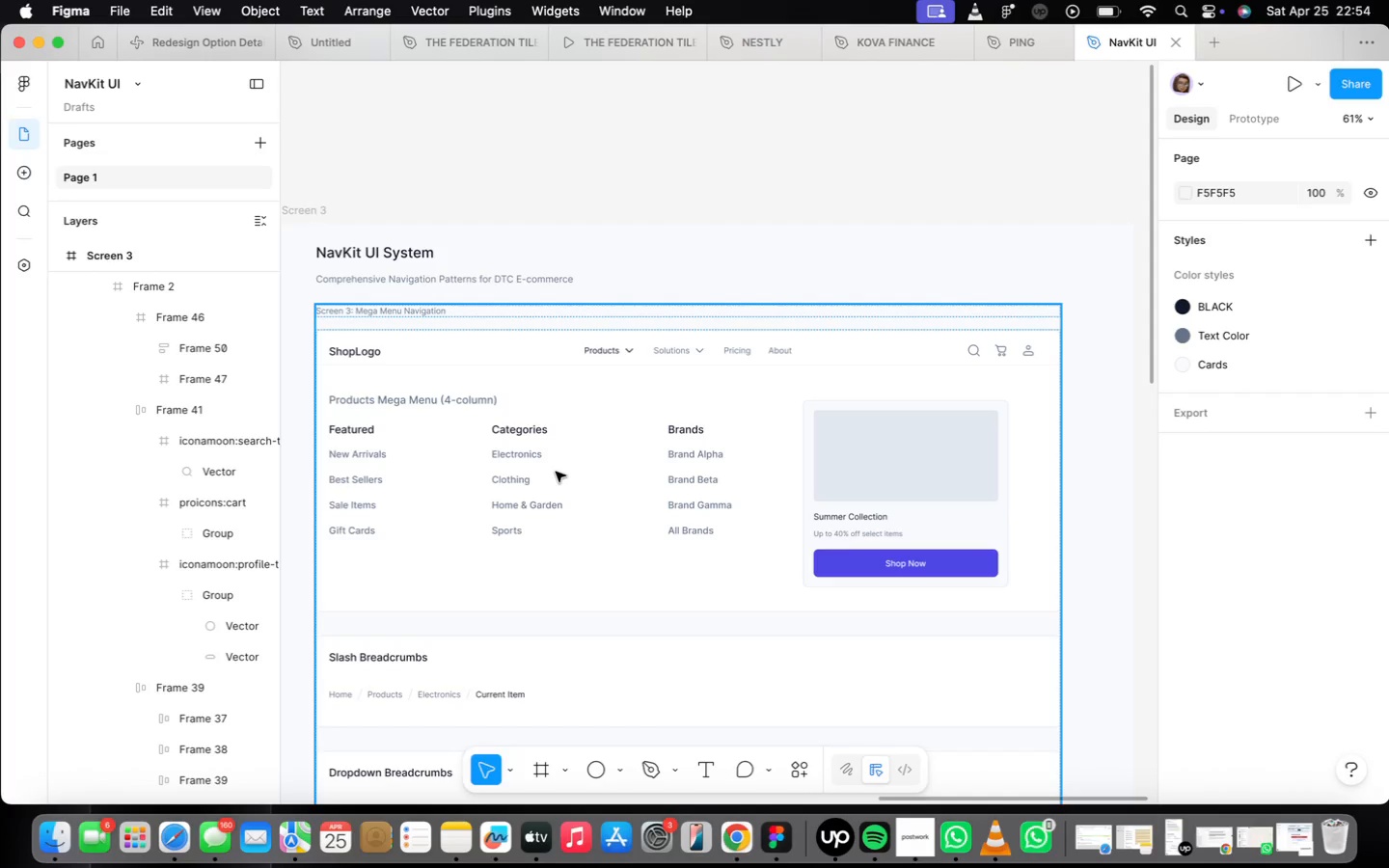 
double_click([906, 502])
 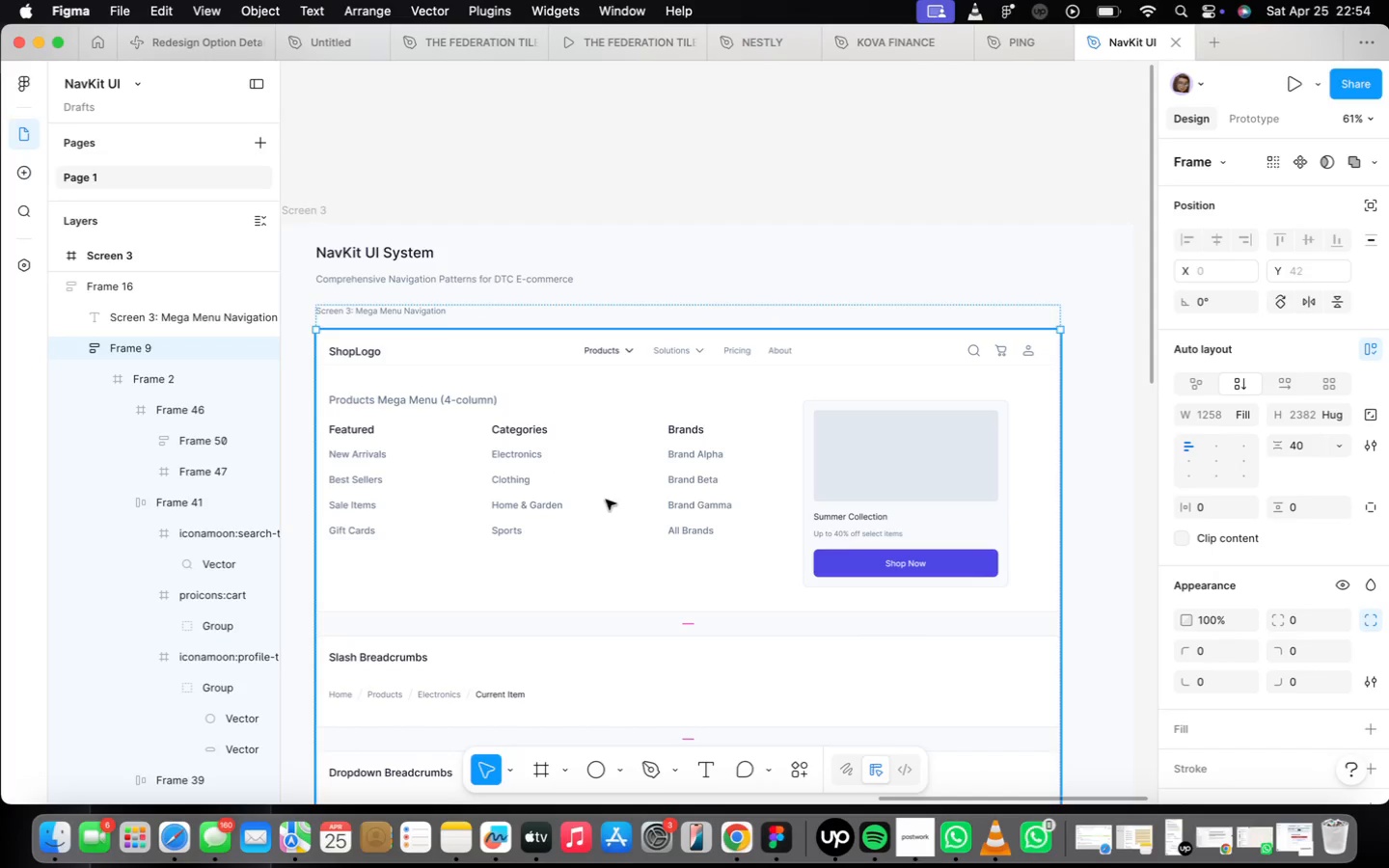 
double_click([606, 500])
 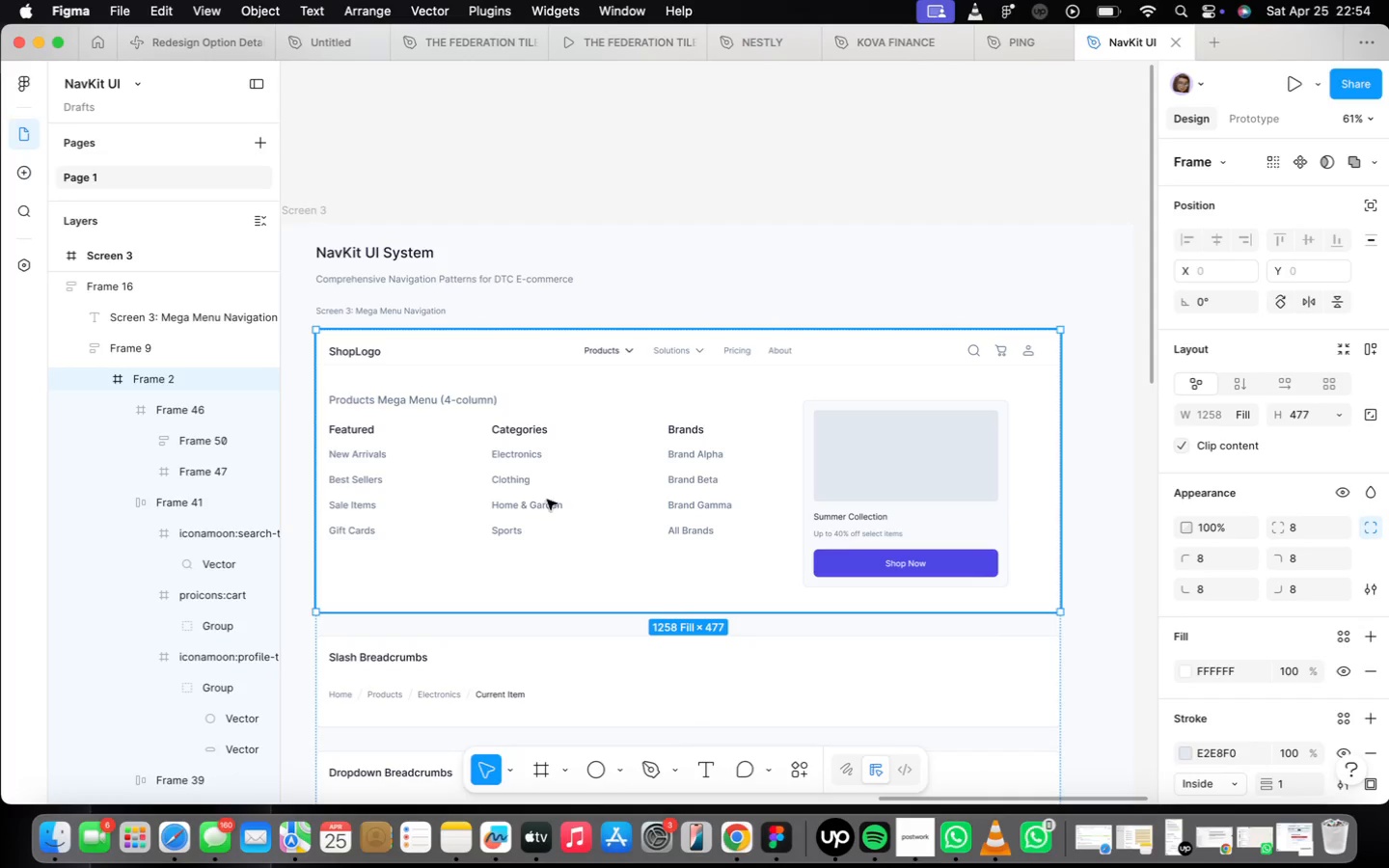 
triple_click([538, 495])
 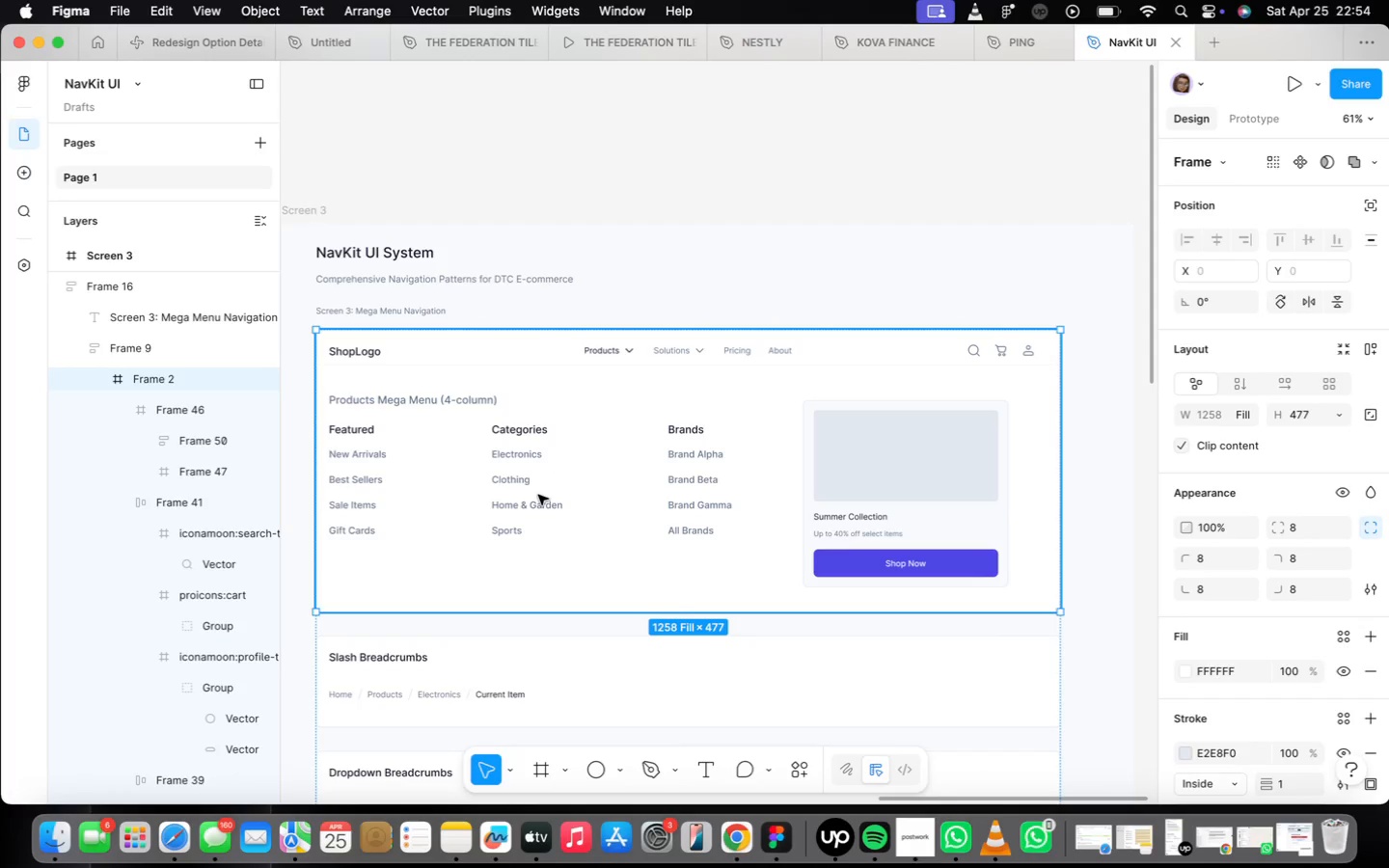 
triple_click([538, 495])
 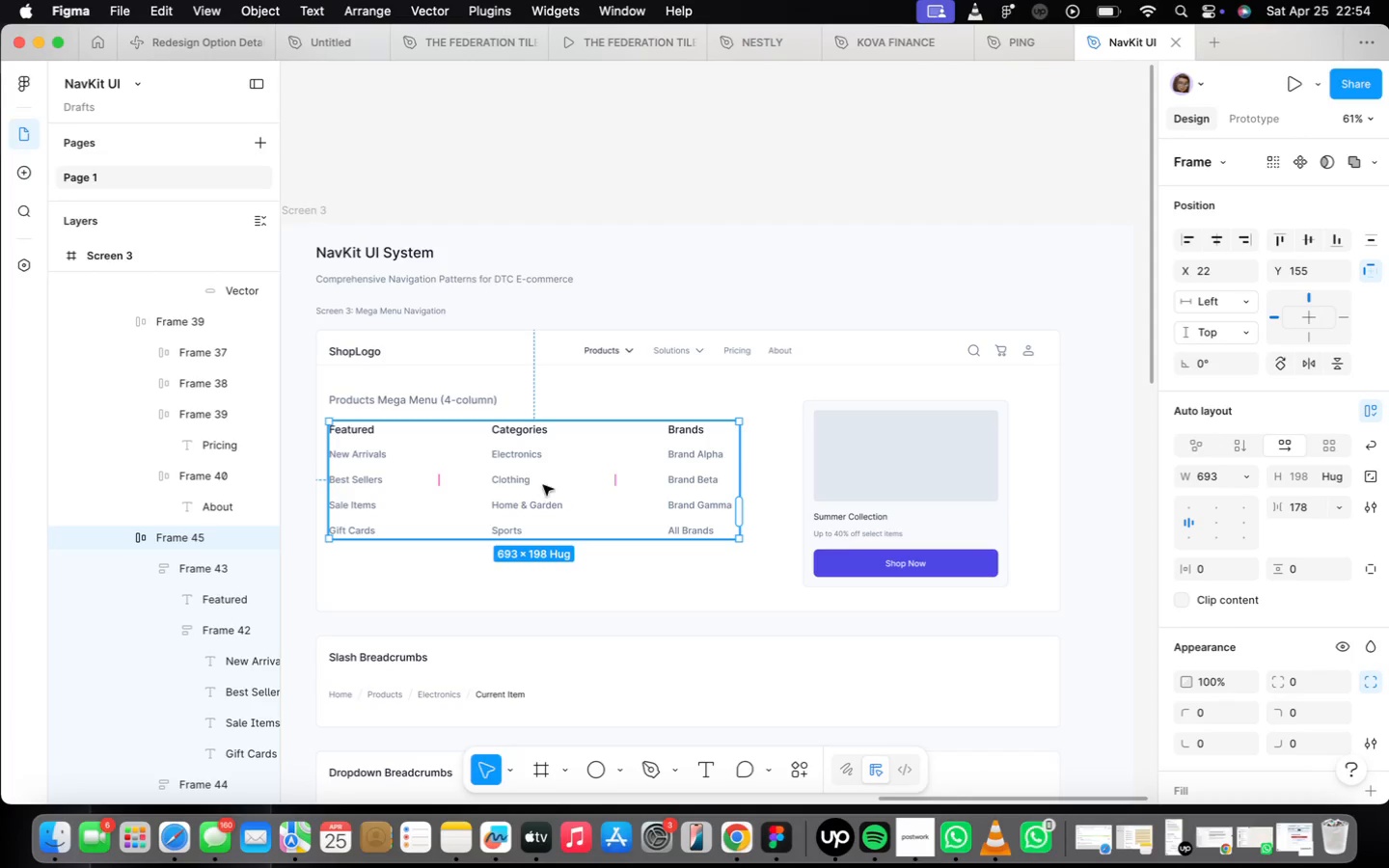 
left_click_drag(start_coordinate=[518, 493], to_coordinate=[528, 500])
 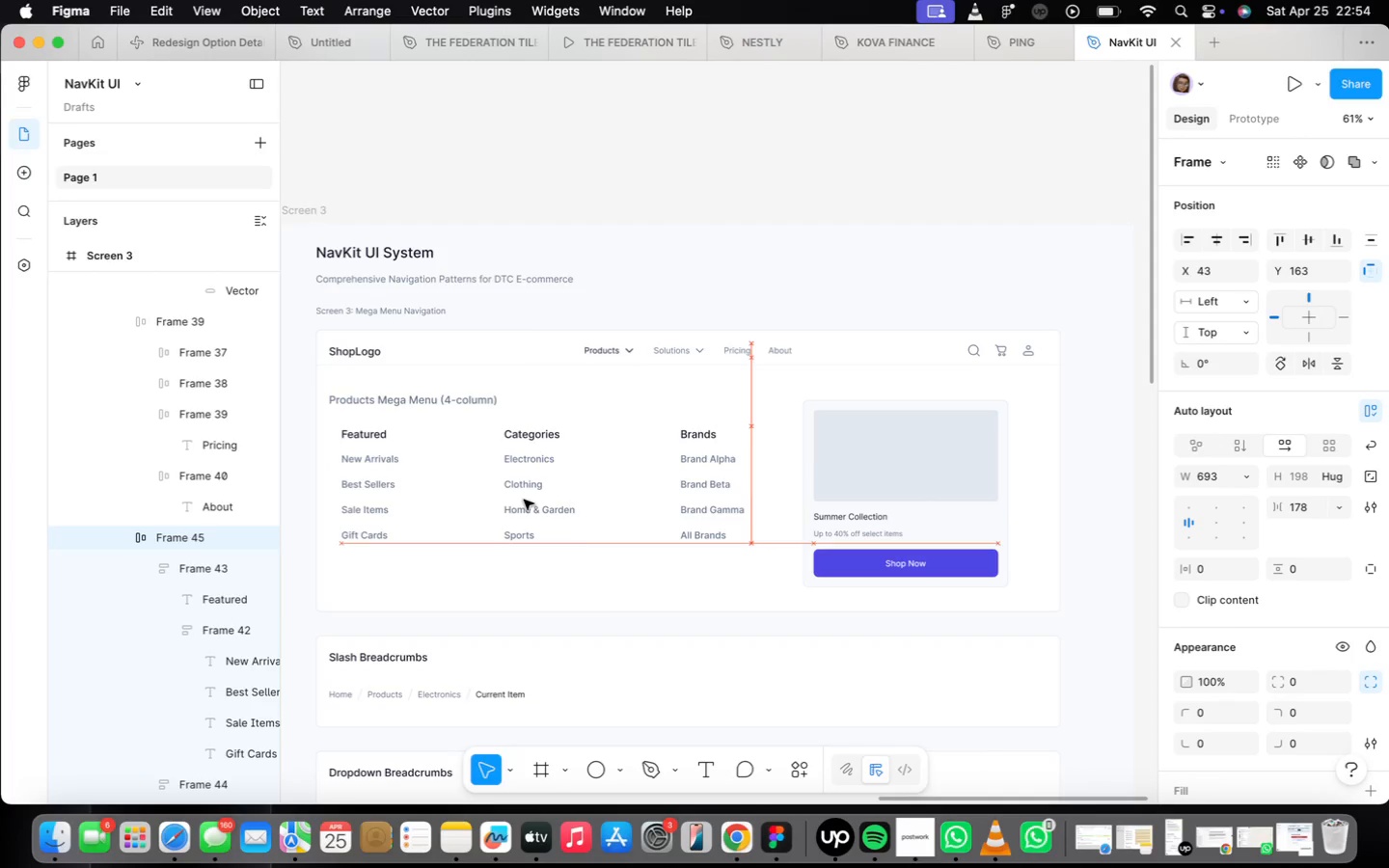 
left_click([445, 406])
 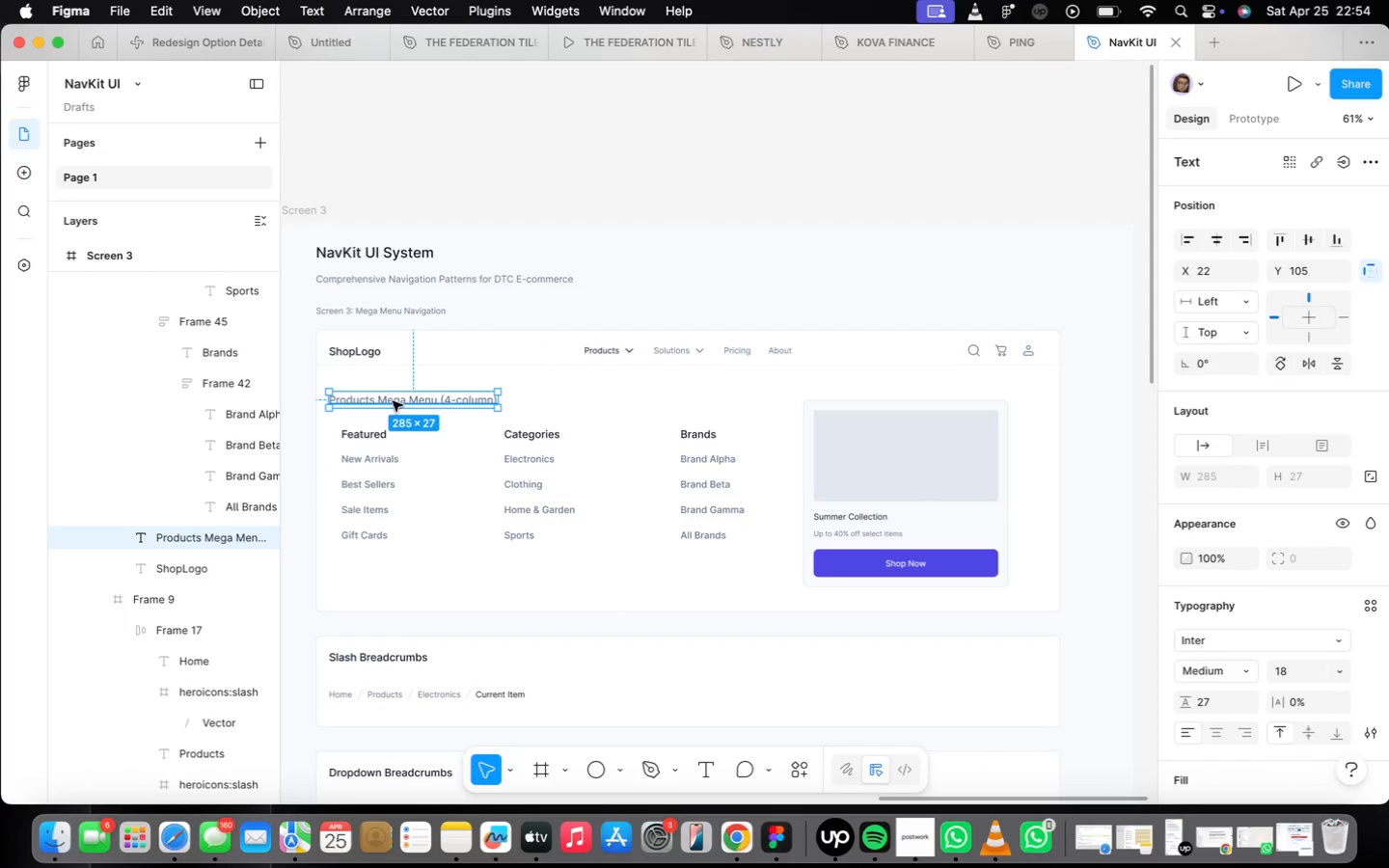 
left_click_drag(start_coordinate=[391, 399], to_coordinate=[403, 398])
 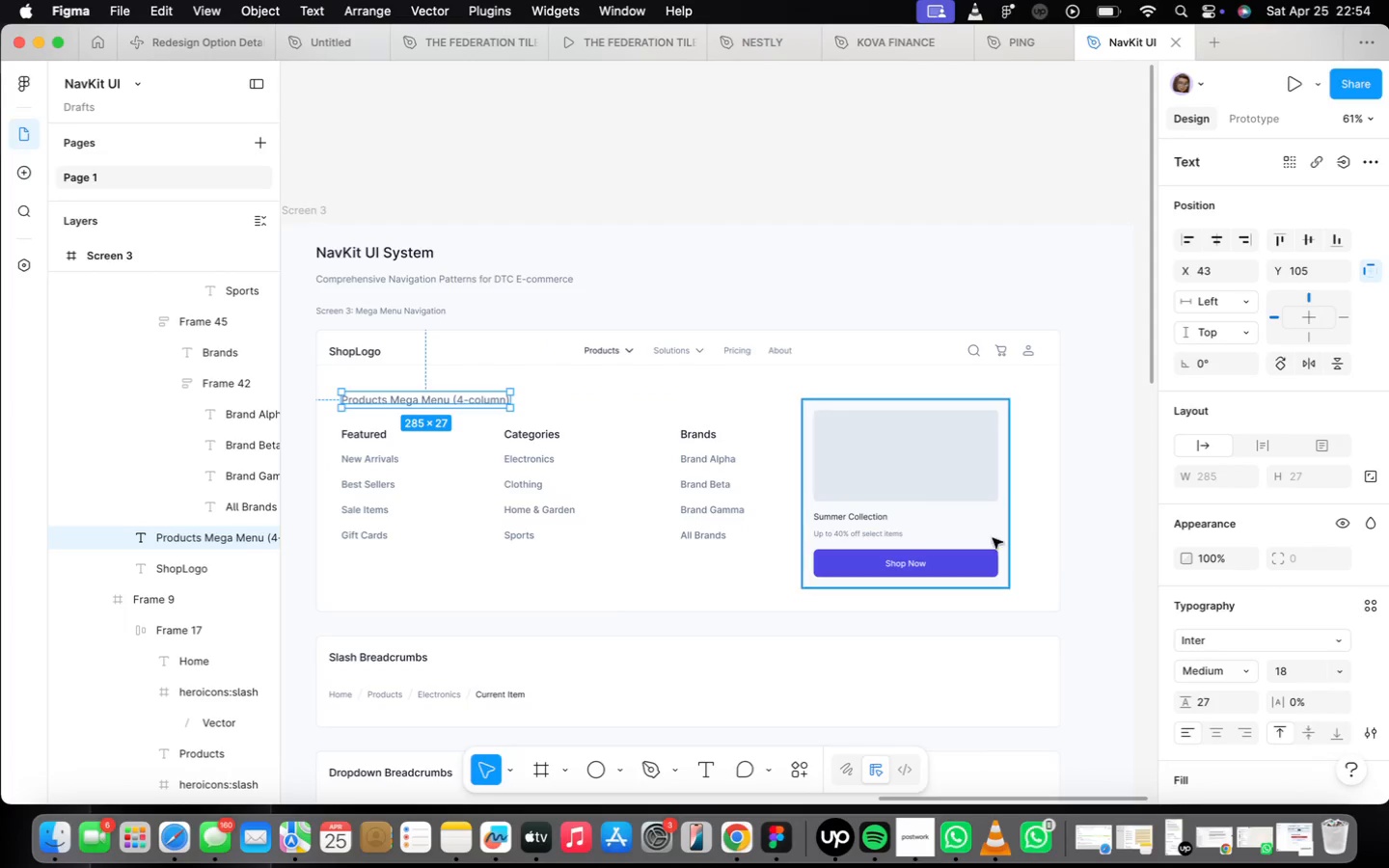 
left_click([968, 502])
 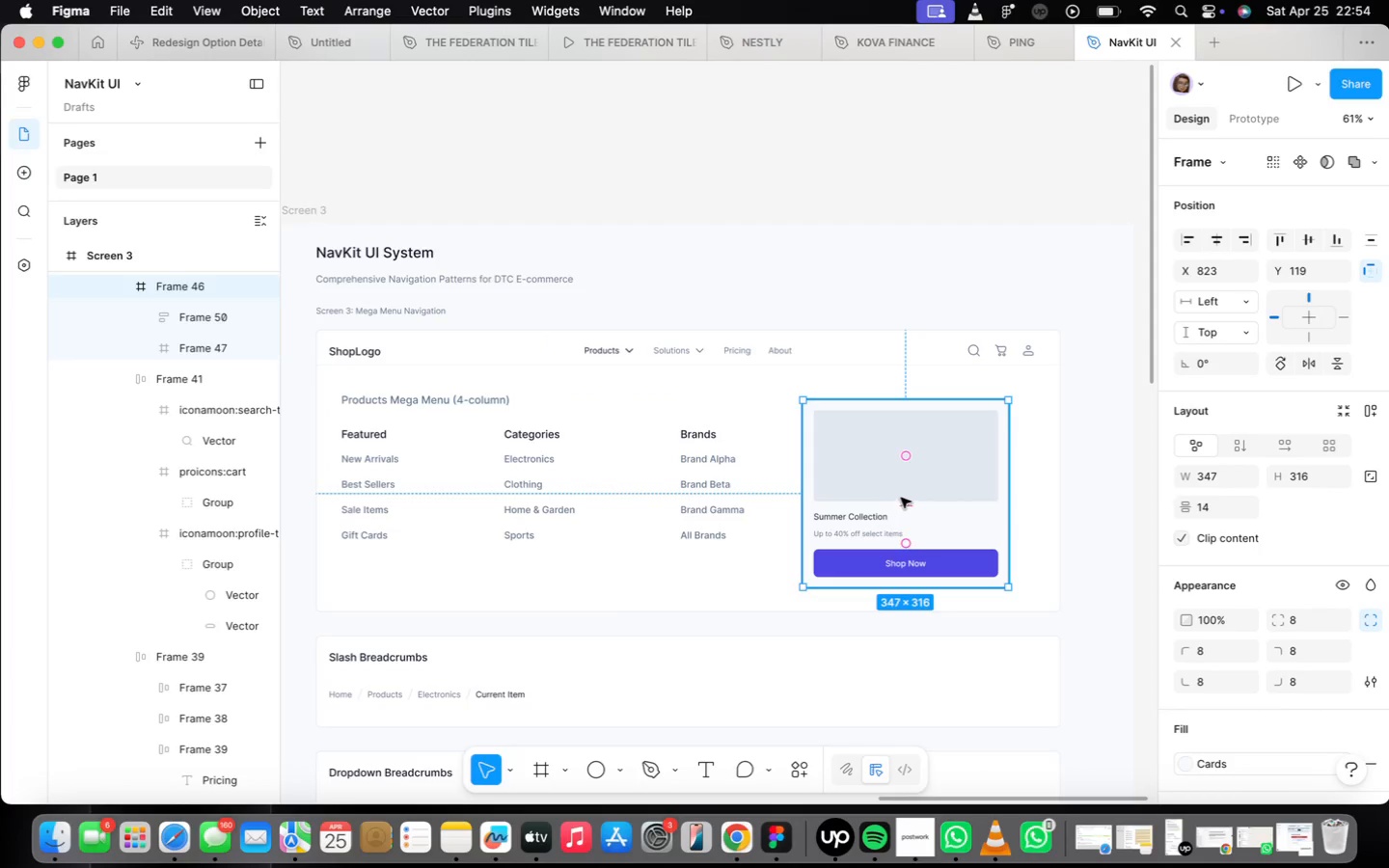 
scroll: coordinate [906, 506], scroll_direction: up, amount: 3.0
 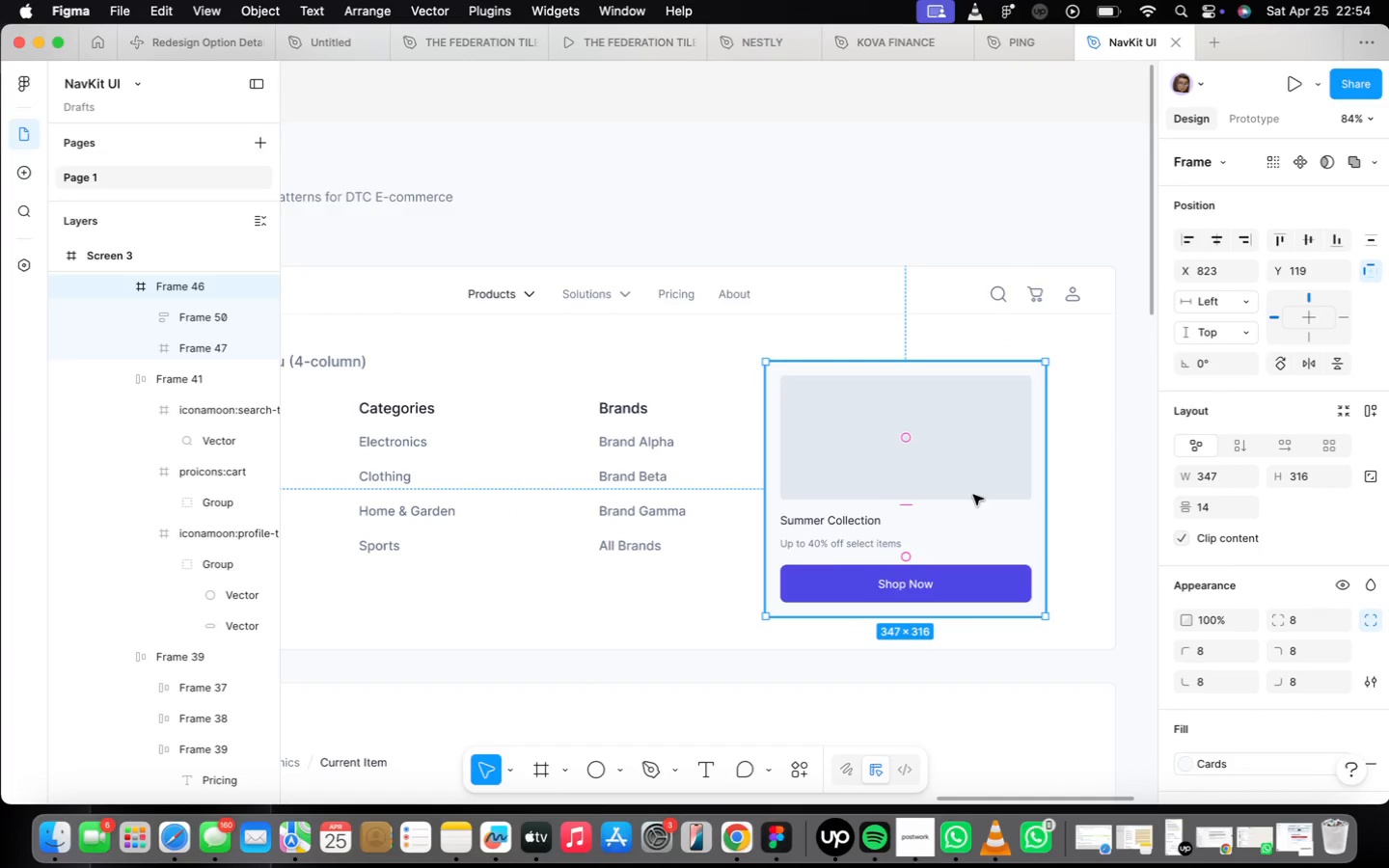 
scroll: coordinate [951, 529], scroll_direction: down, amount: 5.0
 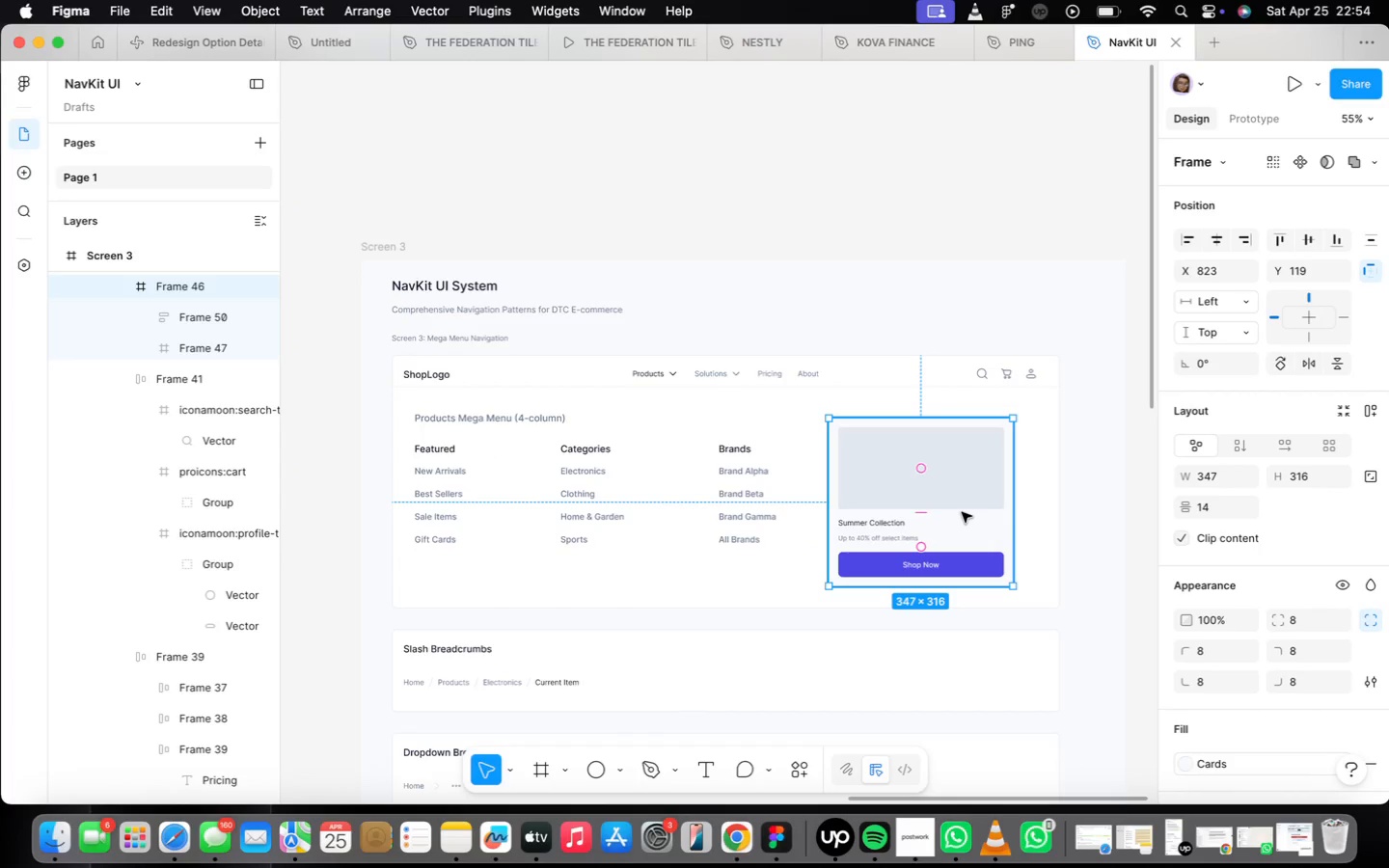 
left_click_drag(start_coordinate=[962, 512], to_coordinate=[968, 506])
 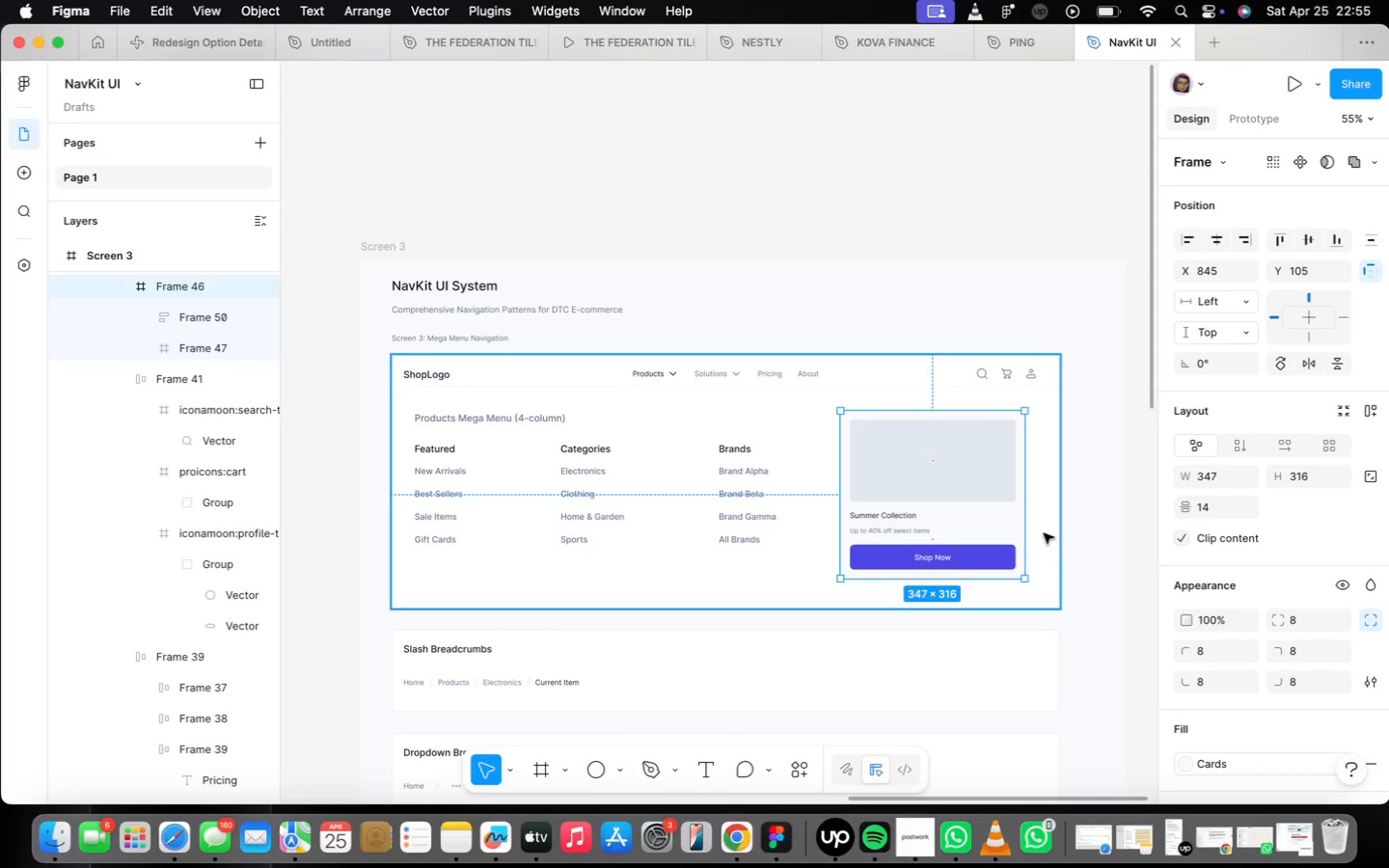 
left_click([1135, 553])
 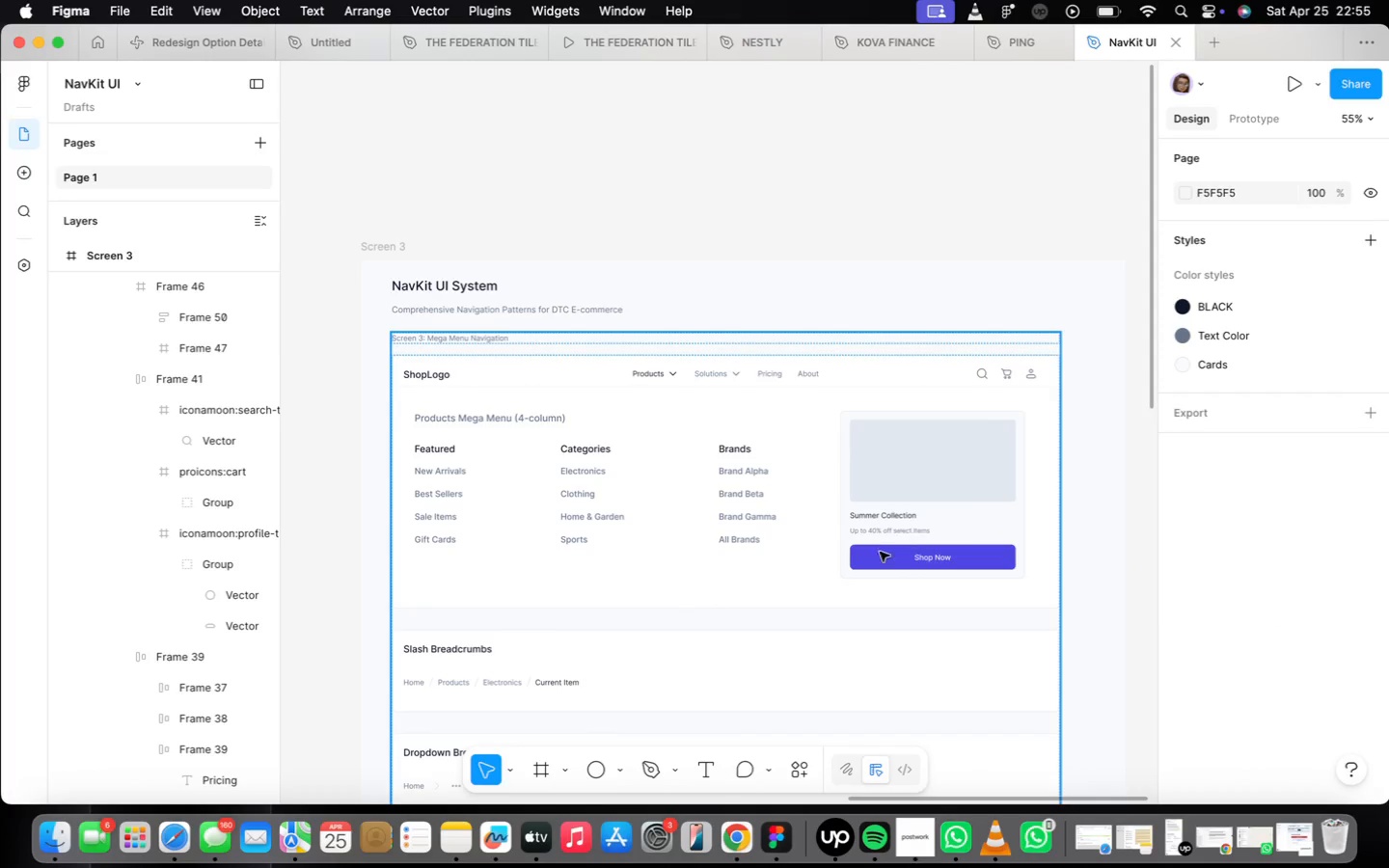 
scroll: coordinate [904, 559], scroll_direction: up, amount: 19.0
 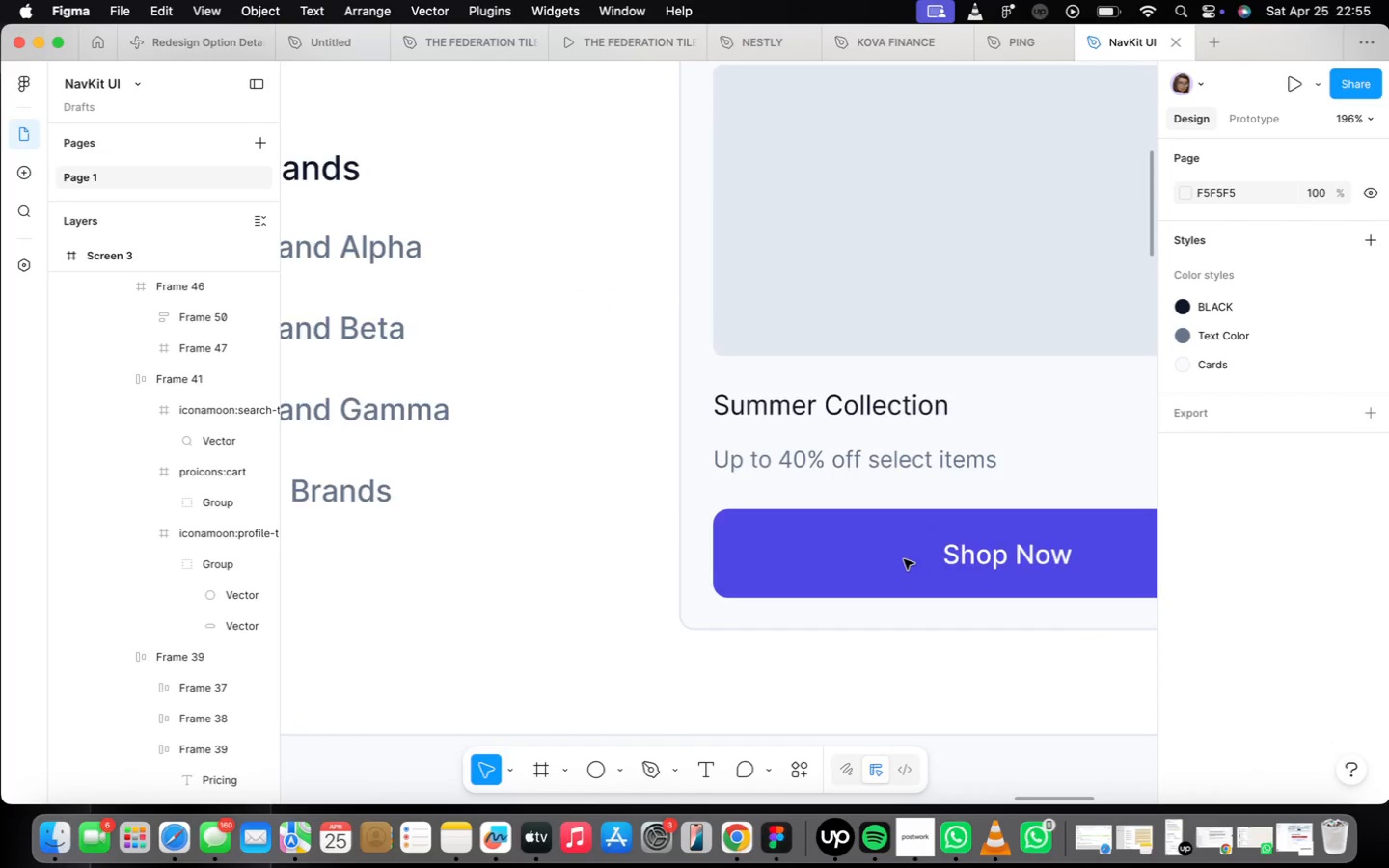 
scroll: coordinate [904, 559], scroll_direction: down, amount: 25.0
 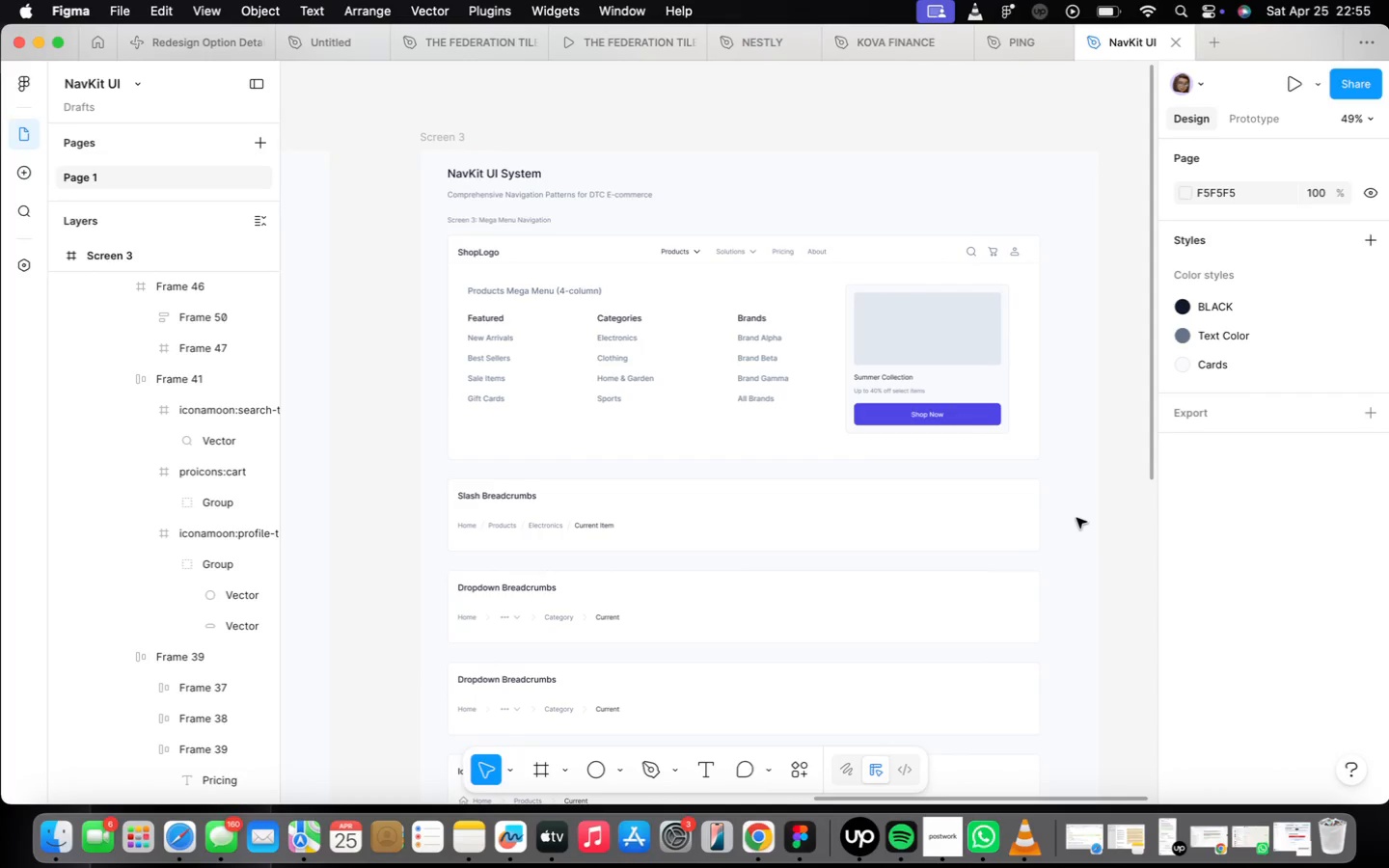 
wait(13.84)
 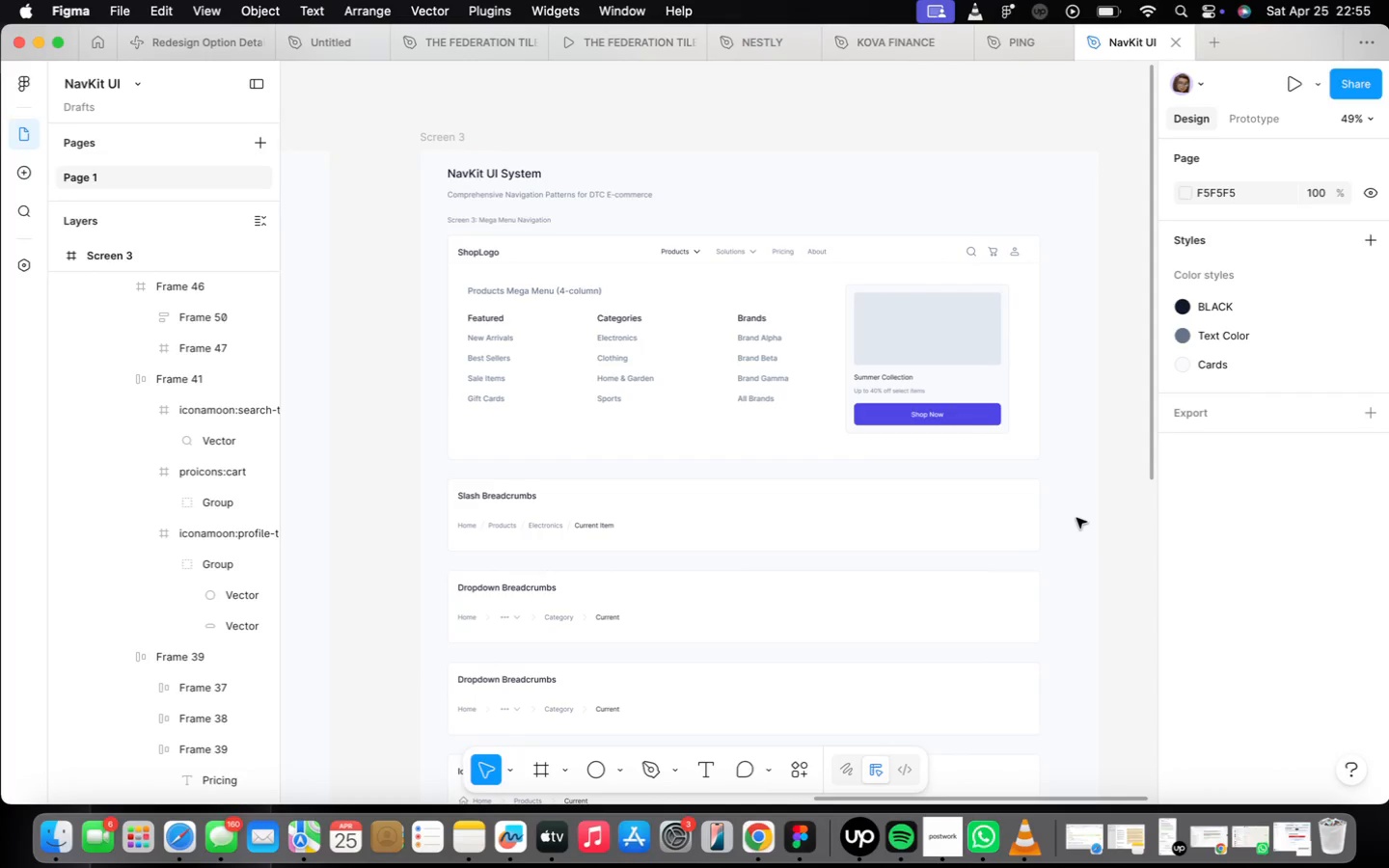 
scroll: coordinate [602, 538], scroll_direction: down, amount: 4.0
 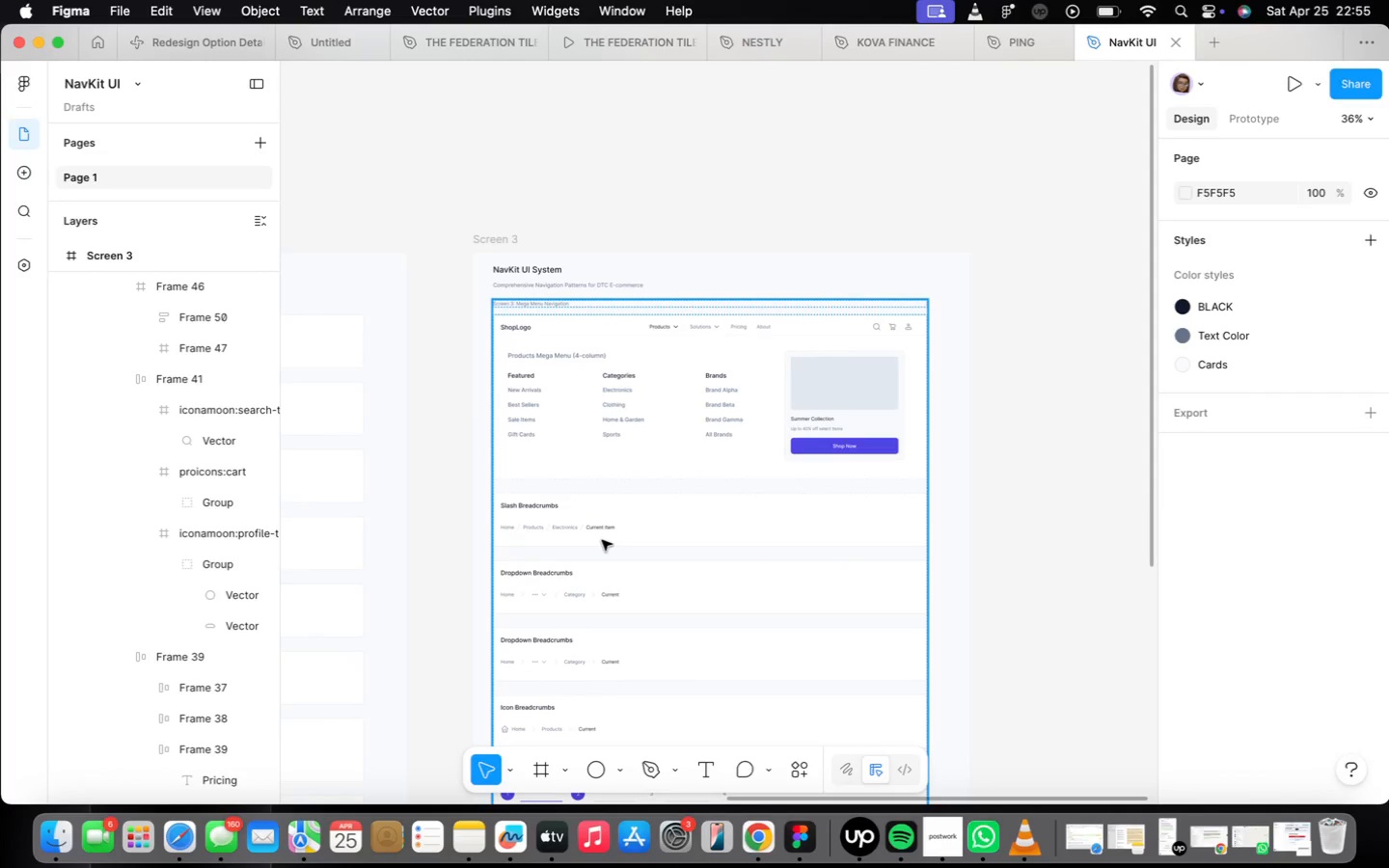 
wait(7.92)
 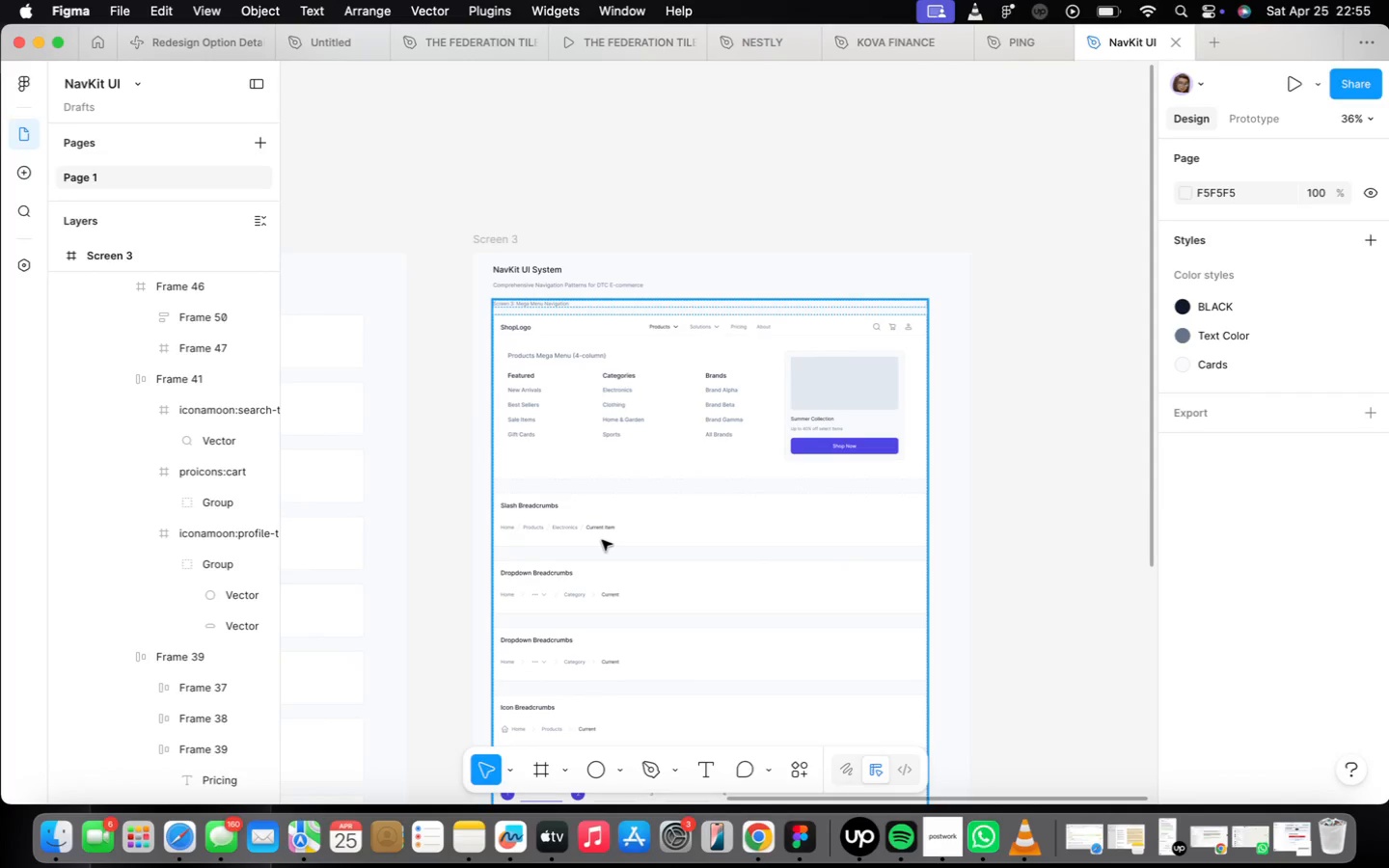 
double_click([597, 522])
 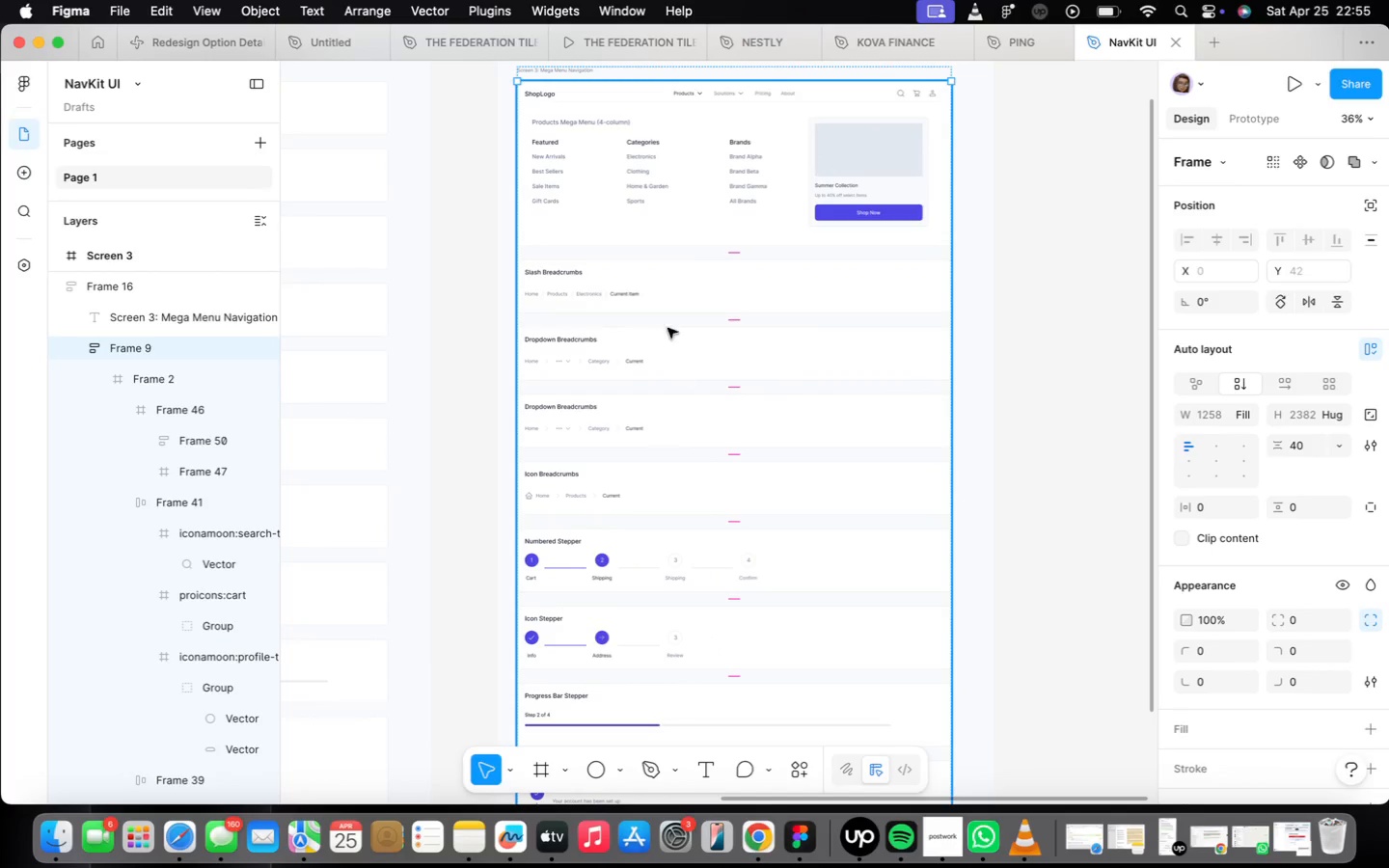 
left_click([648, 359])
 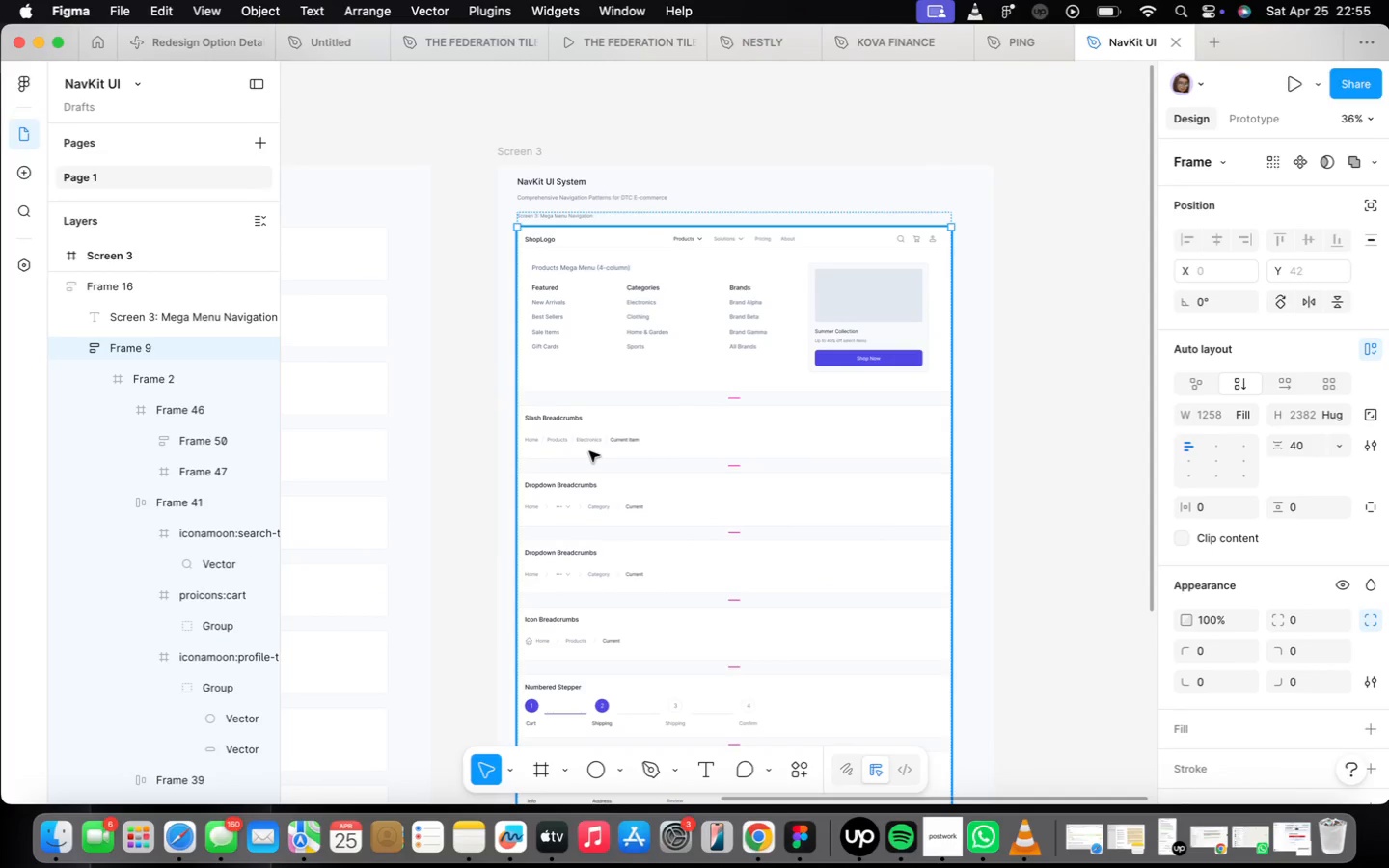 
double_click([588, 445])
 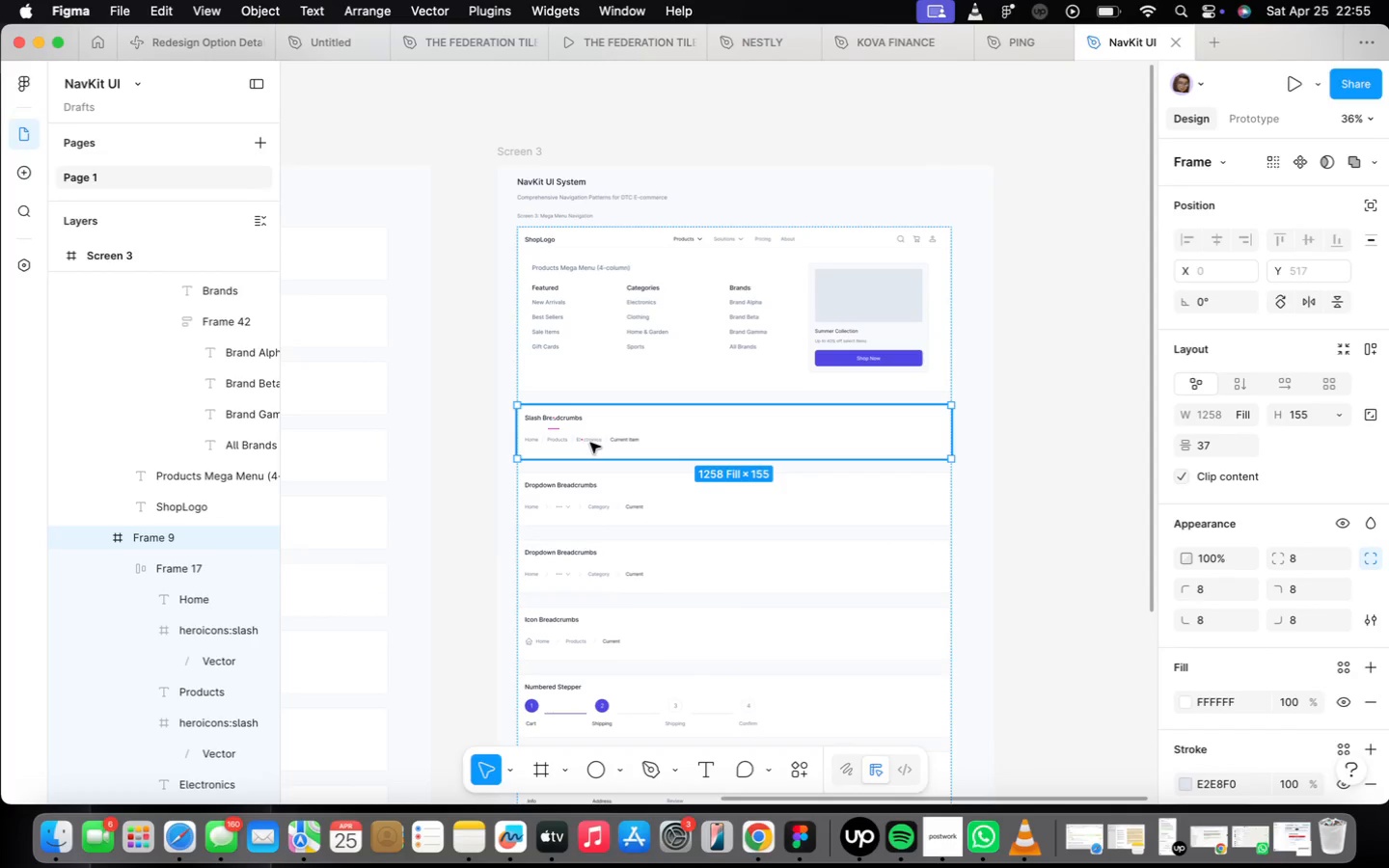 
scroll: coordinate [590, 443], scroll_direction: up, amount: 11.0
 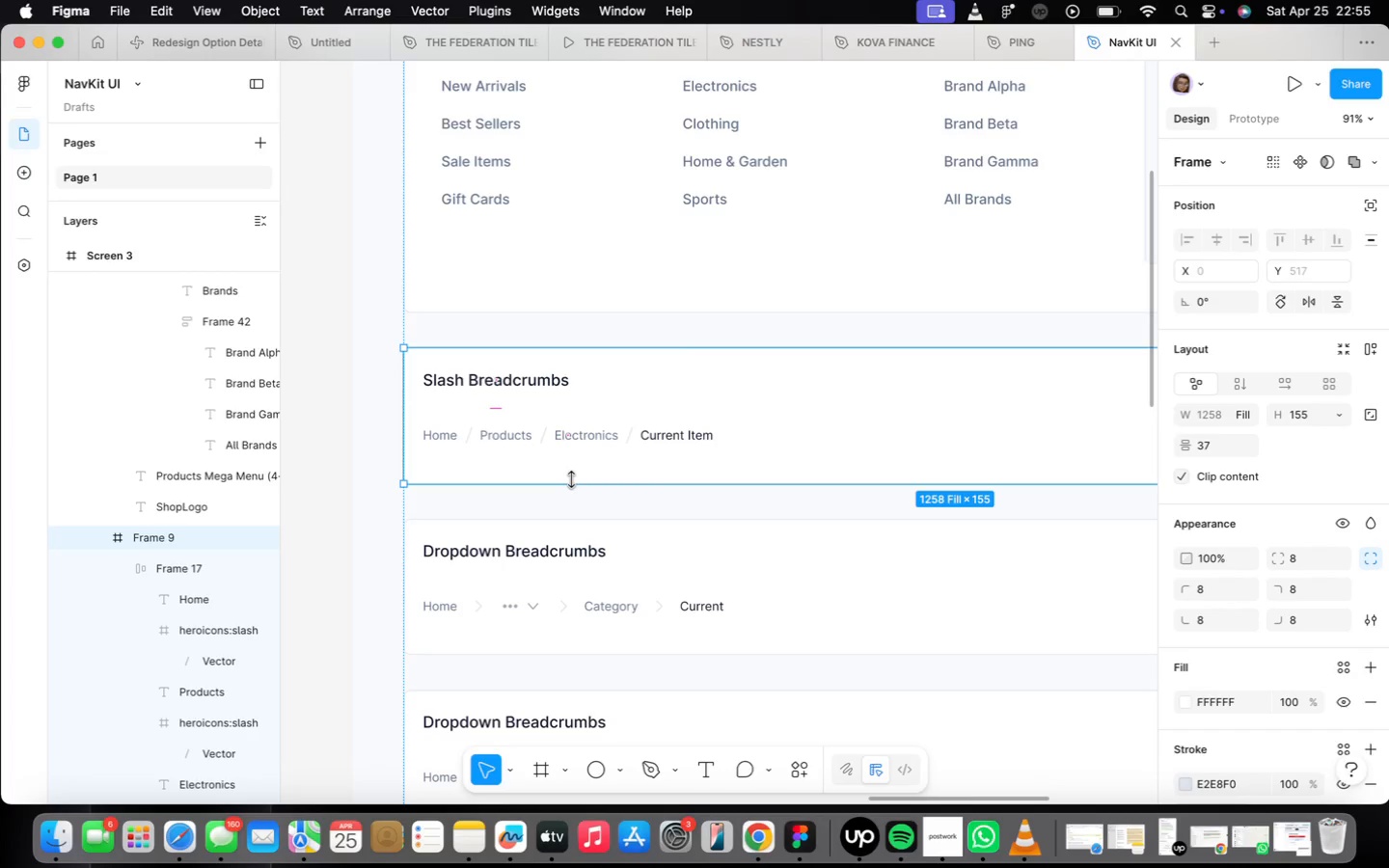 
left_click_drag(start_coordinate=[572, 475], to_coordinate=[573, 603])
 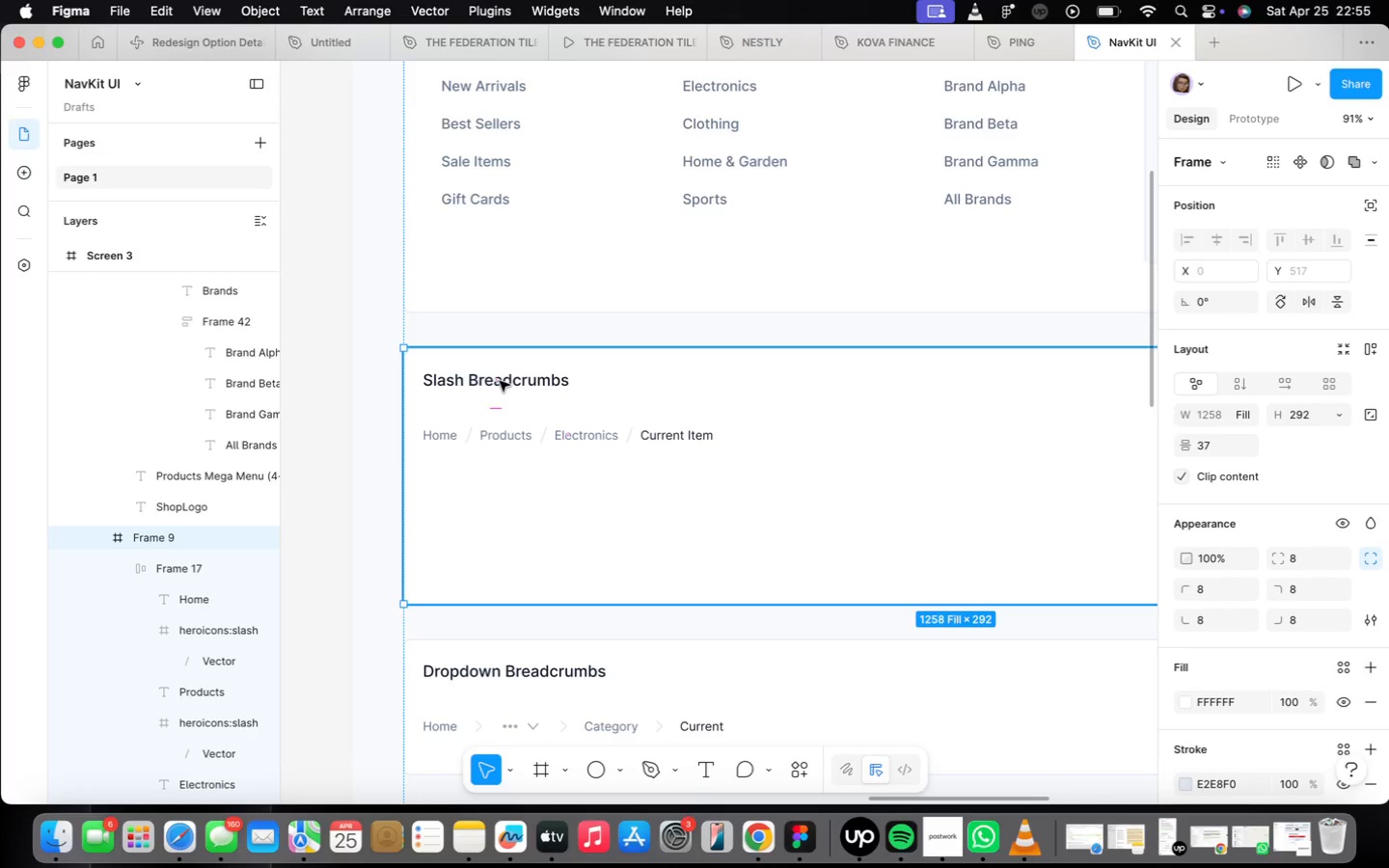 
double_click([500, 381])
 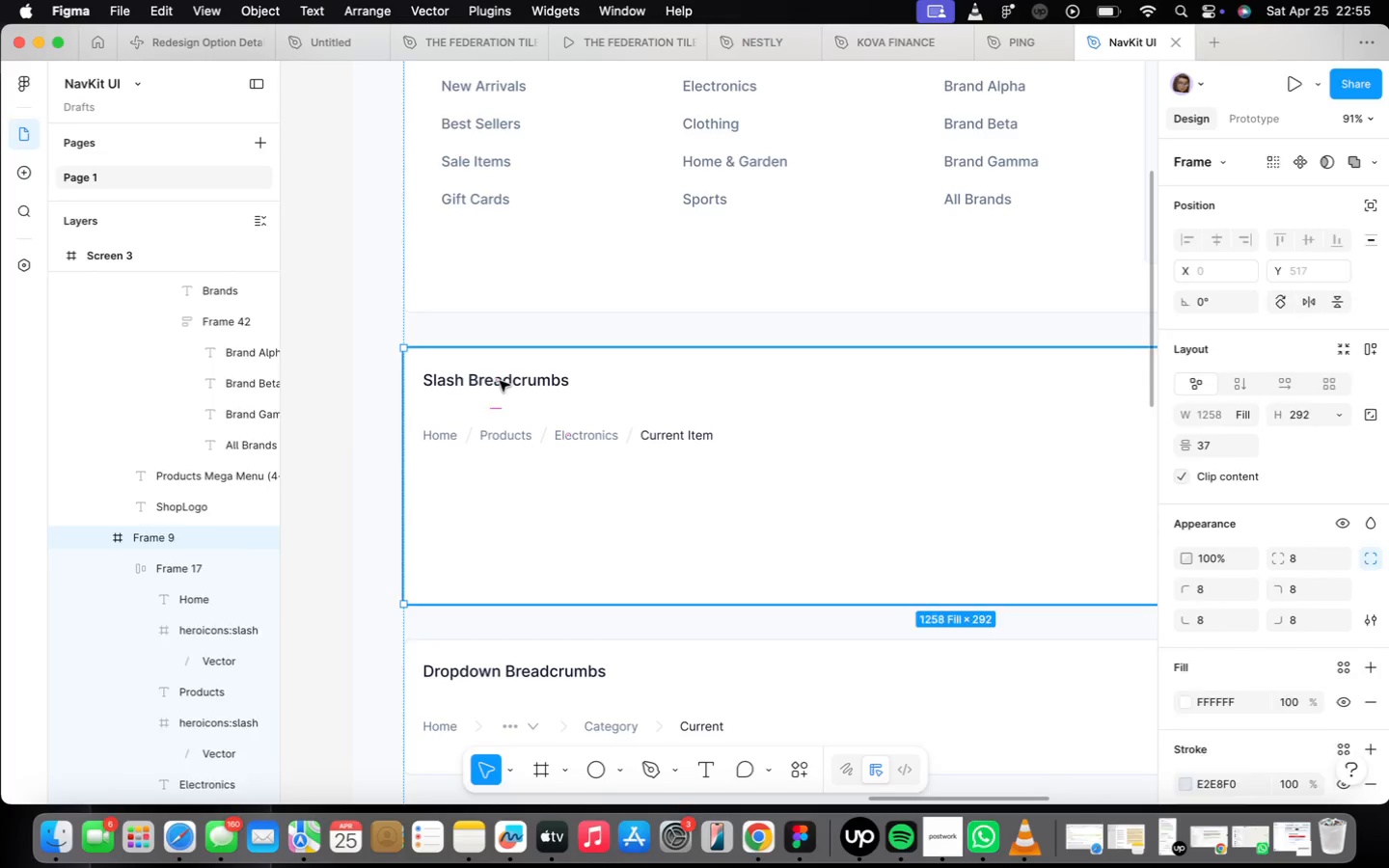 
triple_click([500, 381])
 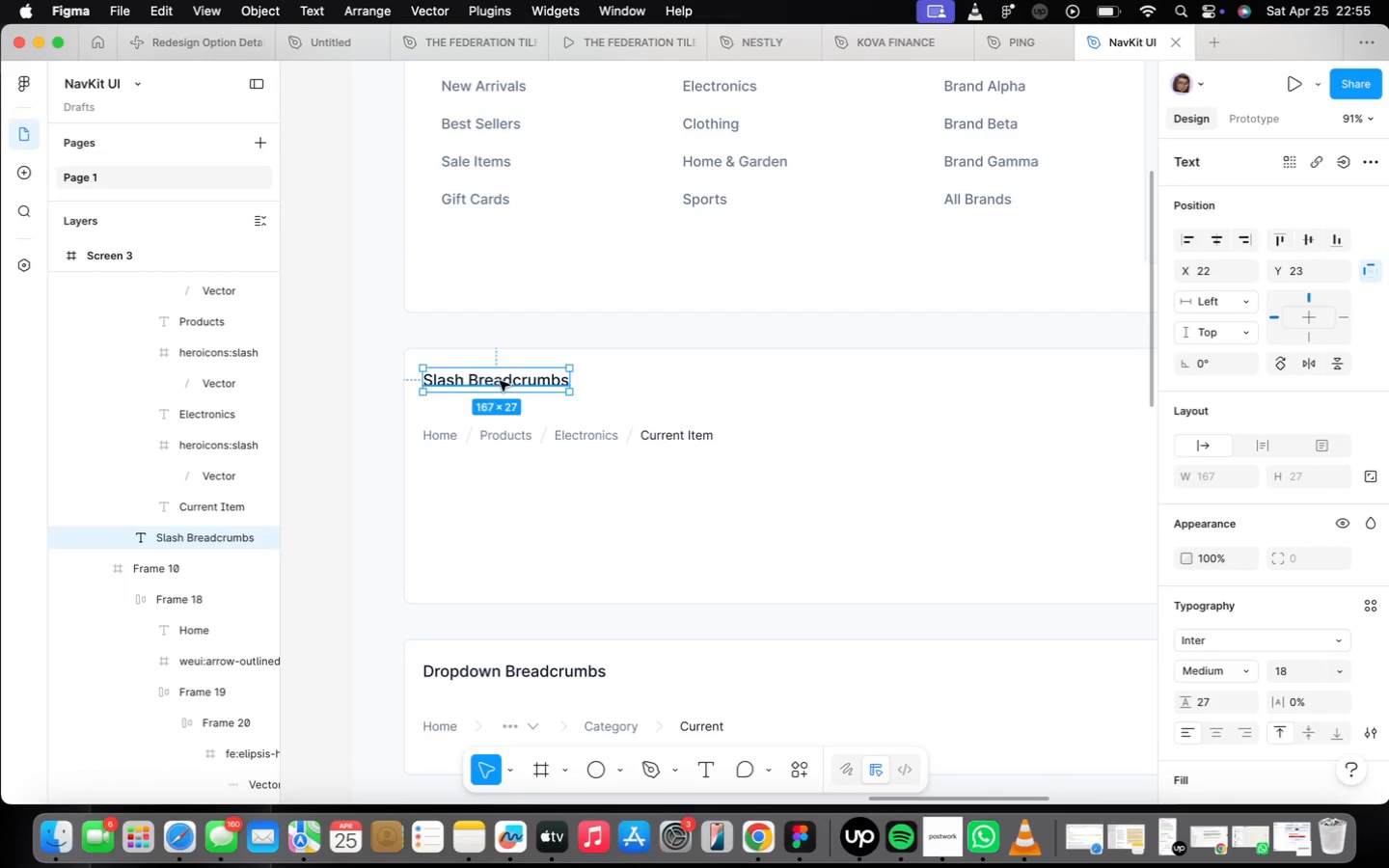 
triple_click([500, 381])
 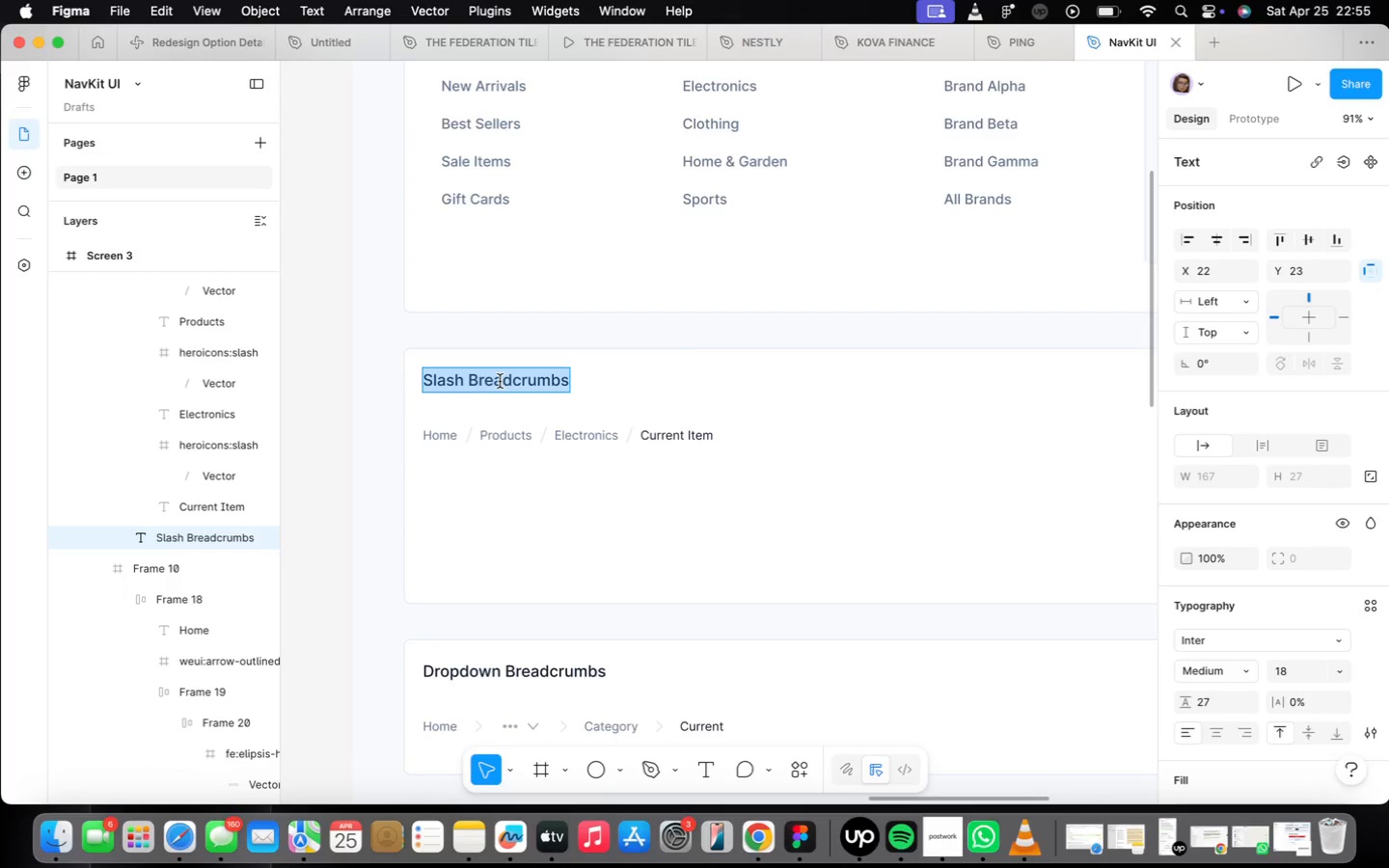 
triple_click([500, 381])
 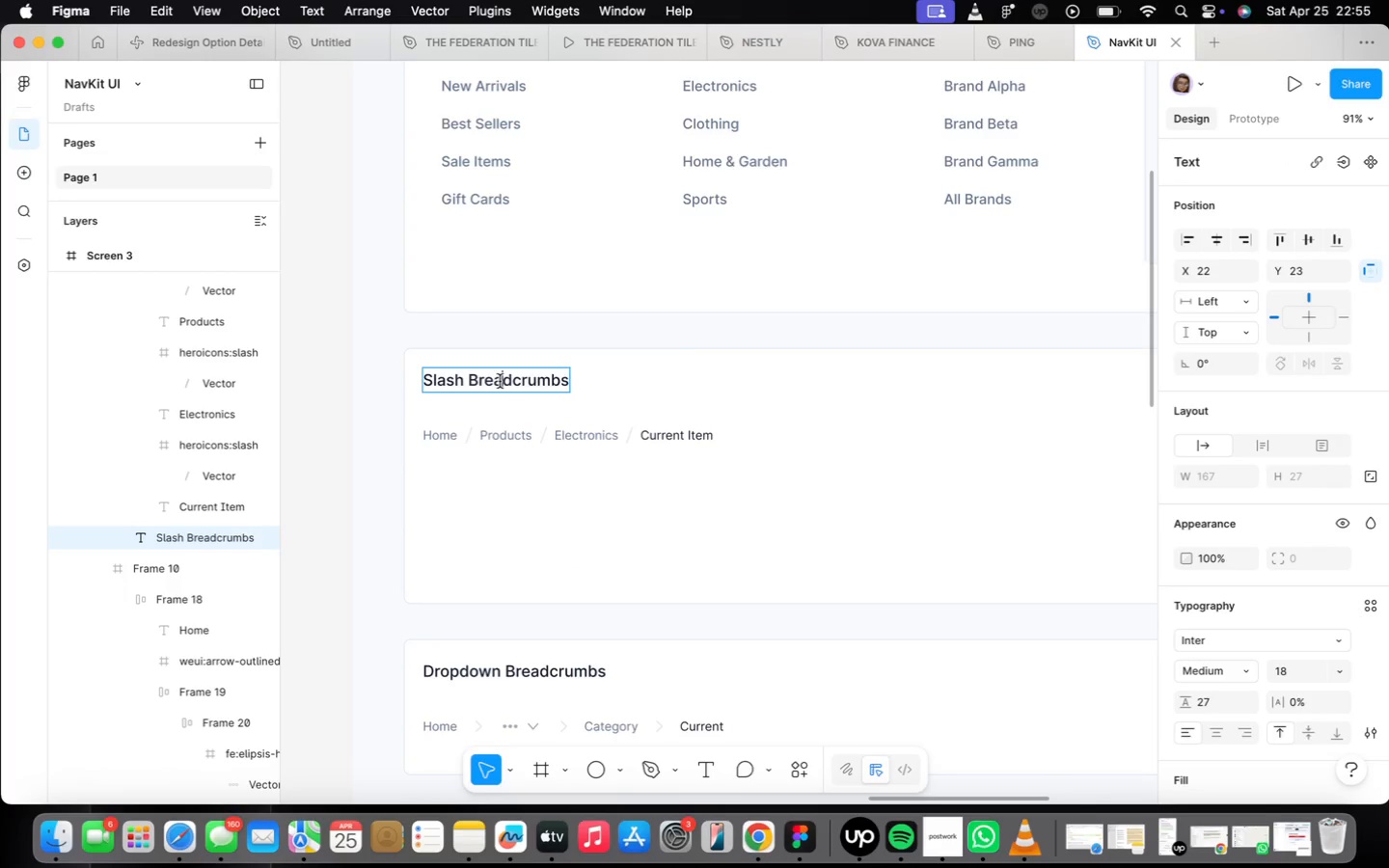 
triple_click([500, 381])
 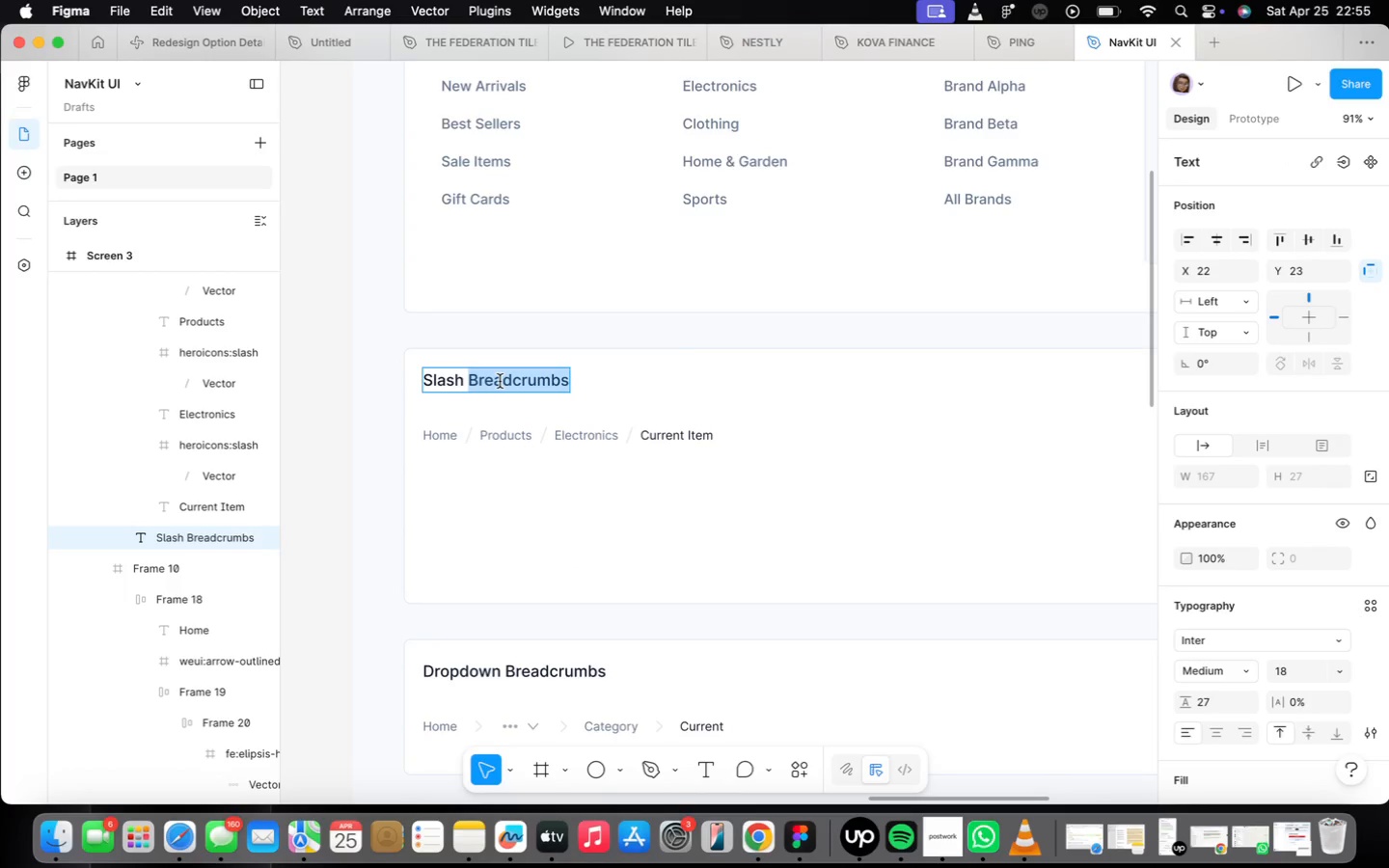 
double_click([500, 381])
 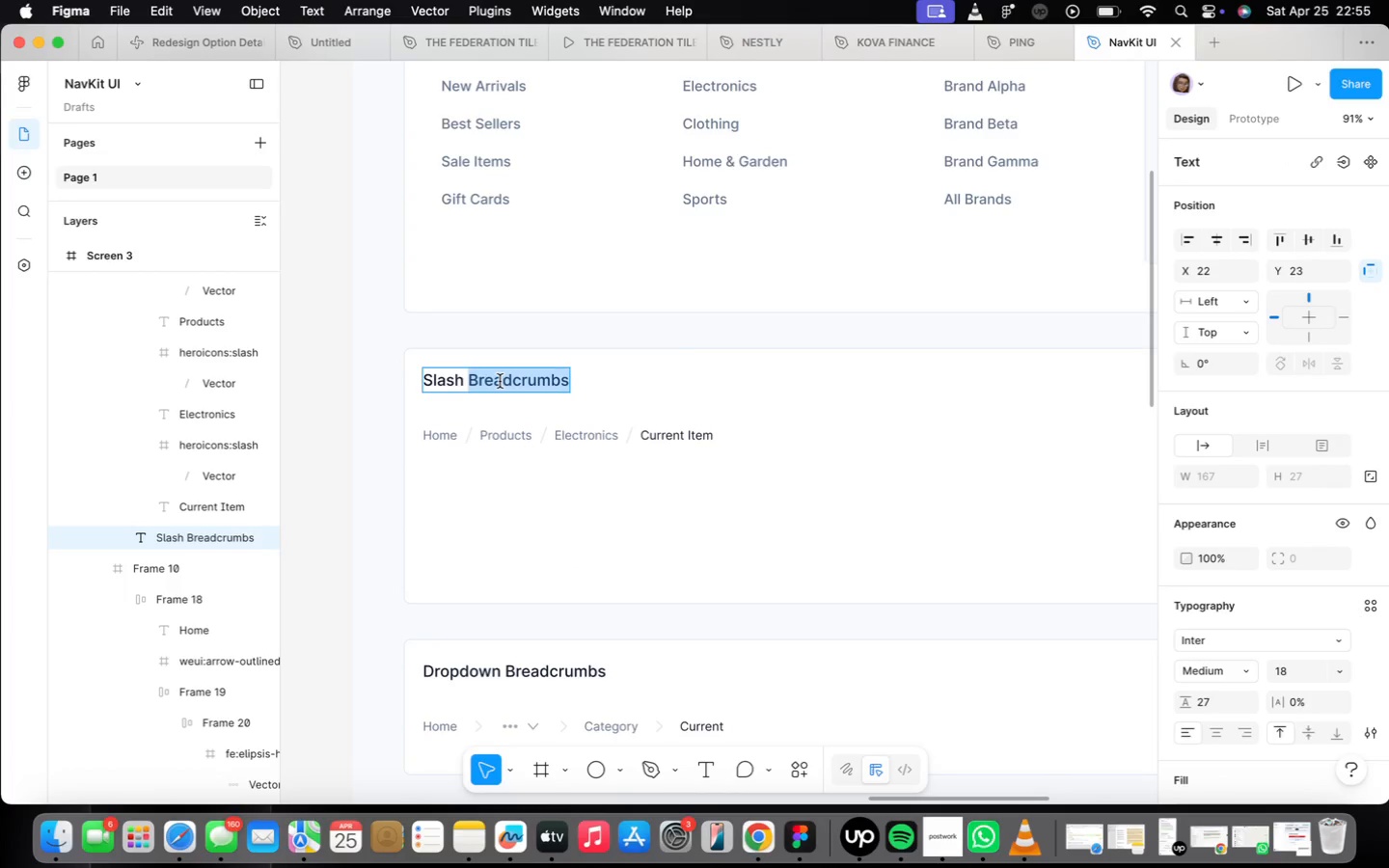 
triple_click([500, 381])
 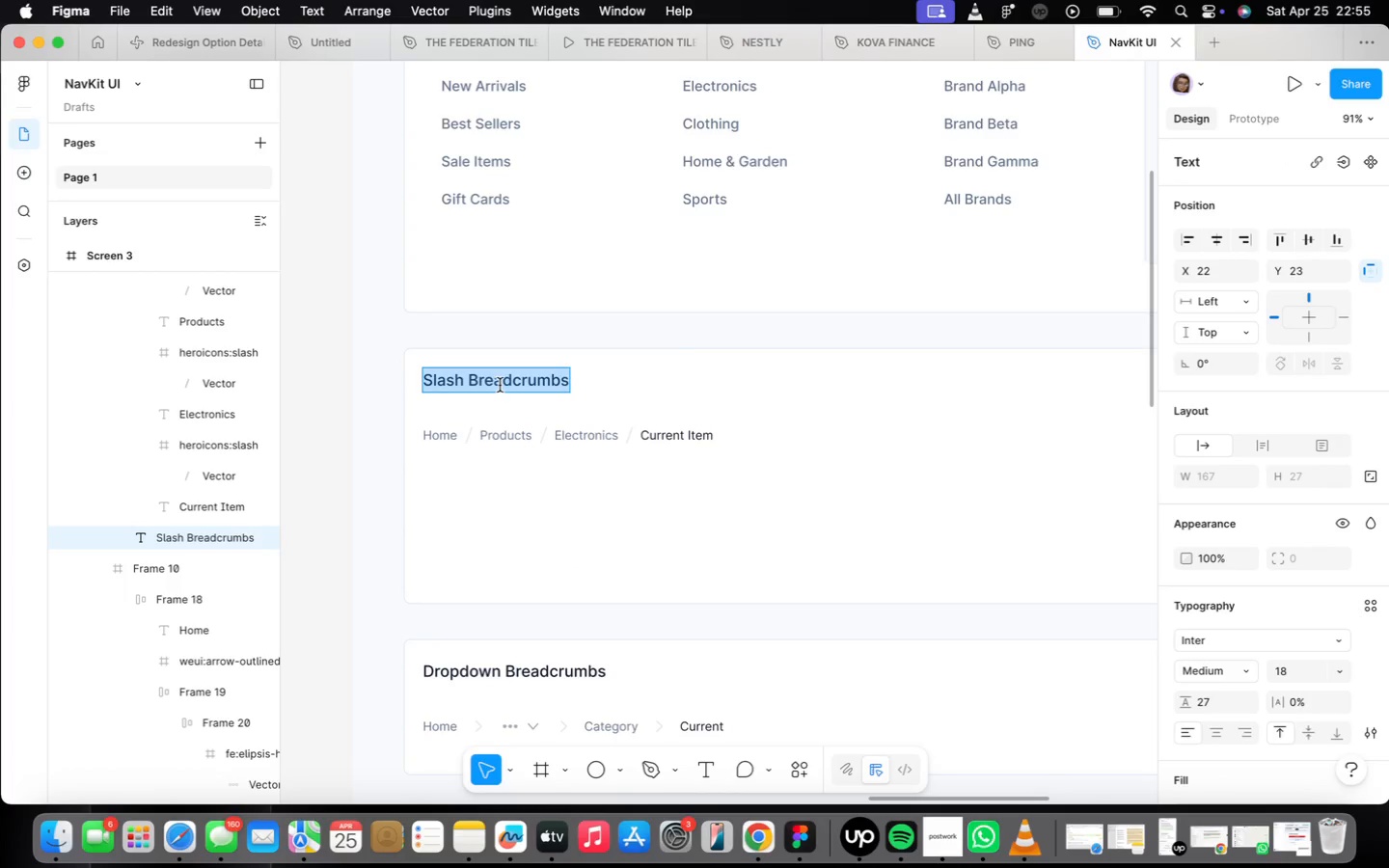 
key(CapsLock)
 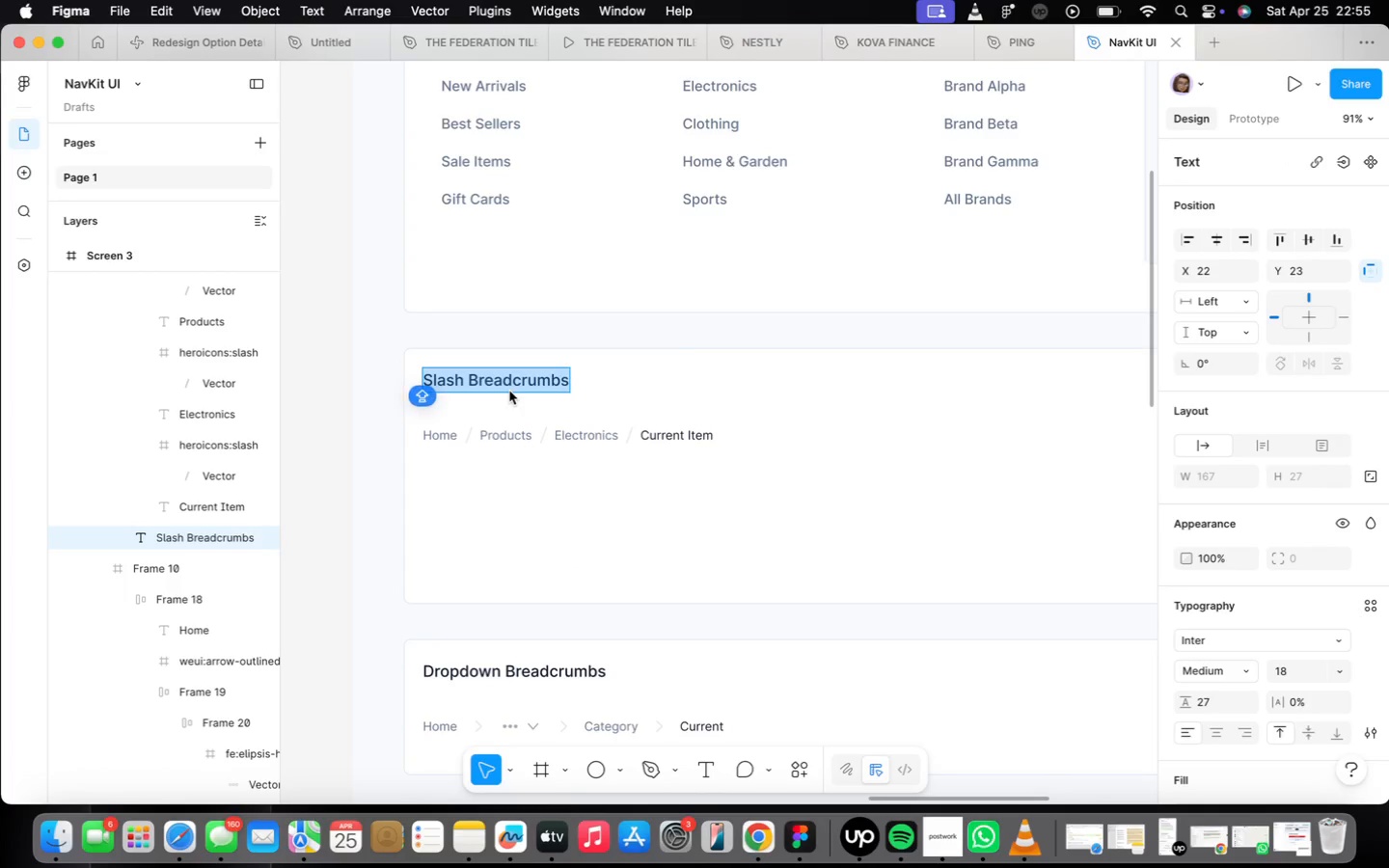 
key(S)
 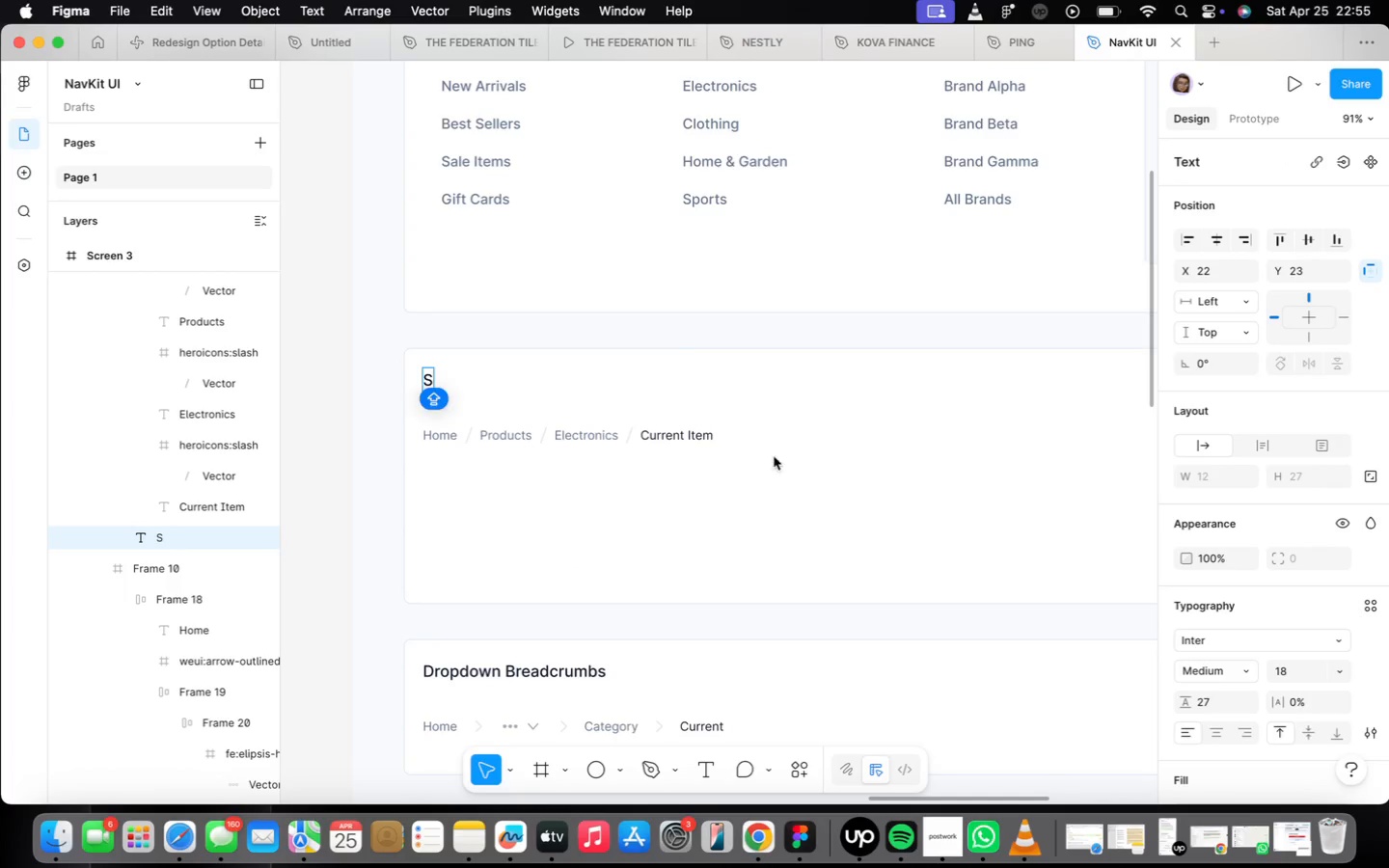 
type(olu)
 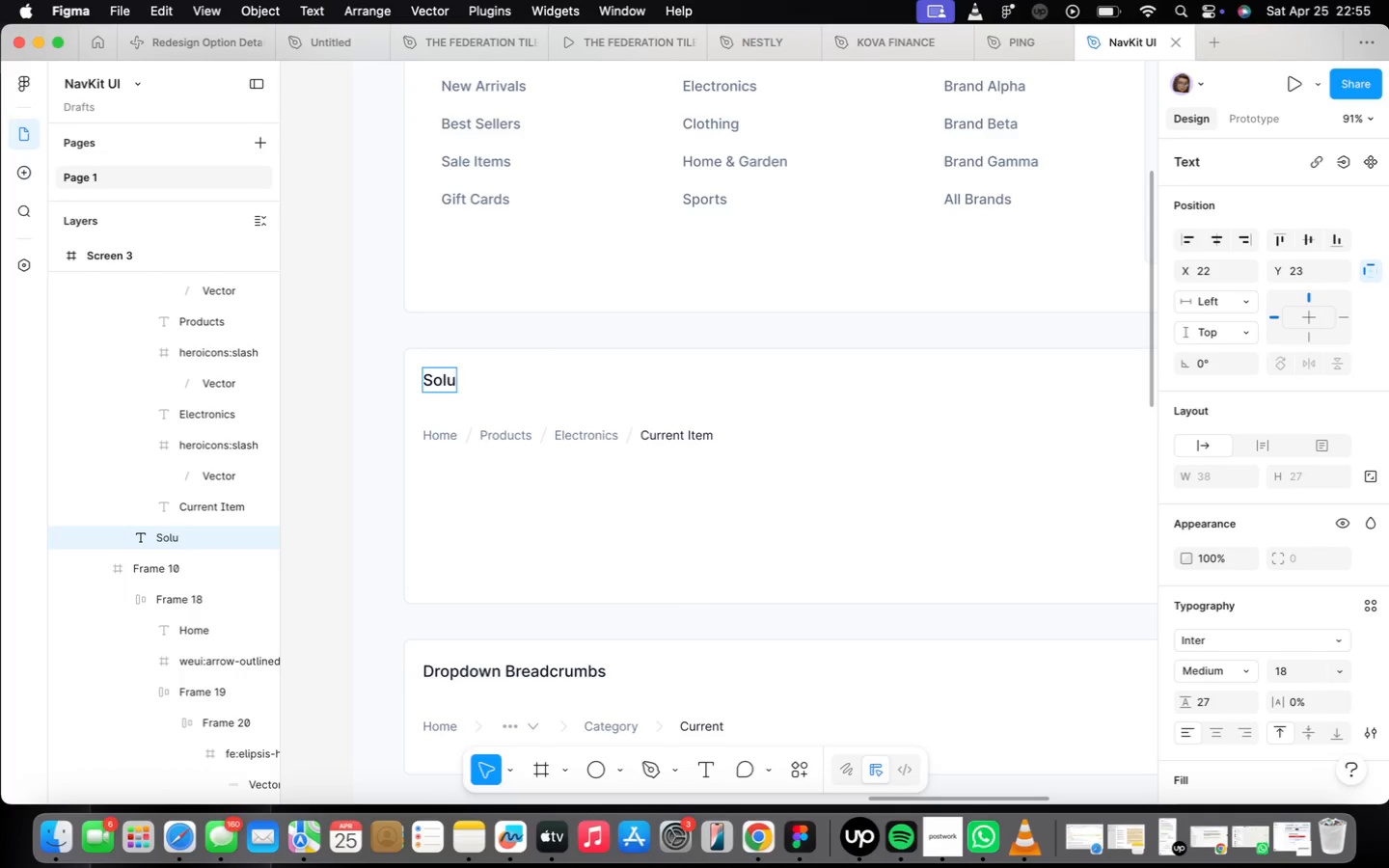 
type(tions)
 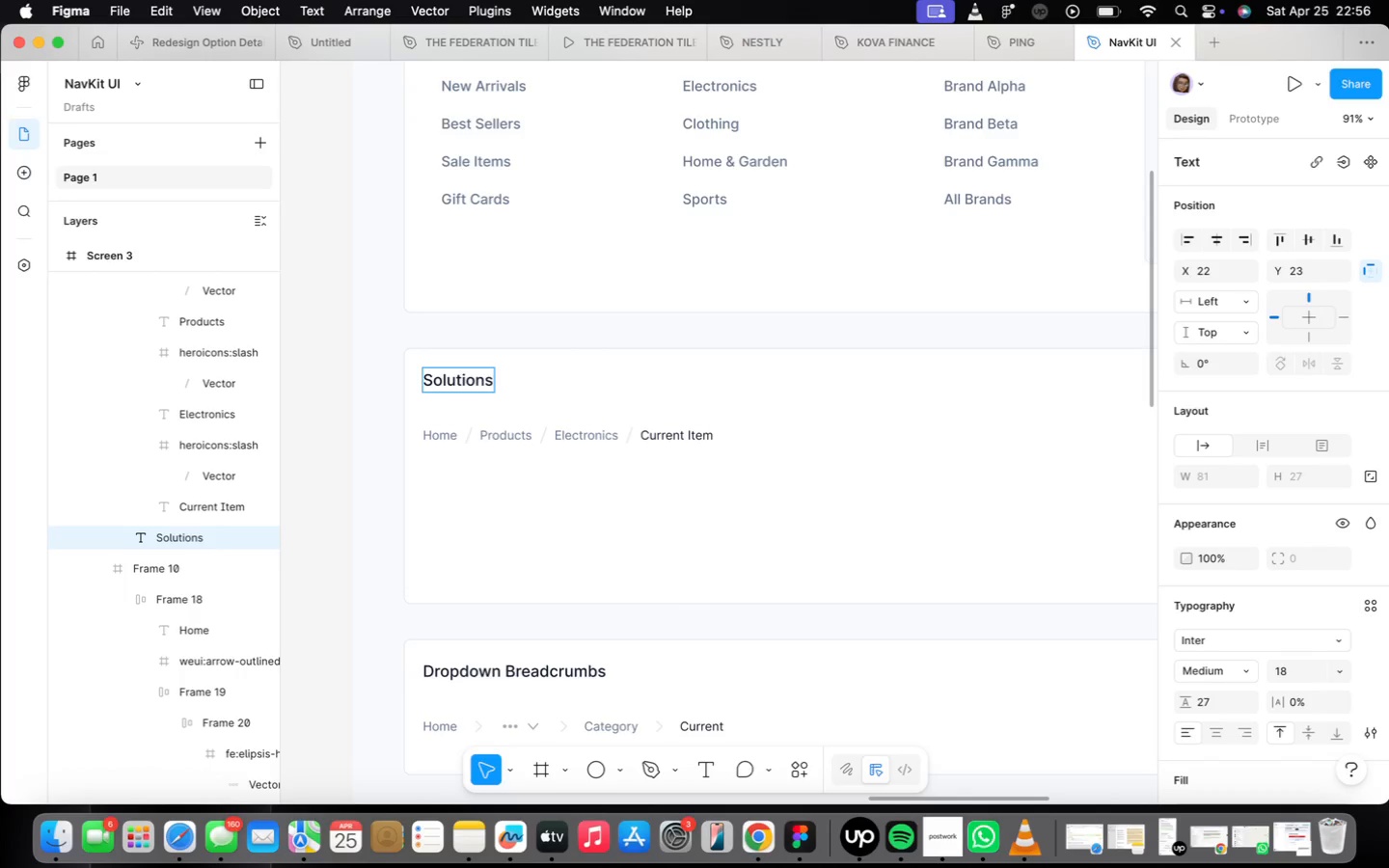 
wait(6.19)
 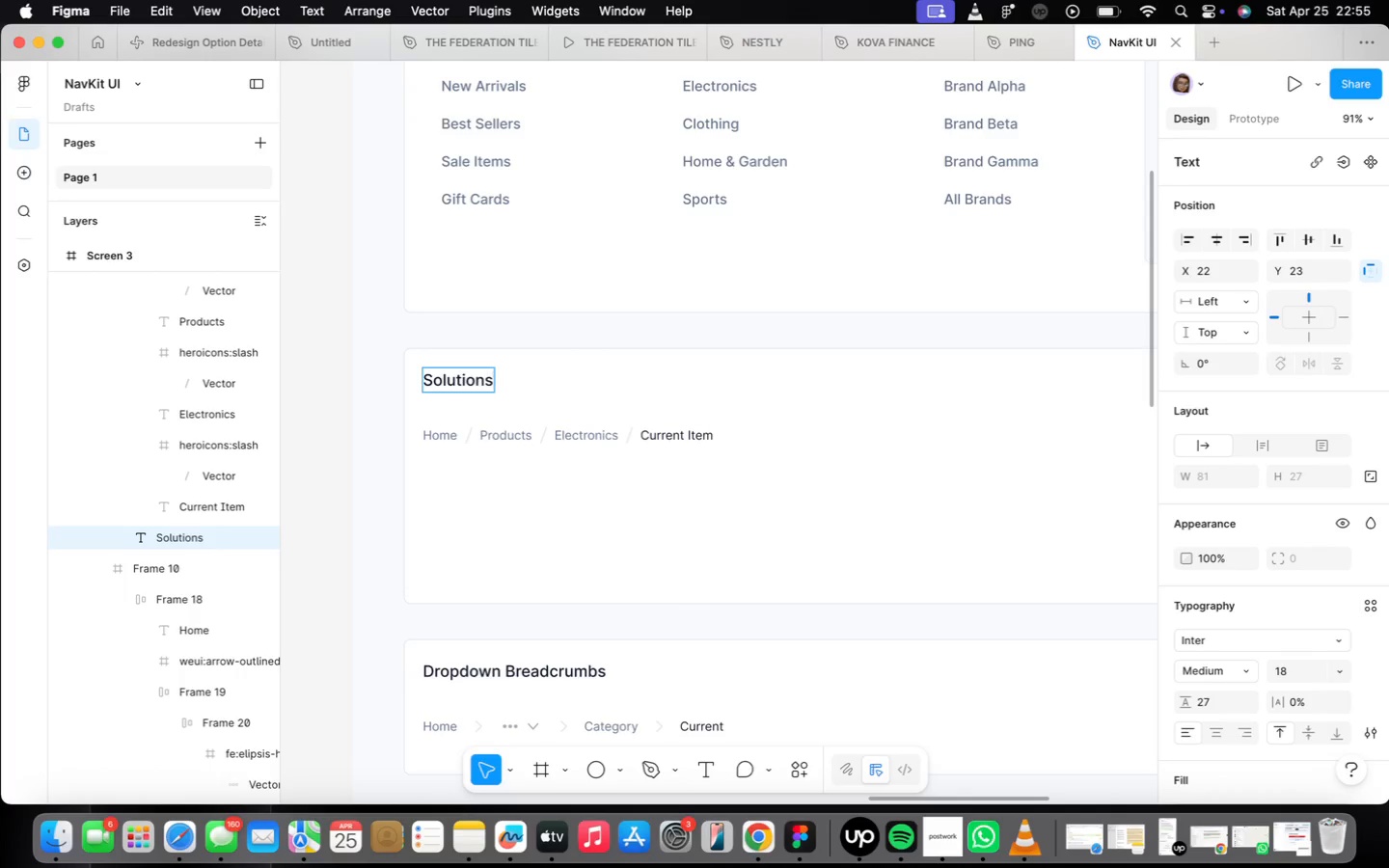 
type( Mega Menu)
 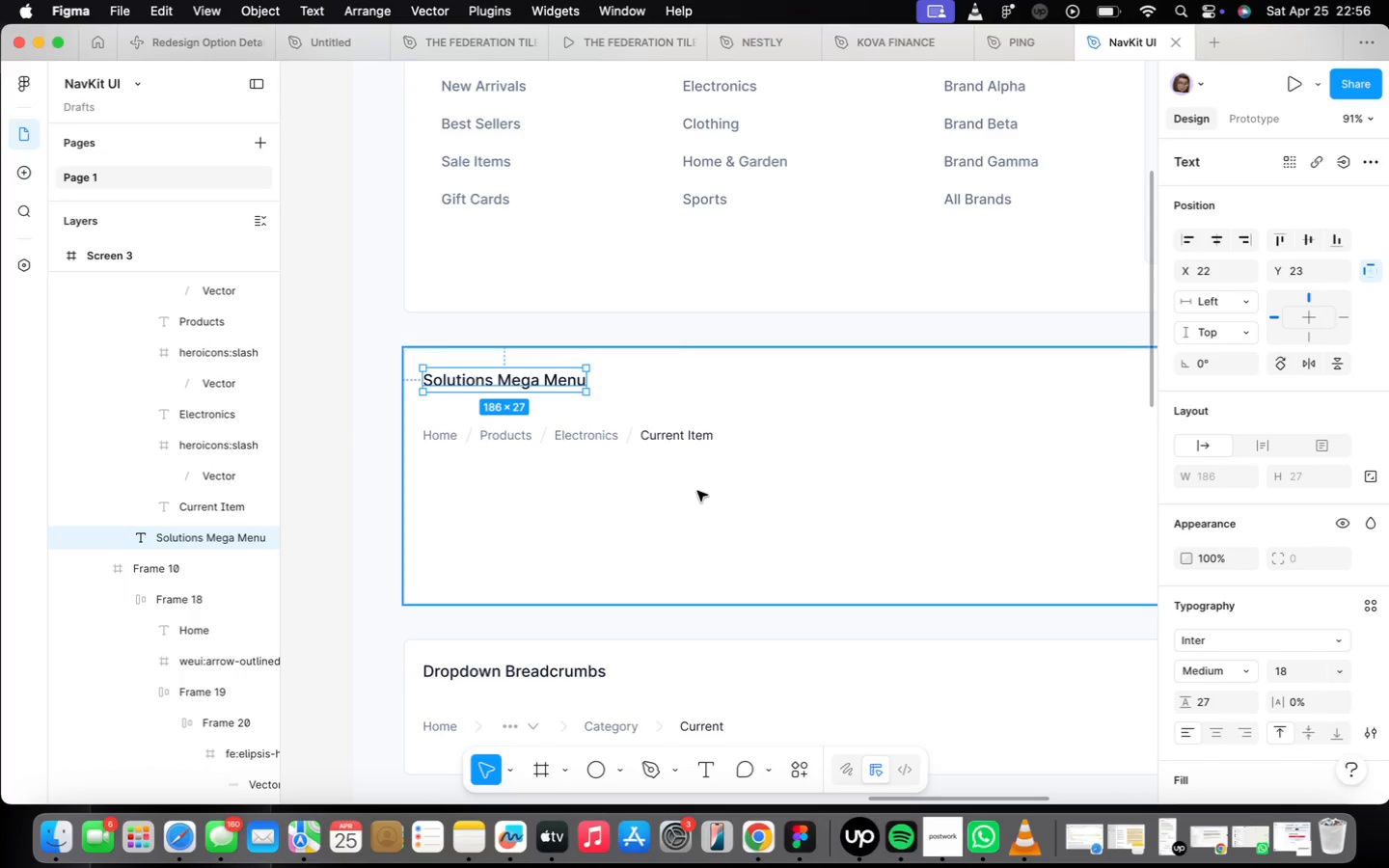 
left_click([540, 444])
 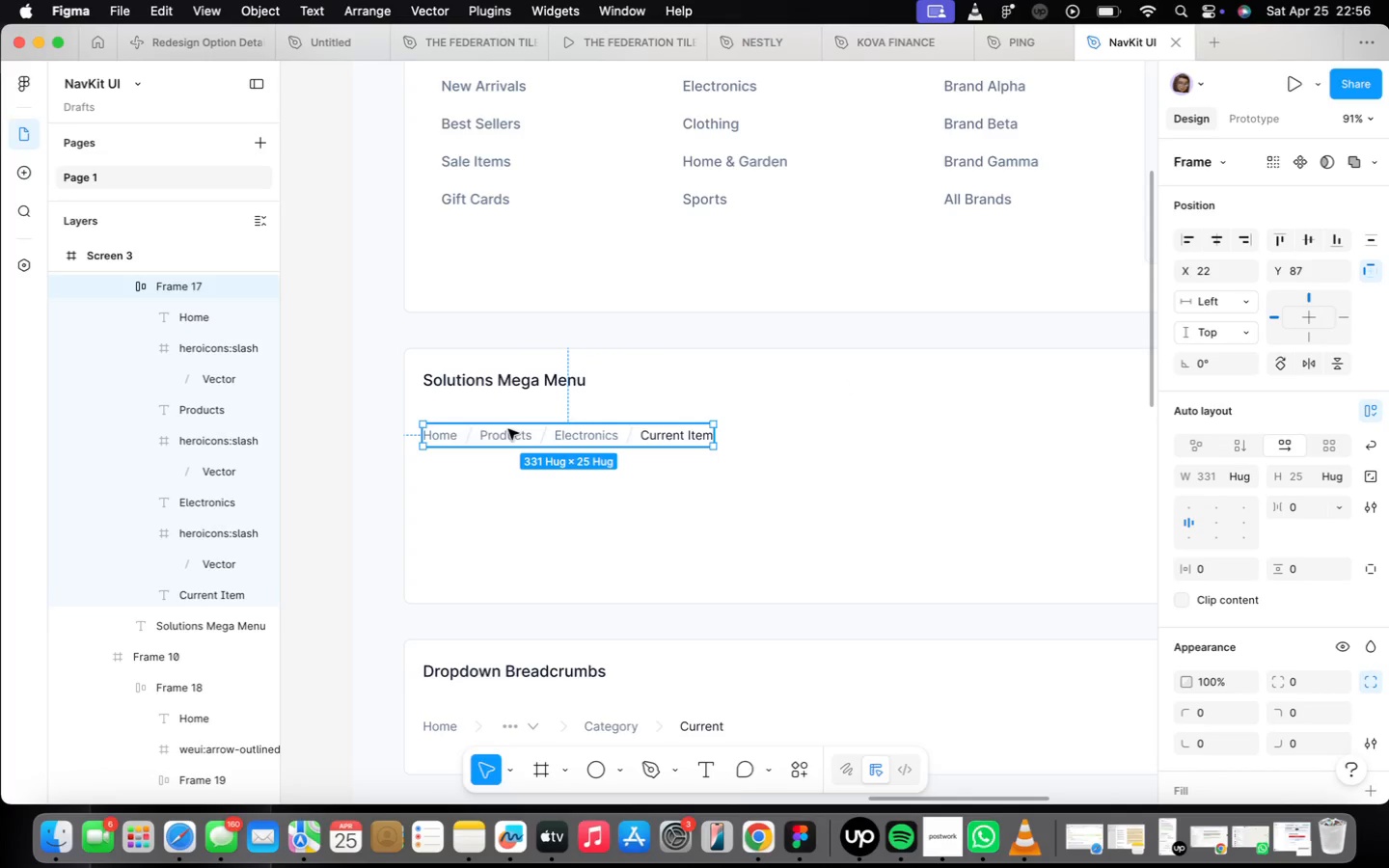 
scroll: coordinate [509, 431], scroll_direction: up, amount: 12.0
 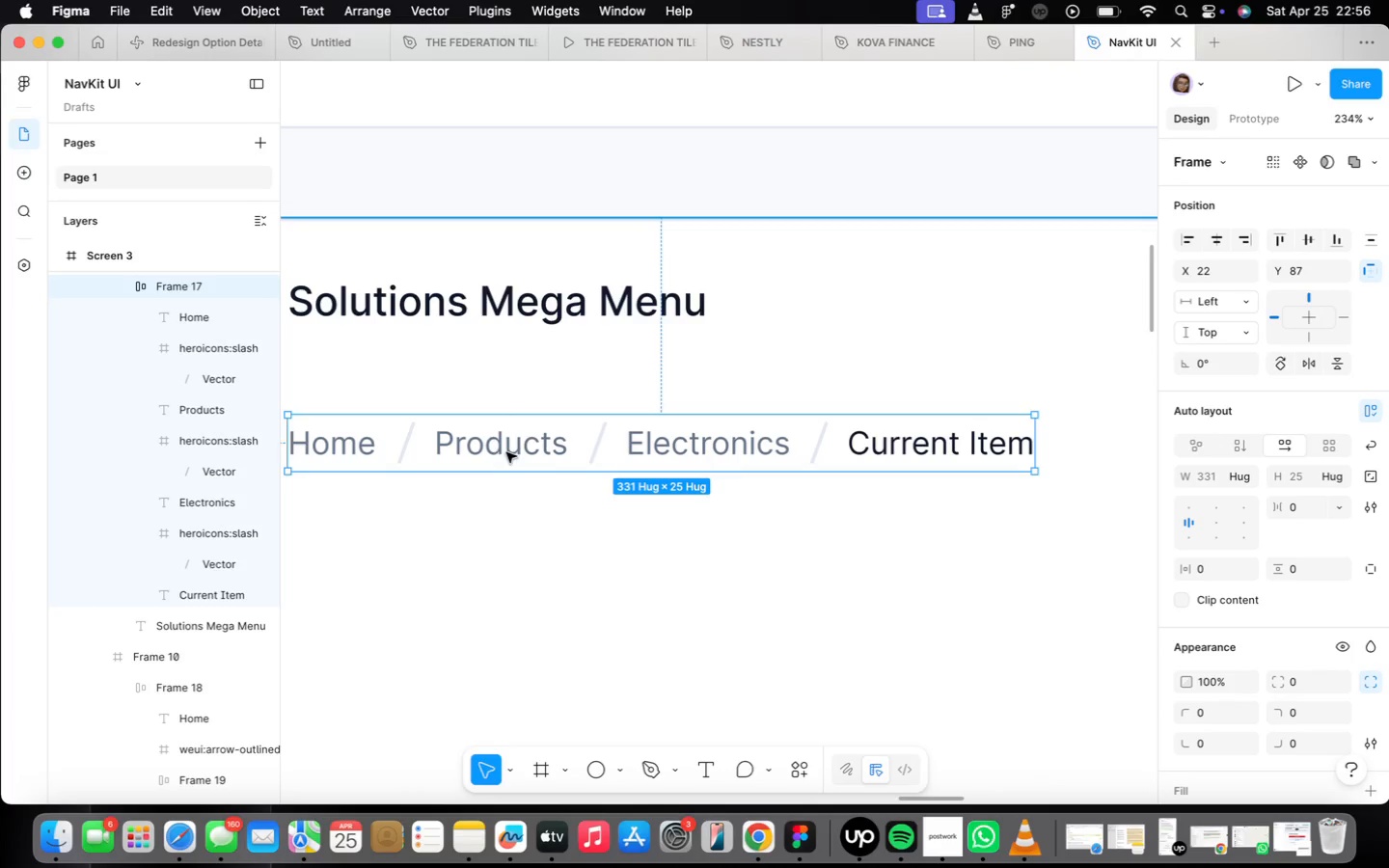 
scroll: coordinate [509, 464], scroll_direction: down, amount: 14.0
 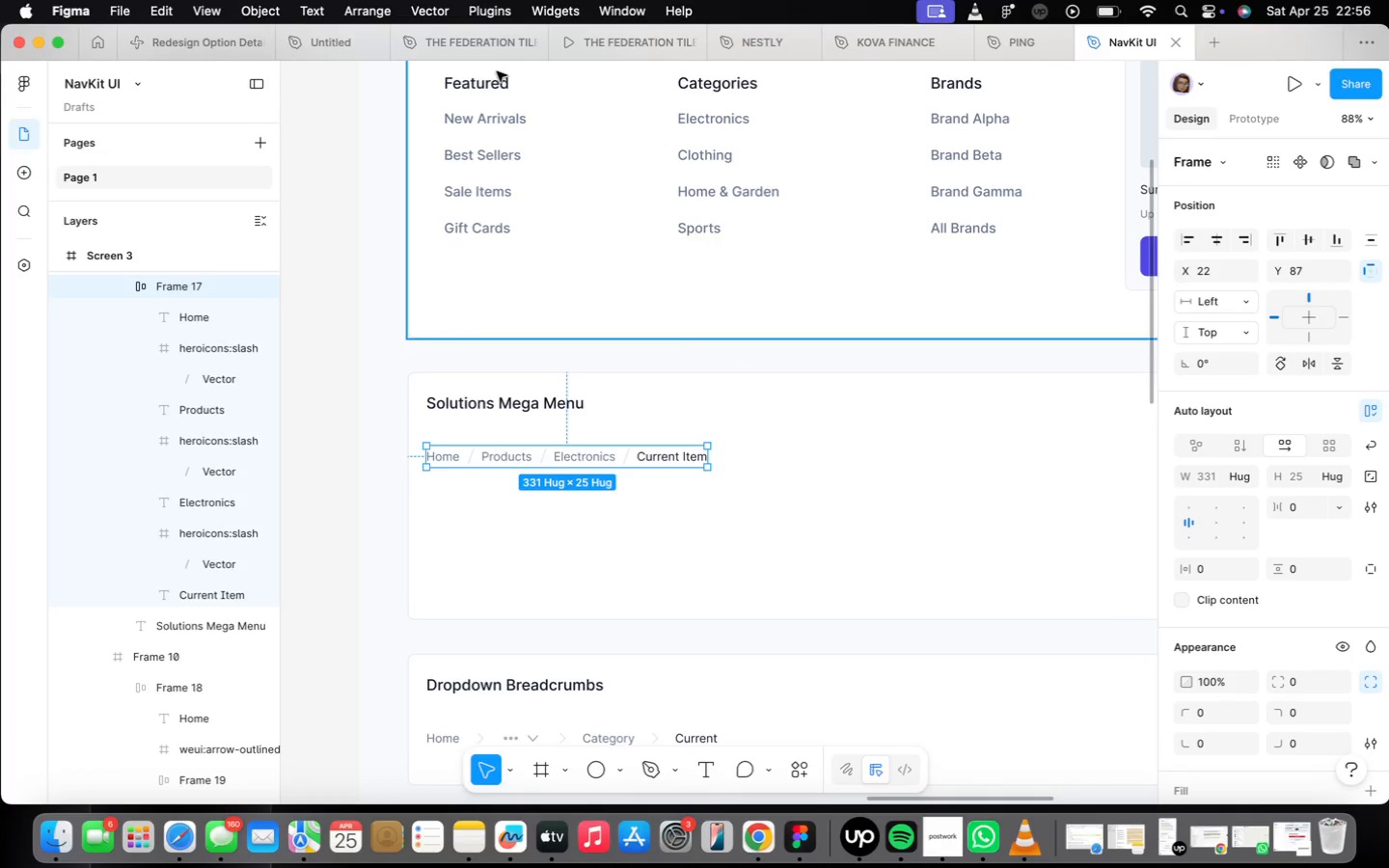 
double_click([477, 87])
 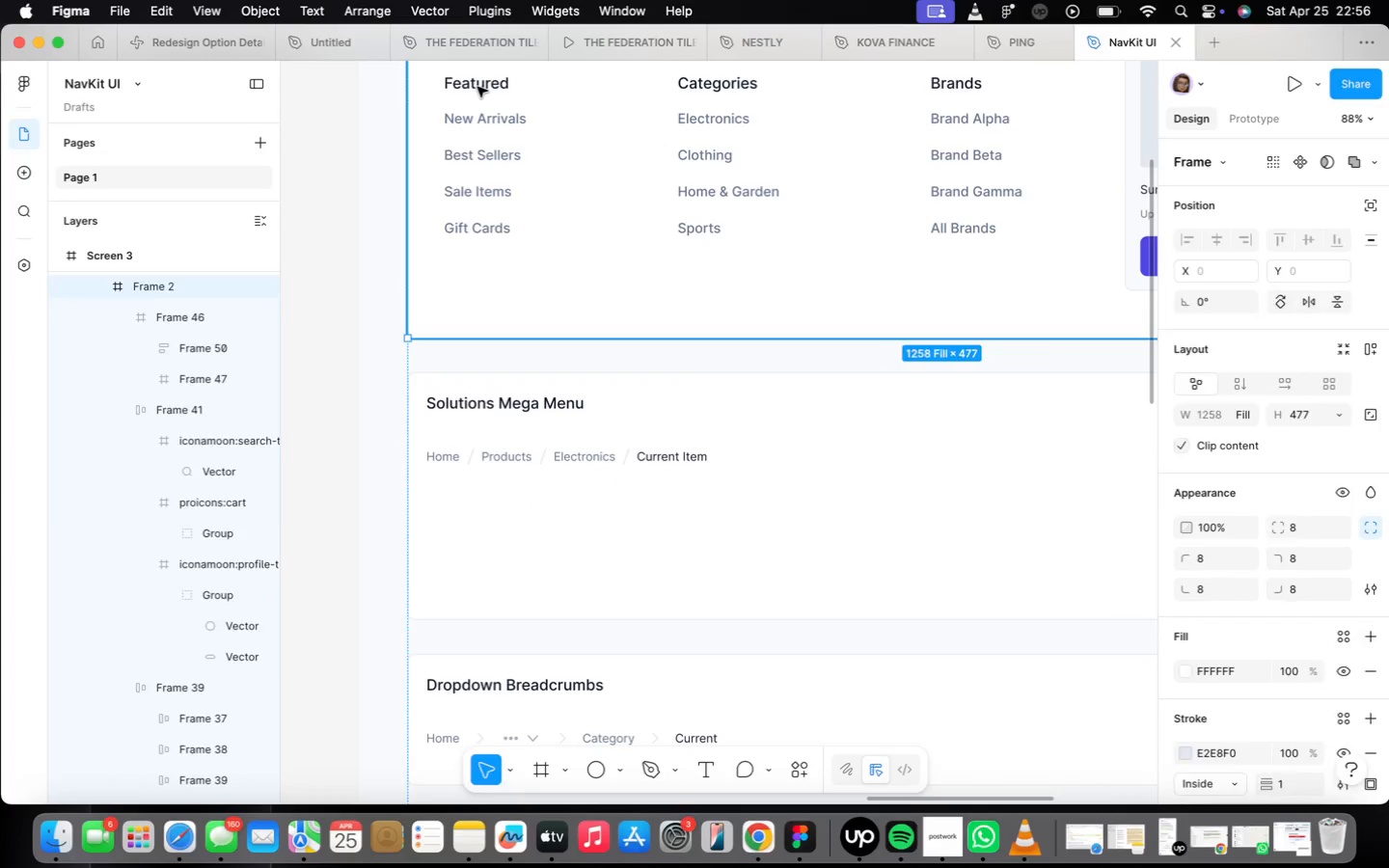 
triple_click([480, 87])
 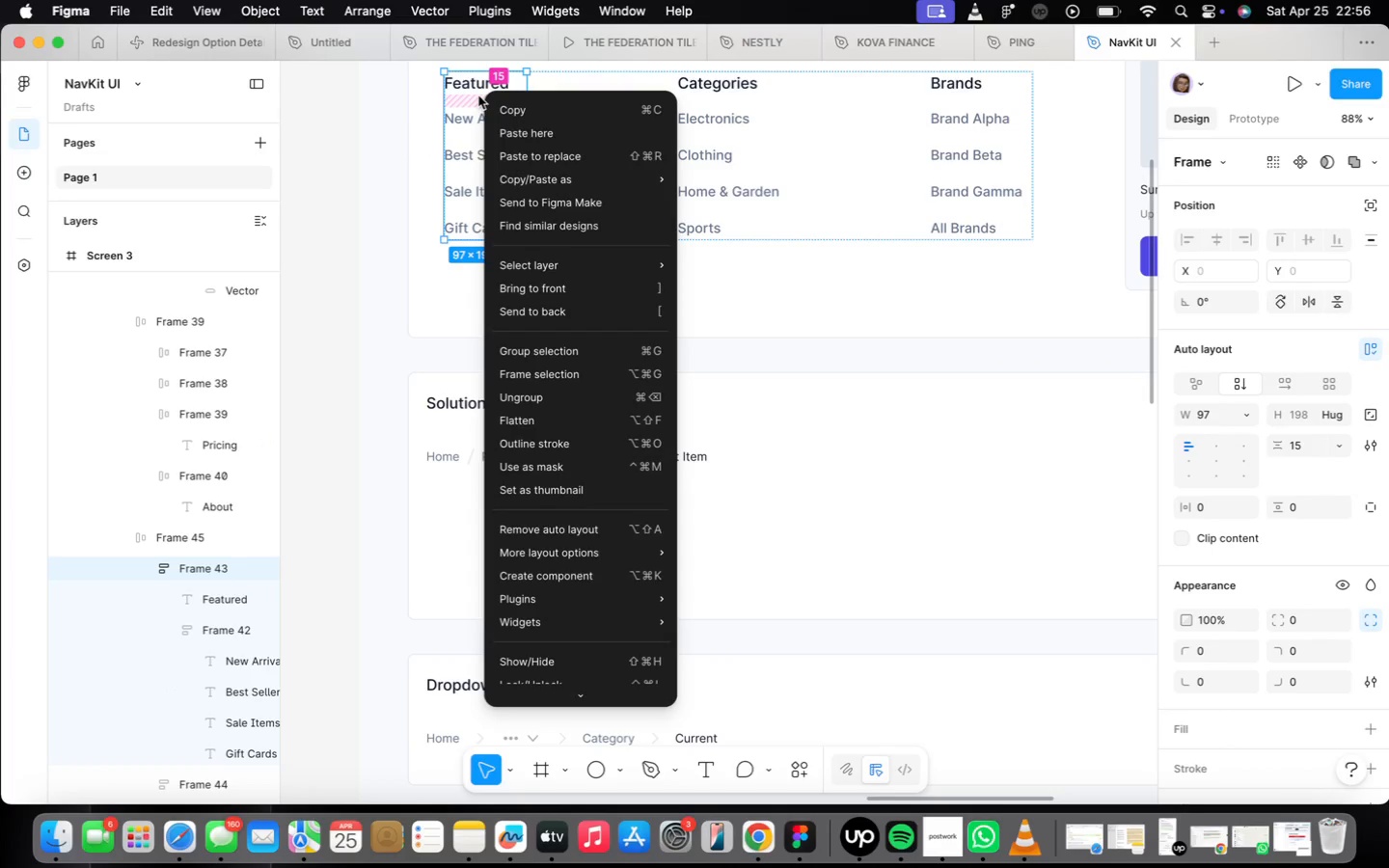 
left_click([512, 97])
 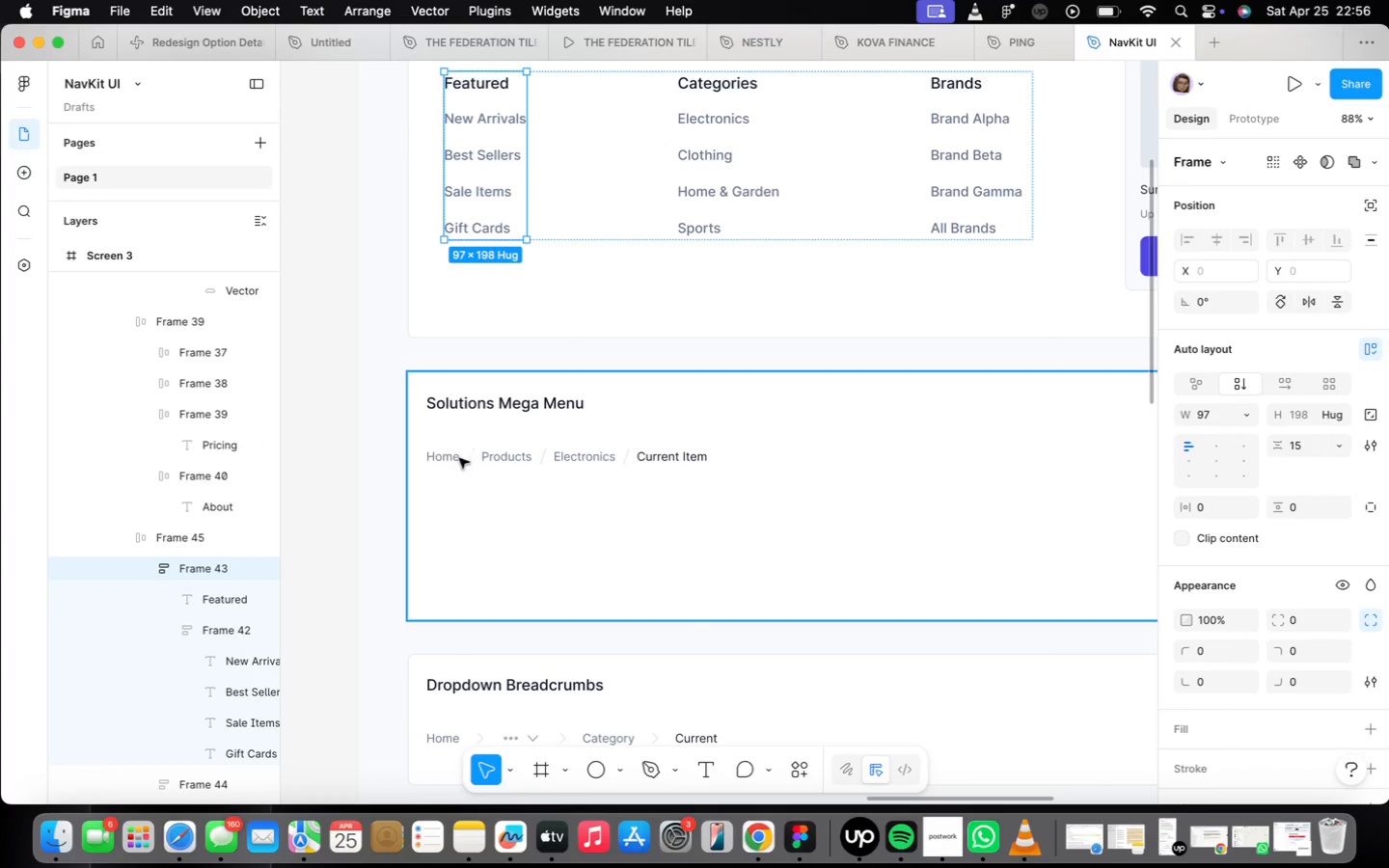 
double_click([459, 458])
 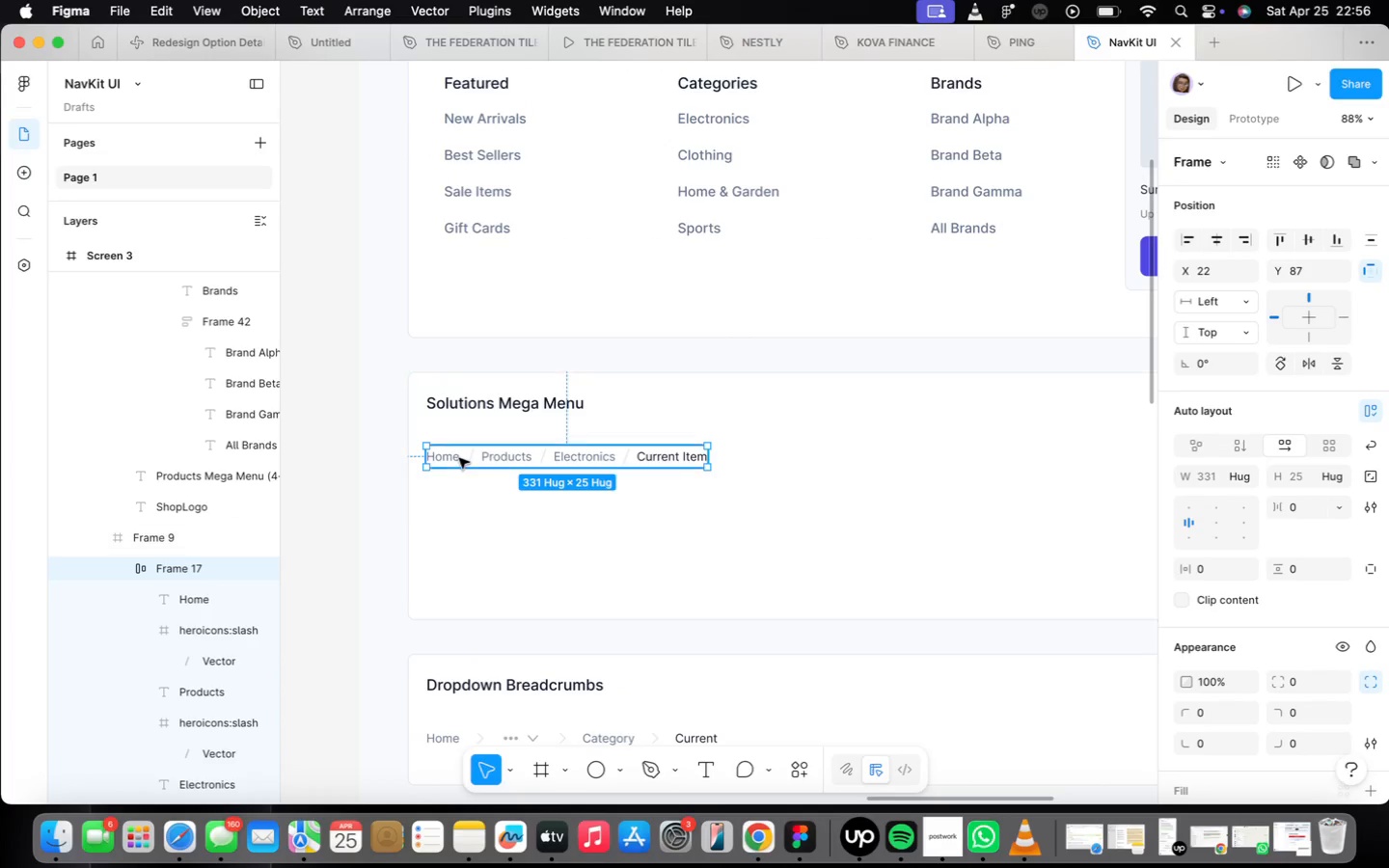 
triple_click([459, 458])
 